 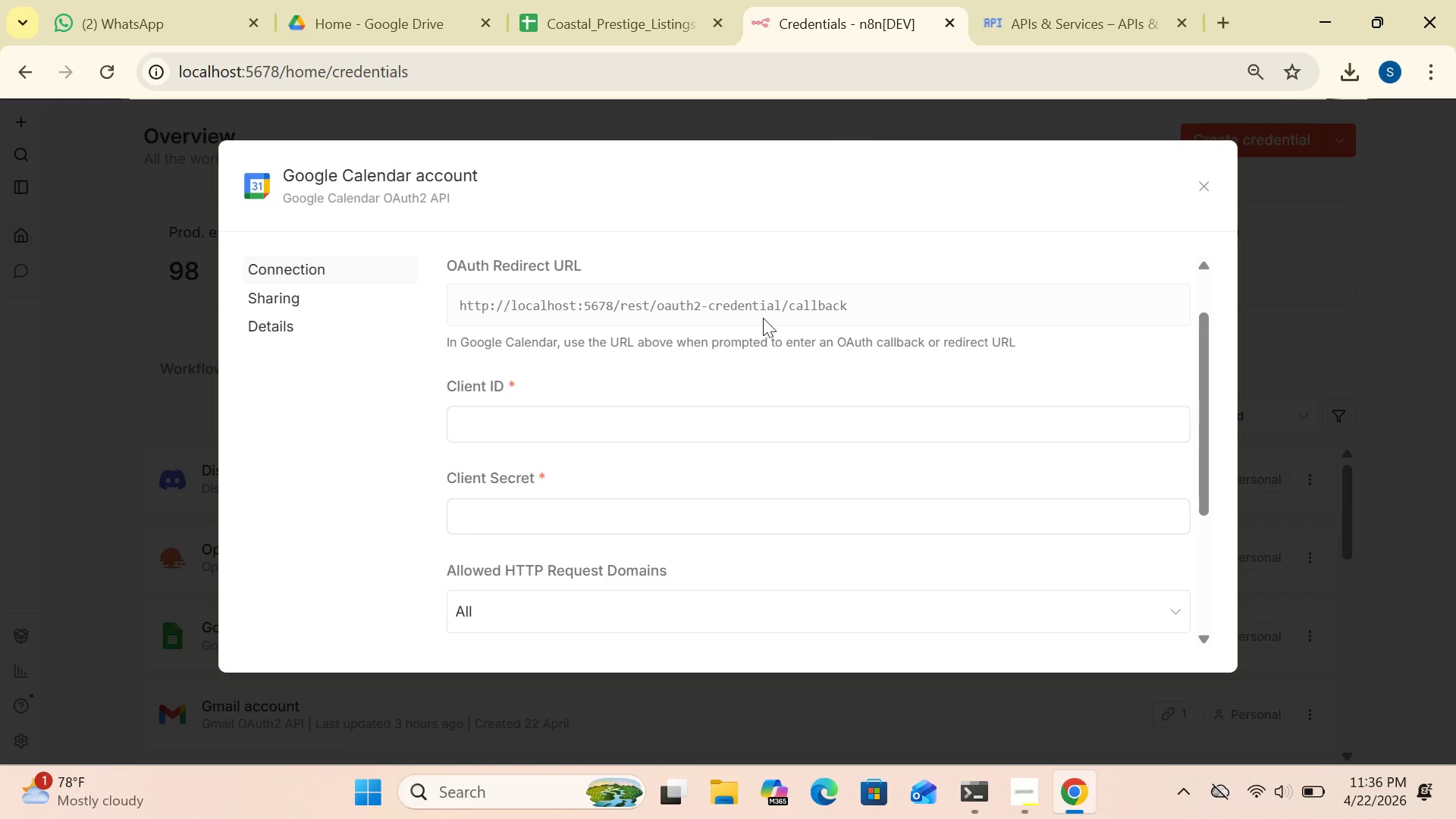 
left_click([686, 419])
 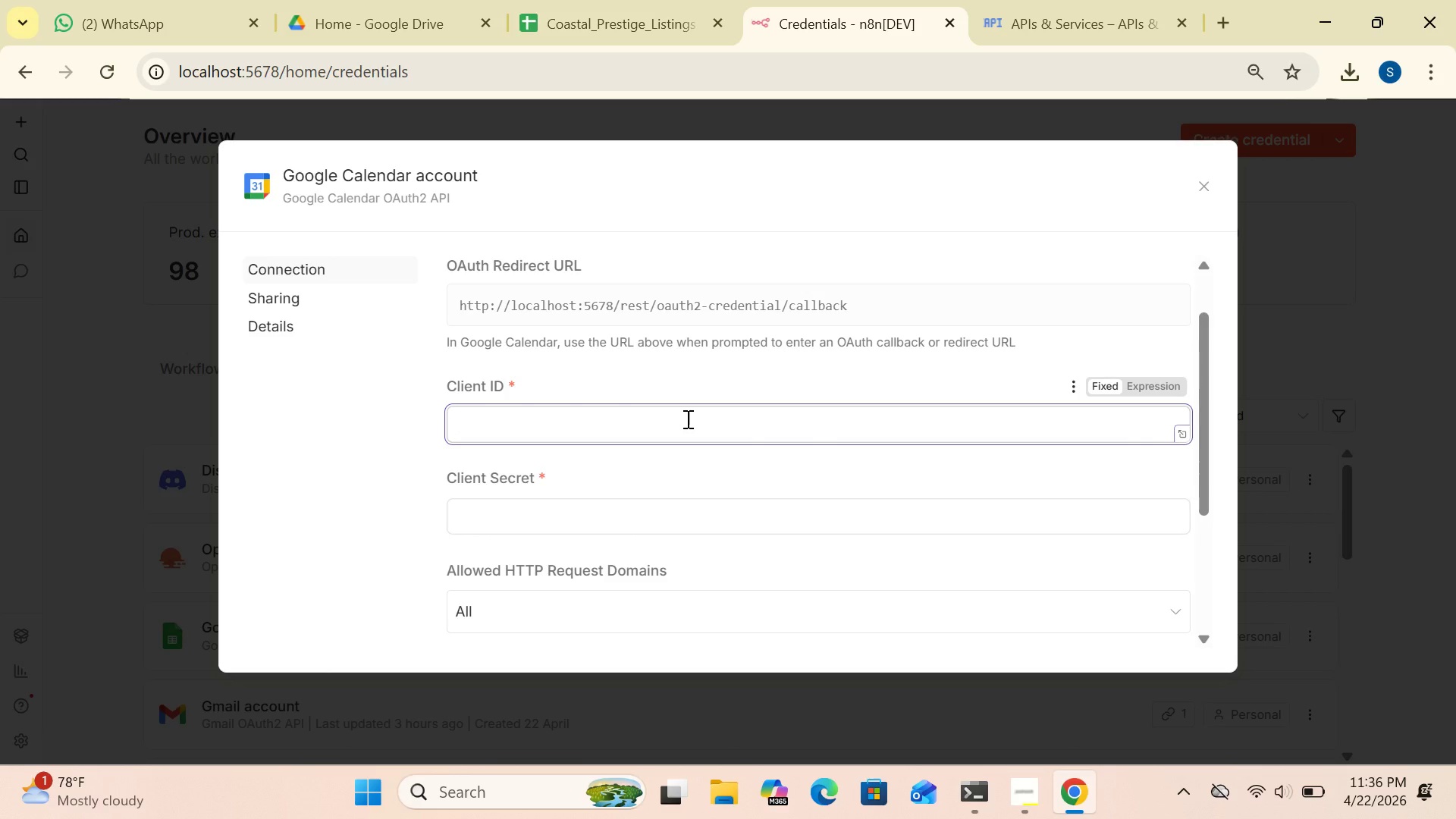 
key(Control+V)
 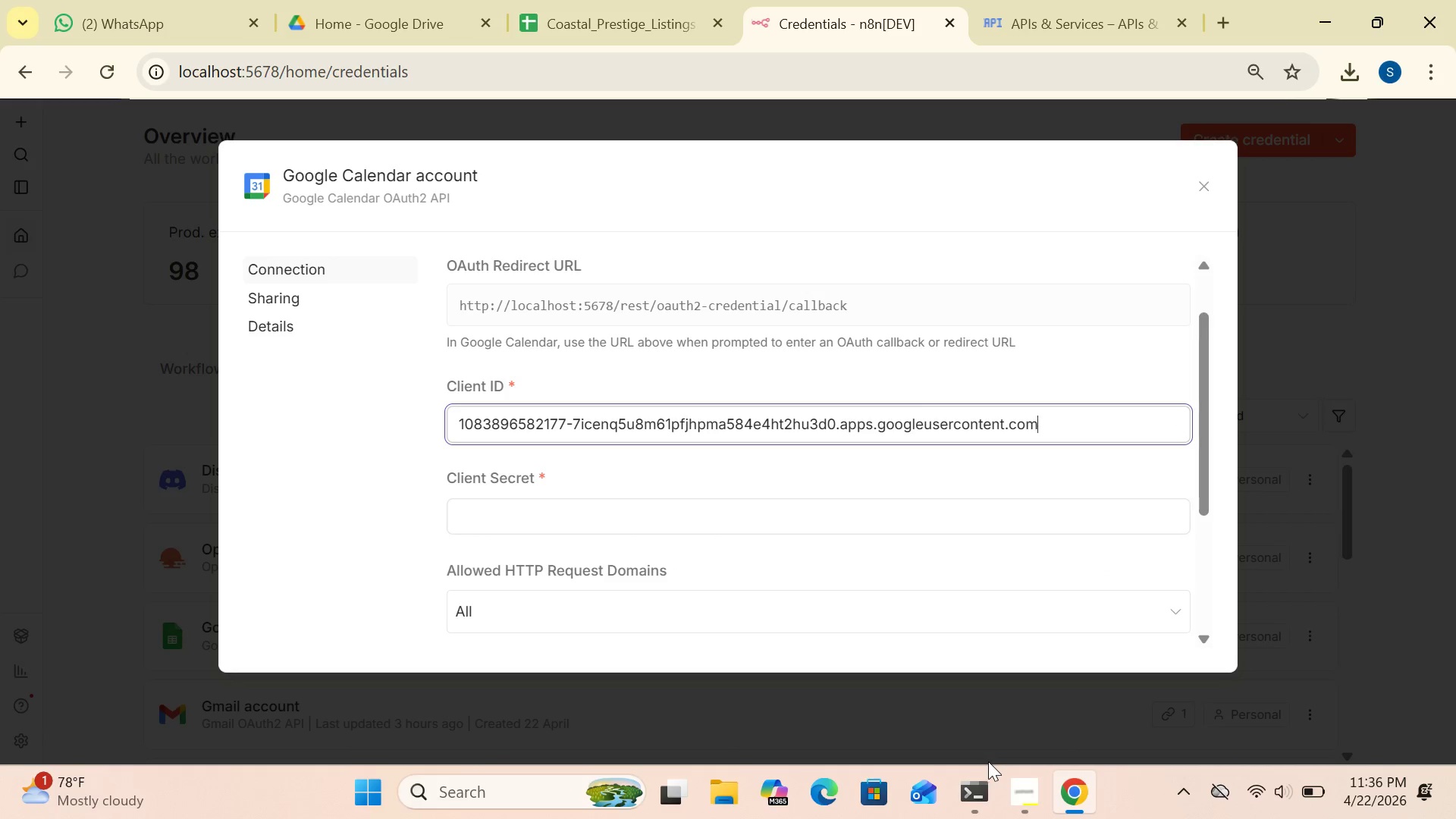 
mouse_move([1068, 809])
 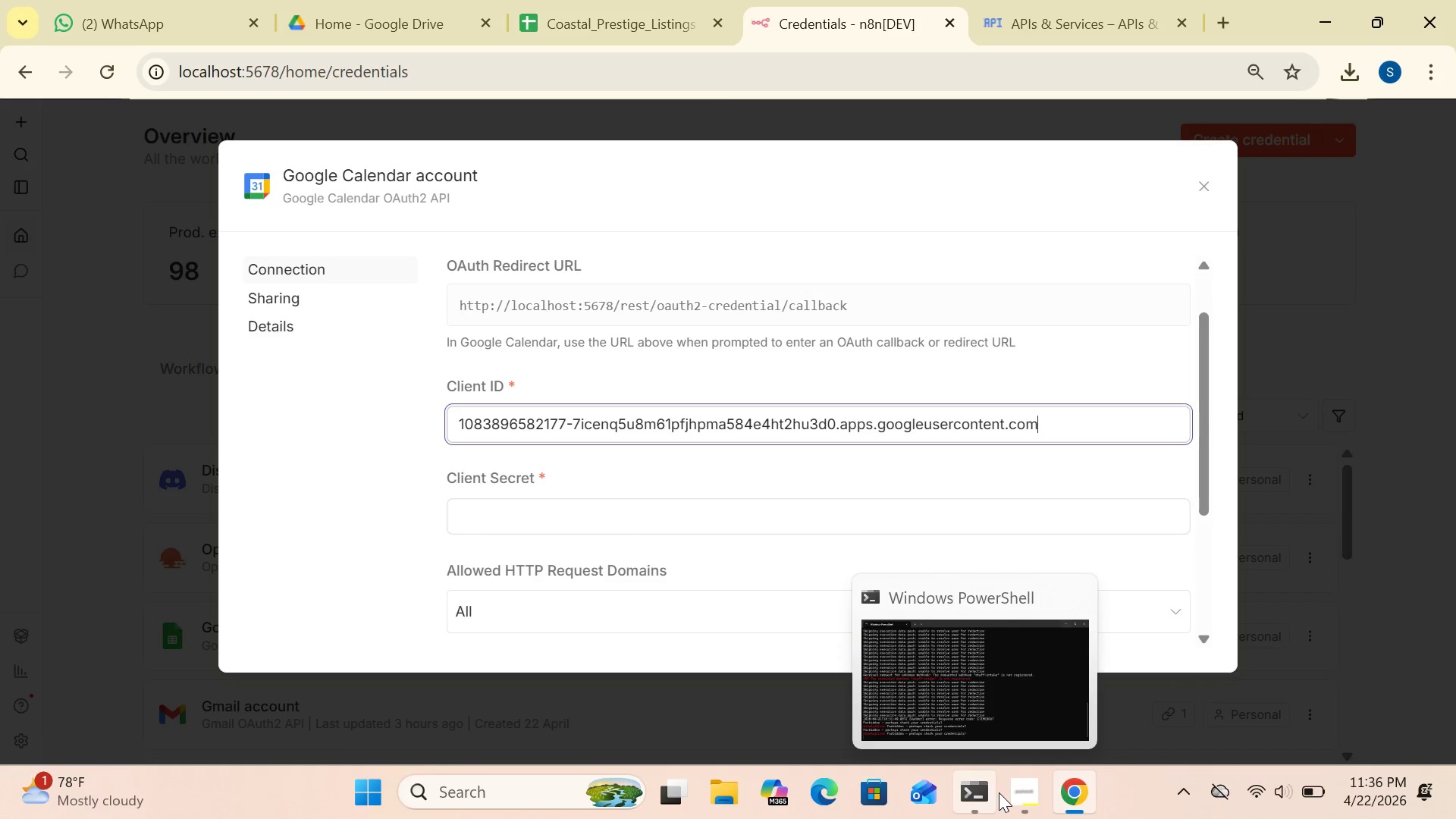 
wait(5.07)
 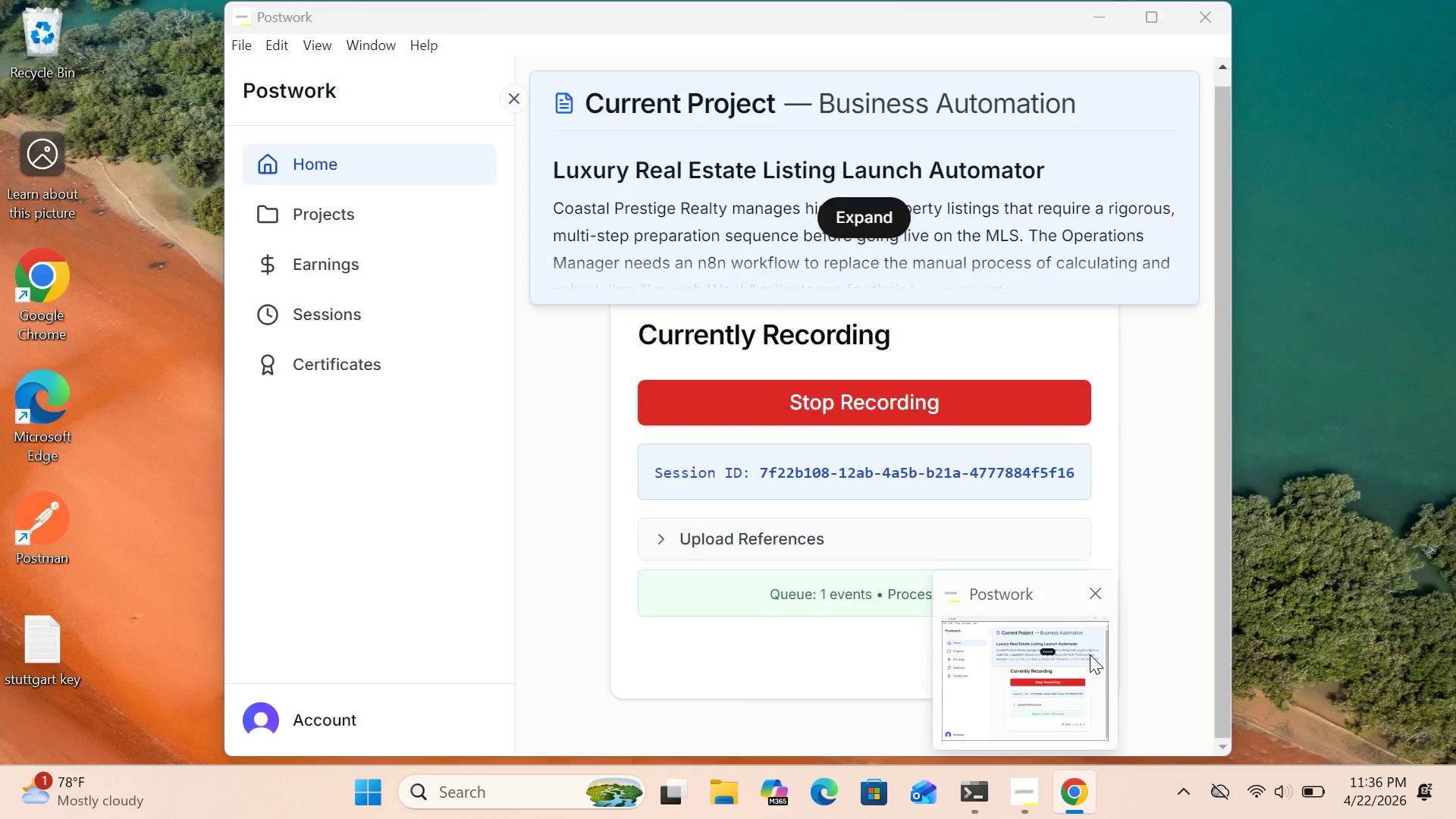 
left_click([1105, 587])
 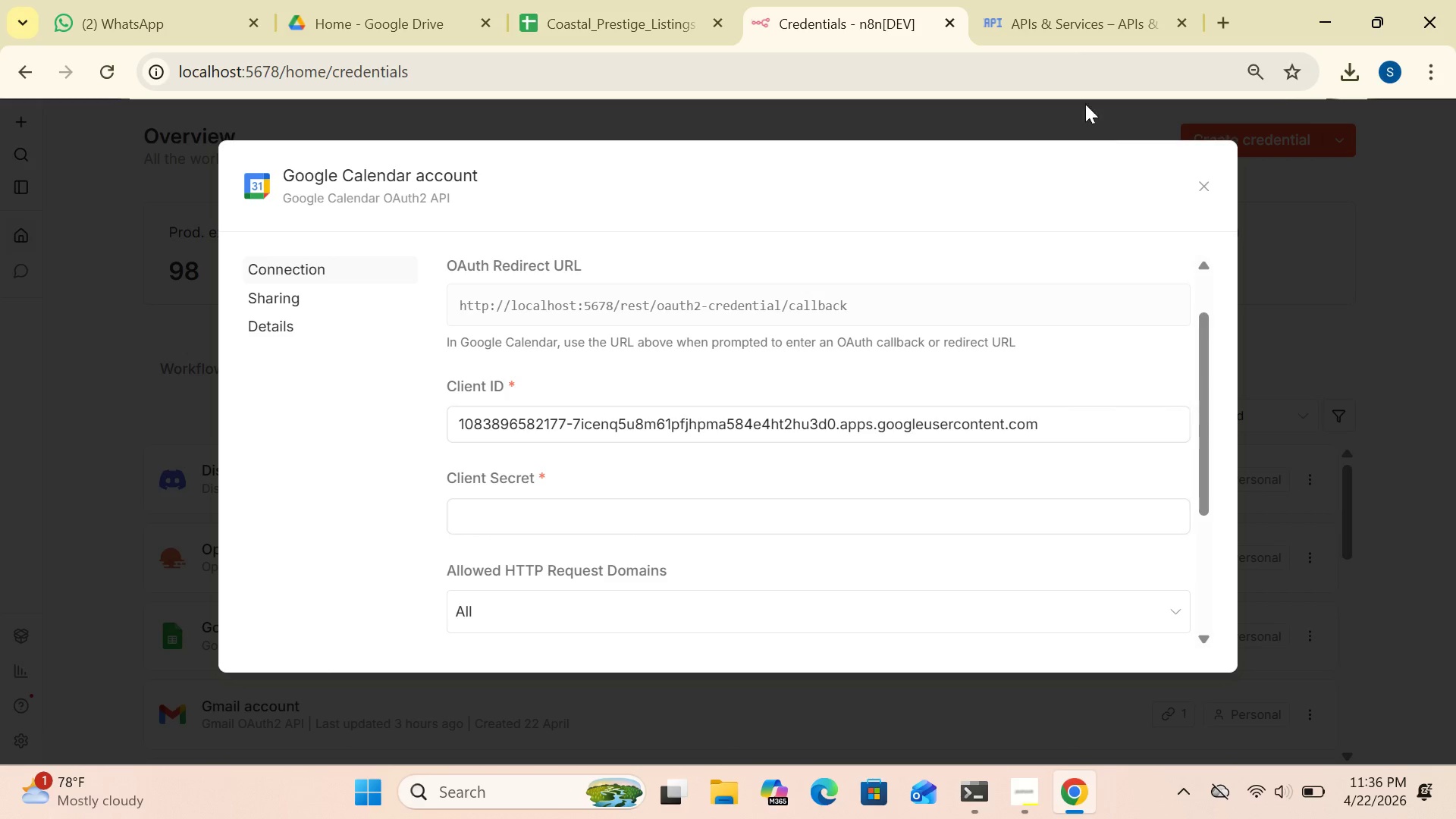 
left_click([1071, 17])
 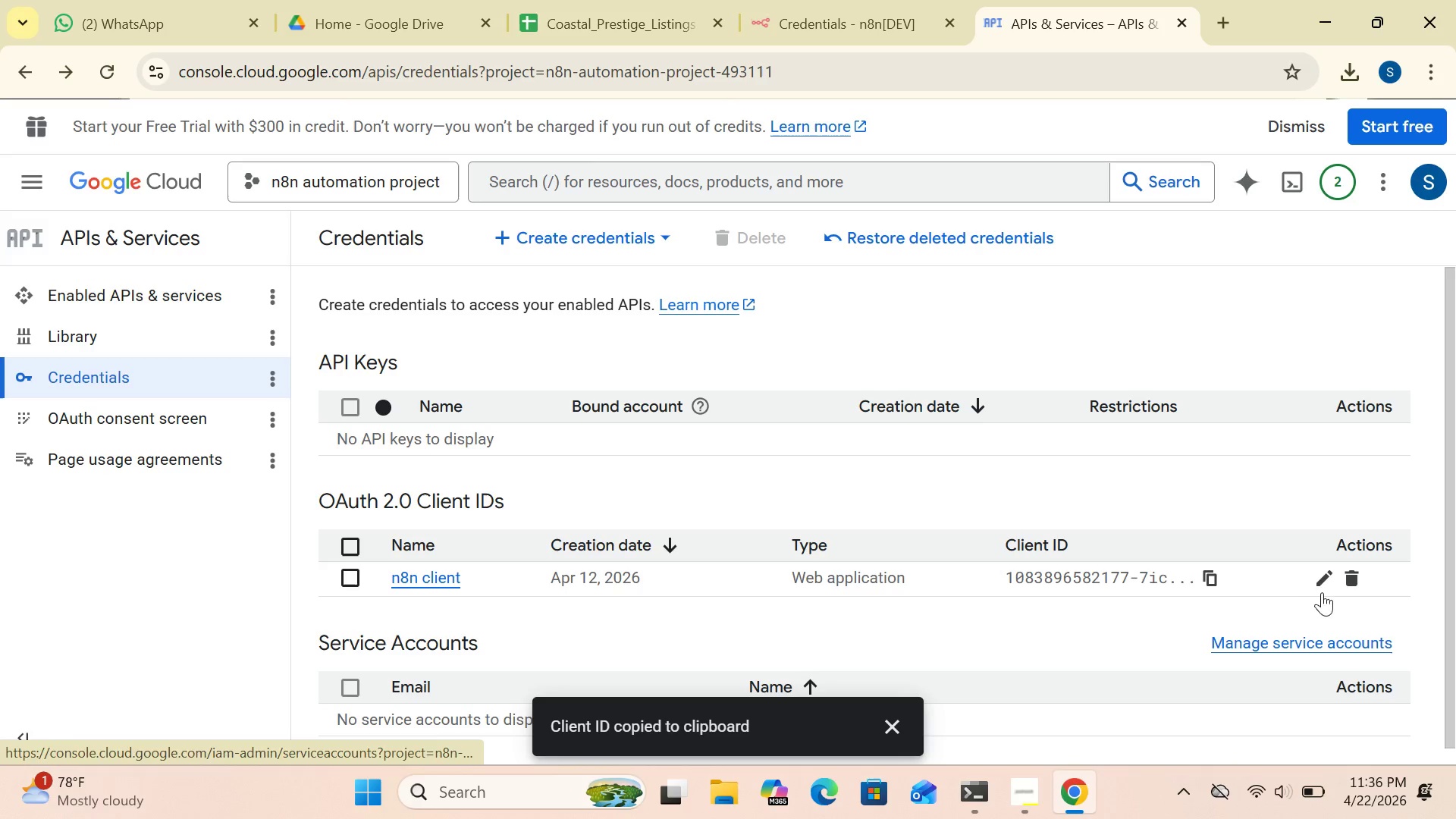 
left_click([1323, 585])
 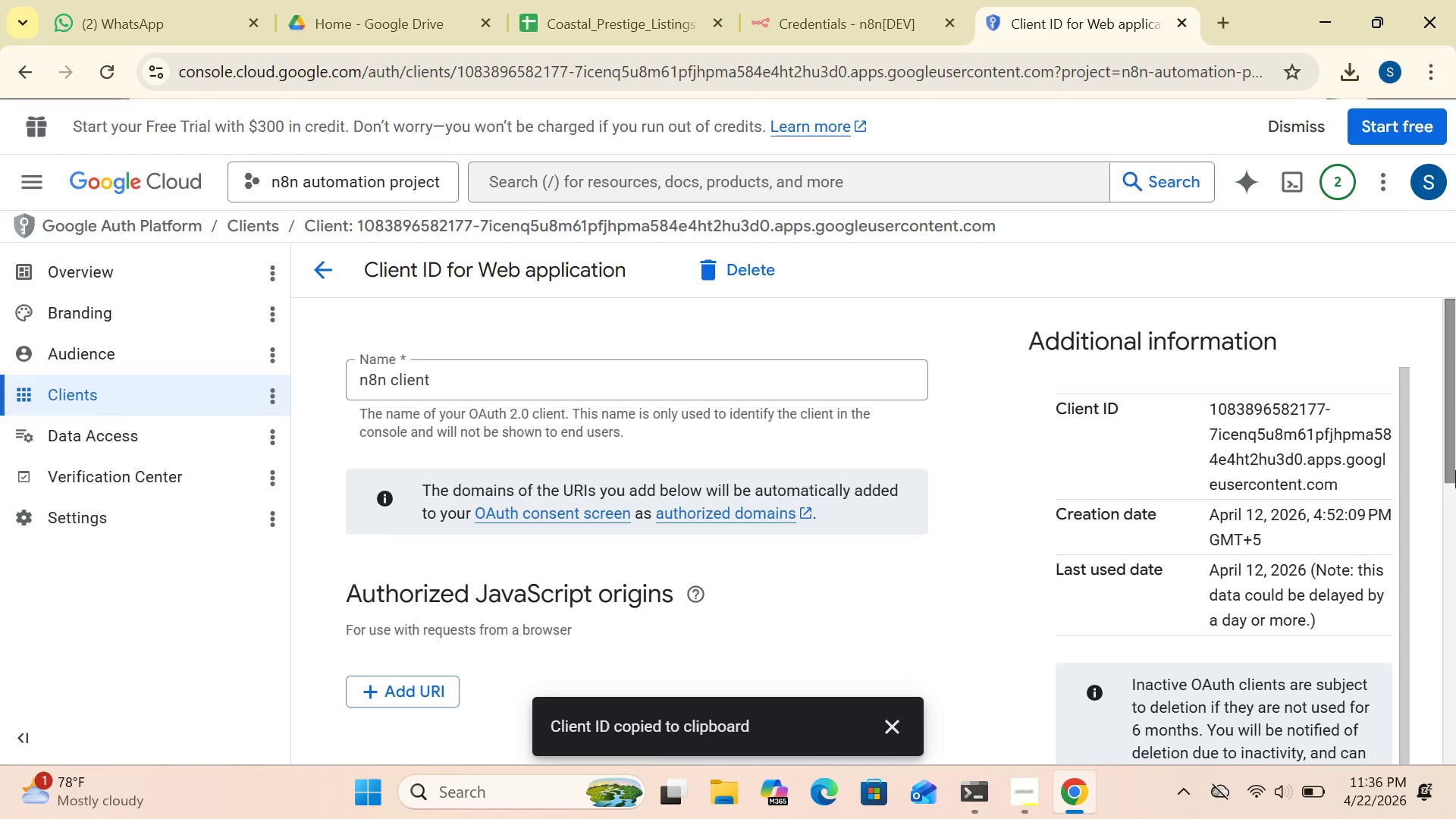 
left_click_drag(start_coordinate=[1449, 463], to_coordinate=[1453, 786])
 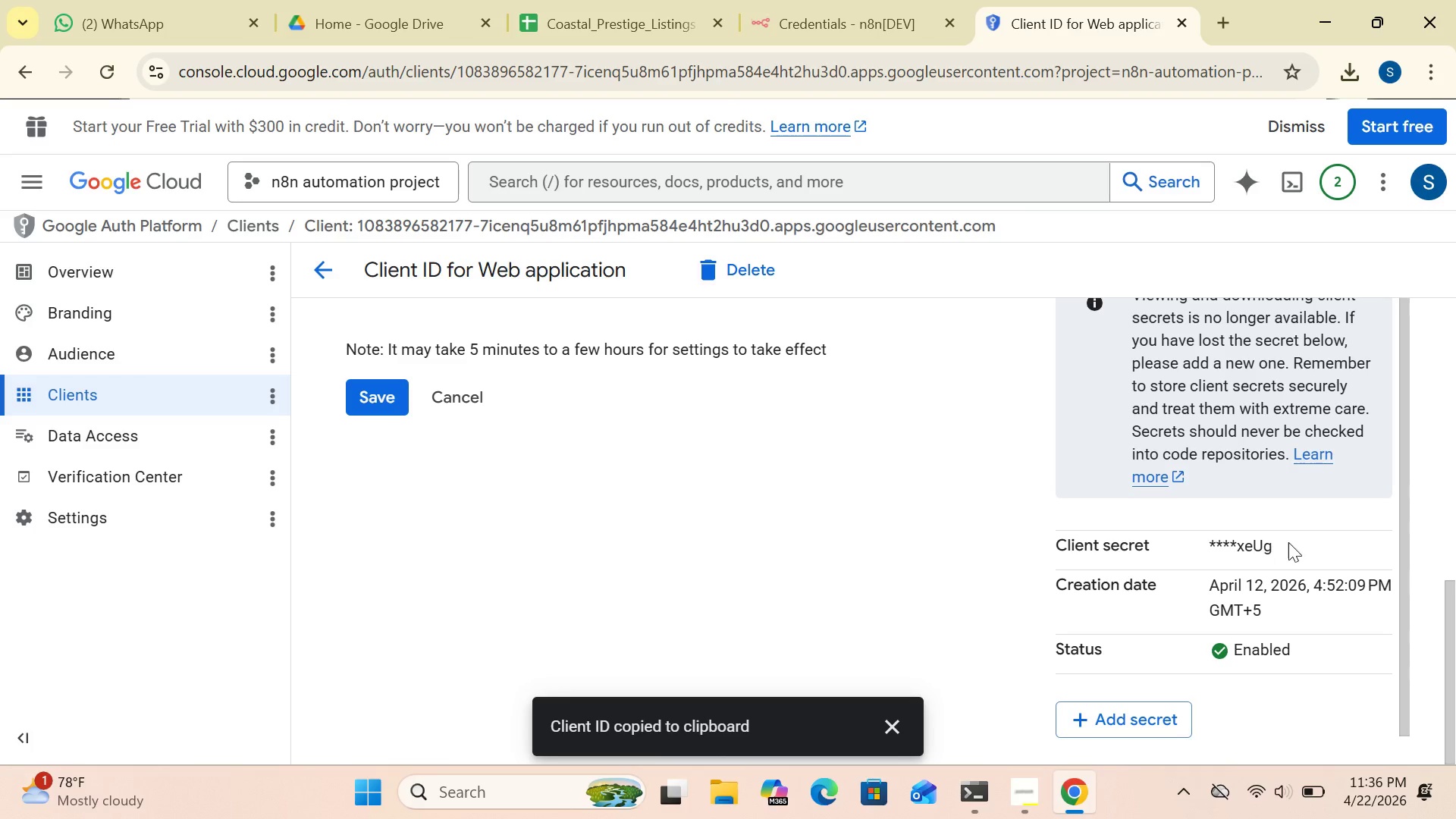 
left_click([1307, 542])
 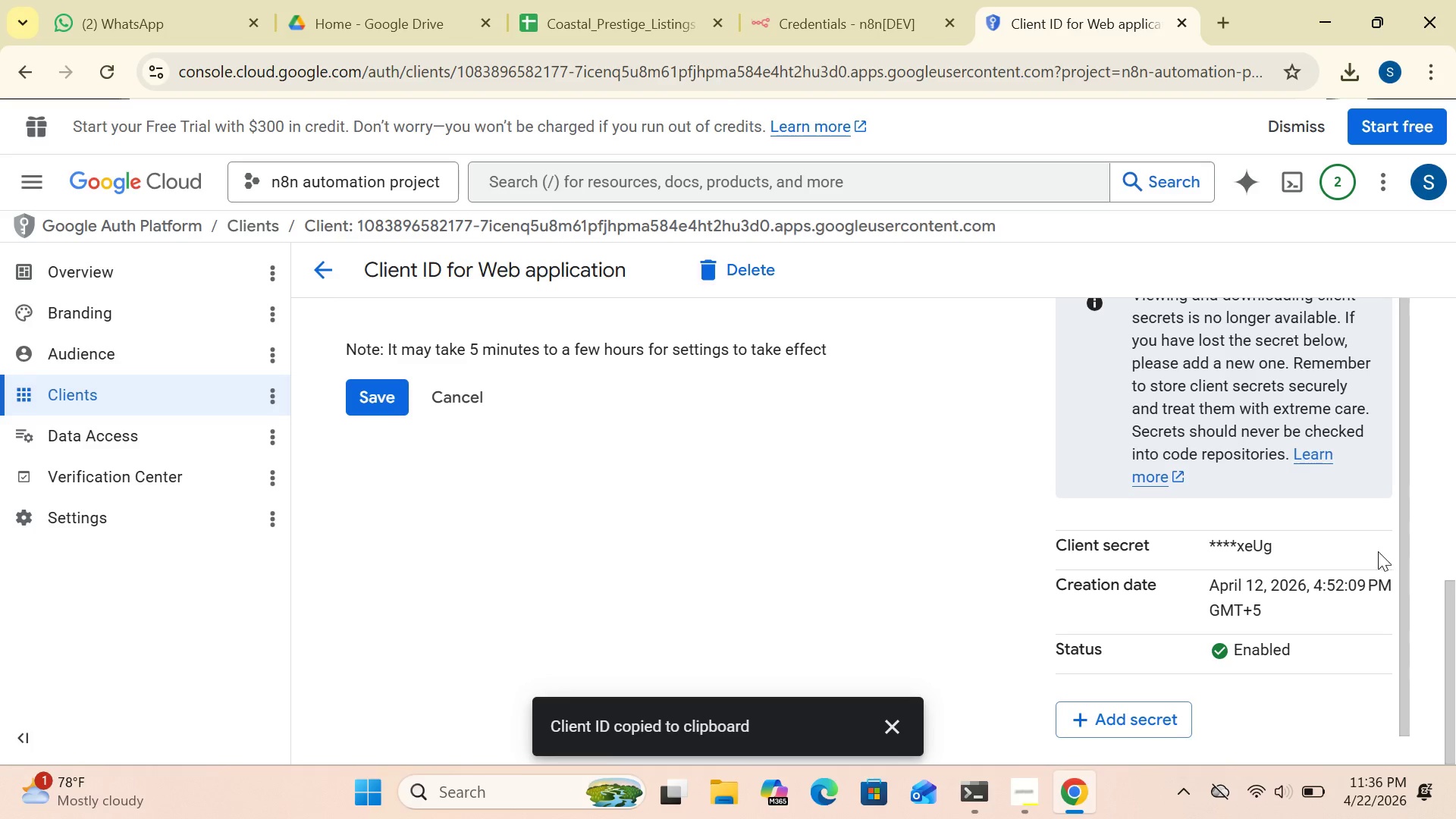 
left_click([1378, 551])
 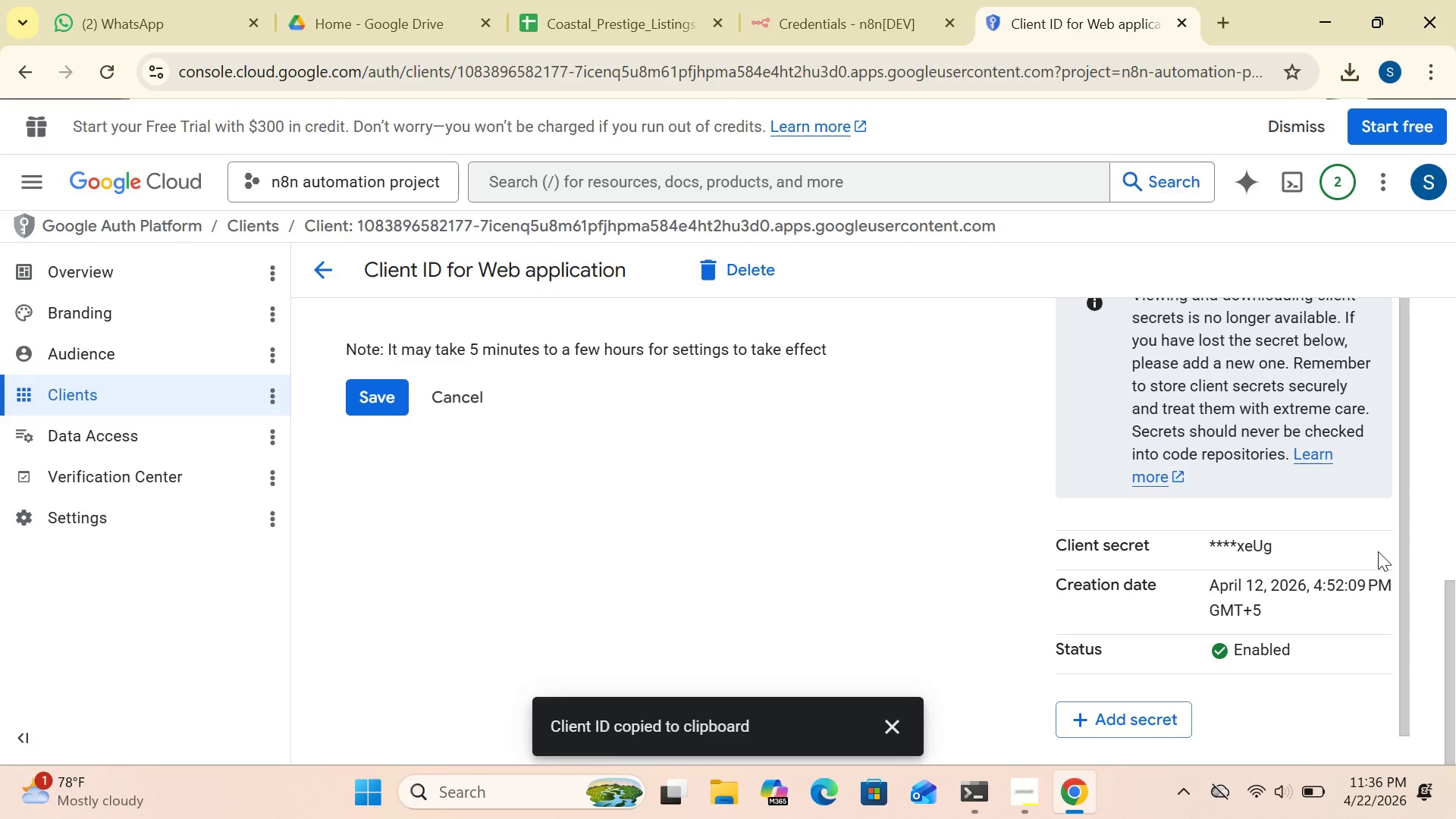 
left_click_drag(start_coordinate=[1378, 551], to_coordinate=[1382, 548])
 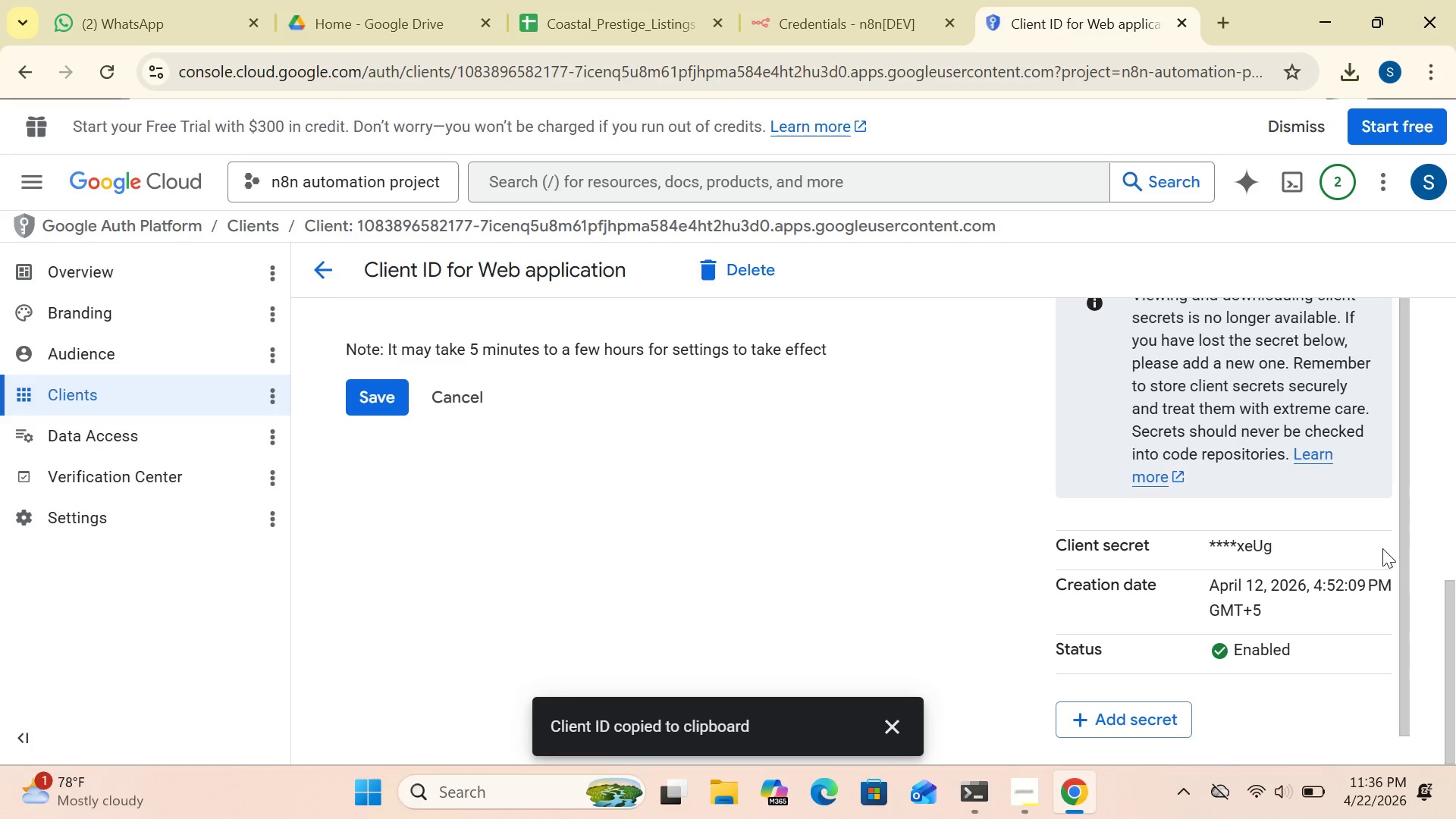 
double_click([1382, 548])
 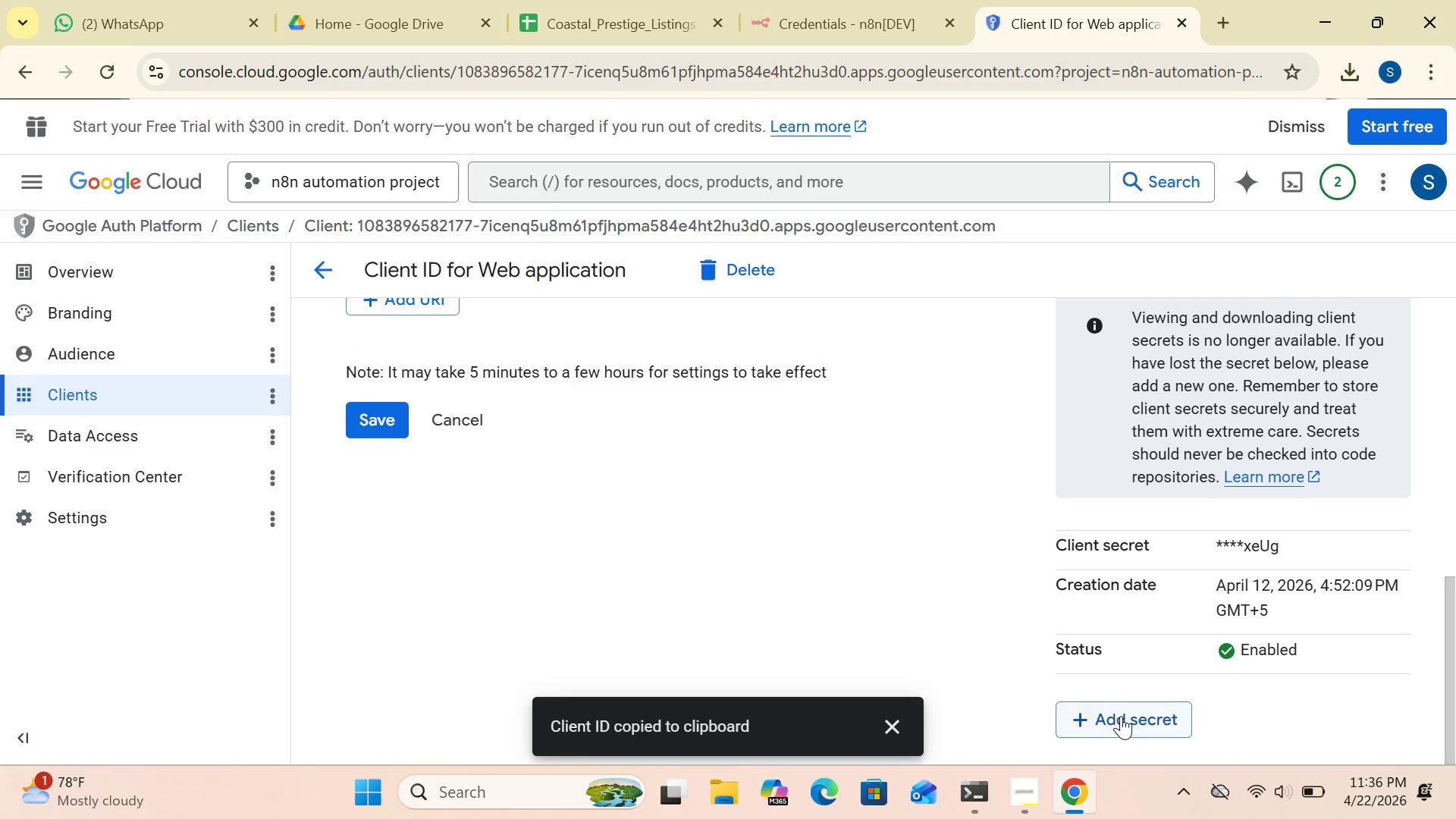 
left_click([1122, 716])
 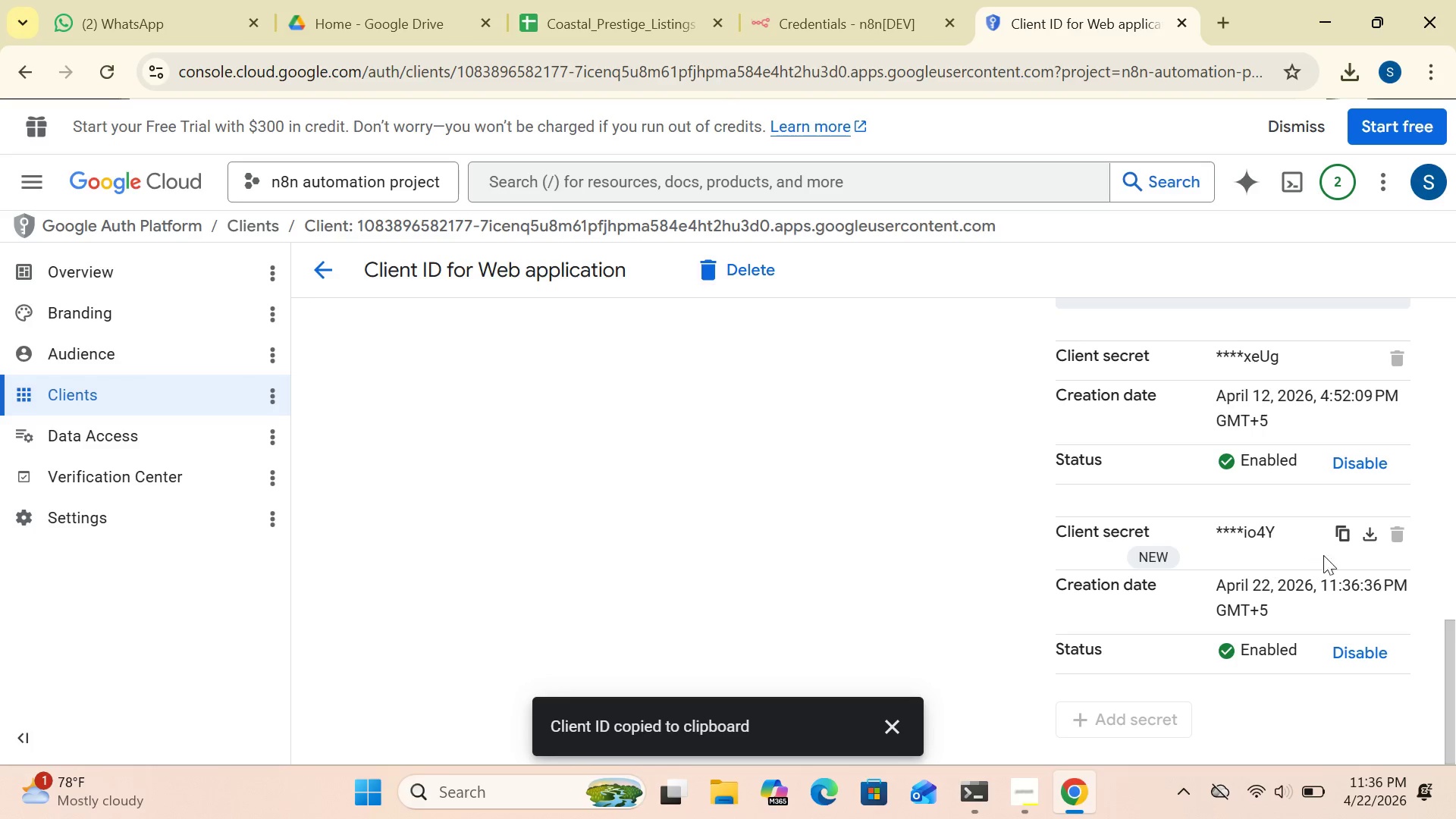 
left_click([1348, 529])
 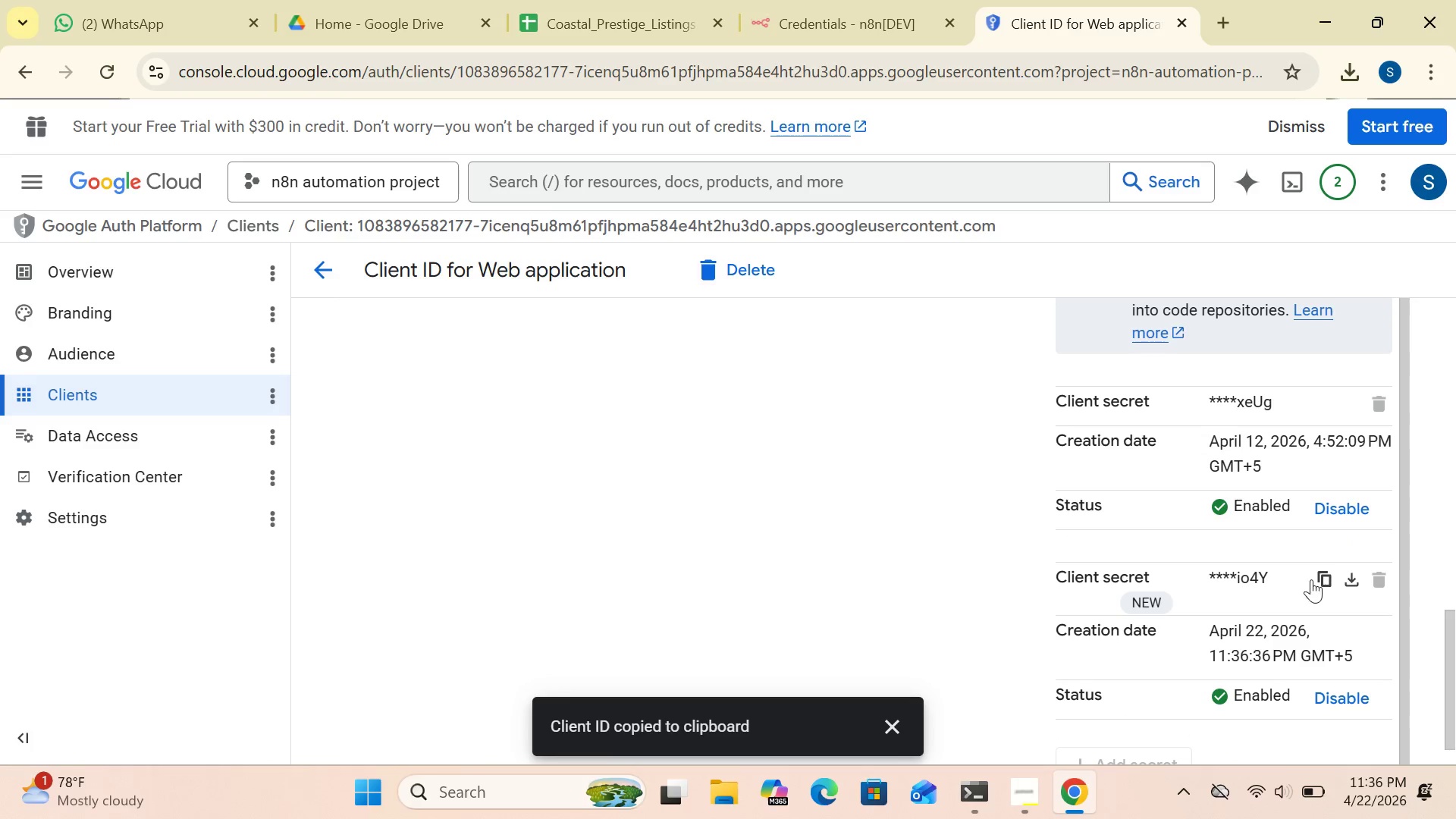 
left_click([1316, 579])
 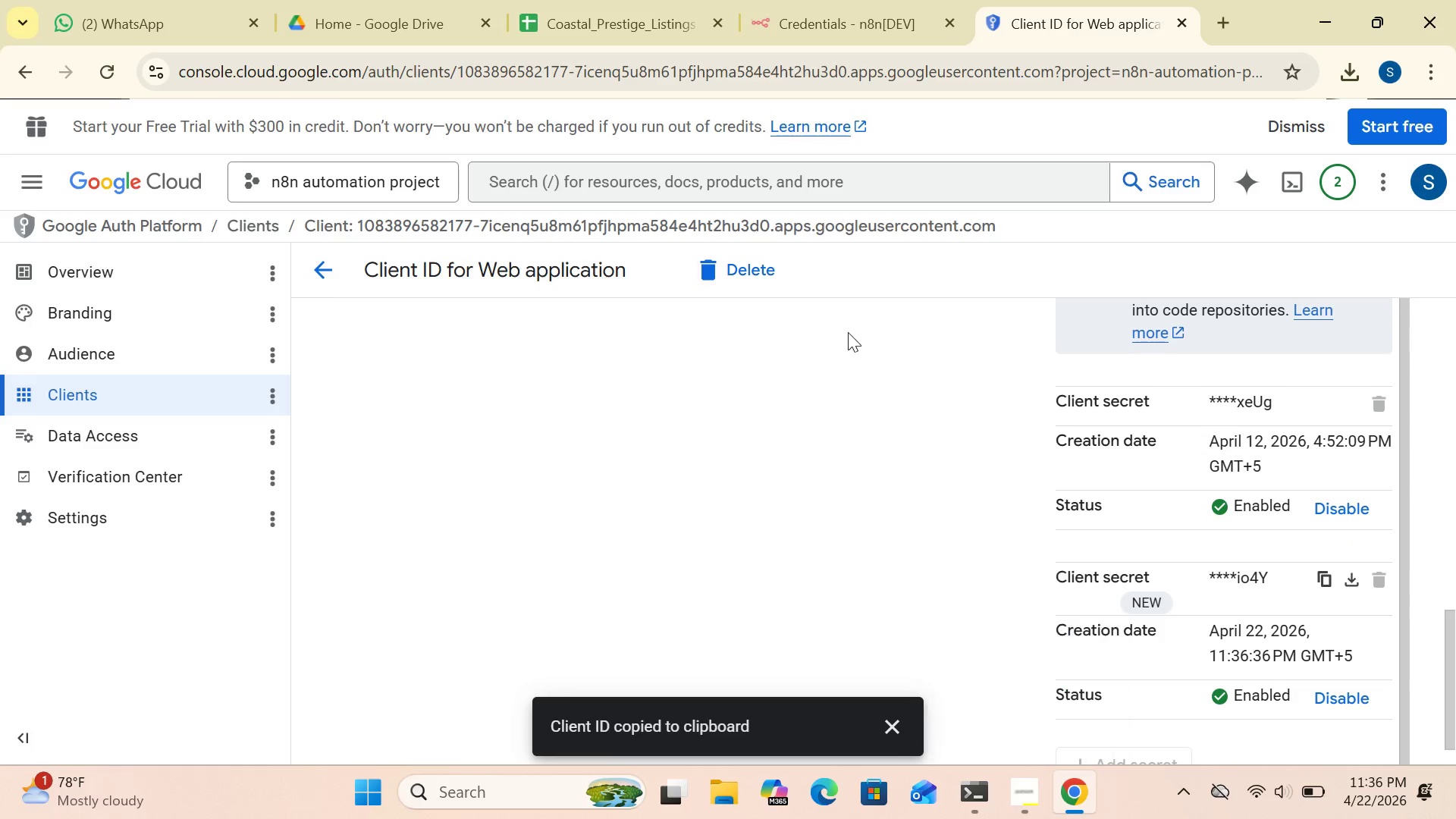 
left_click([843, 23])
 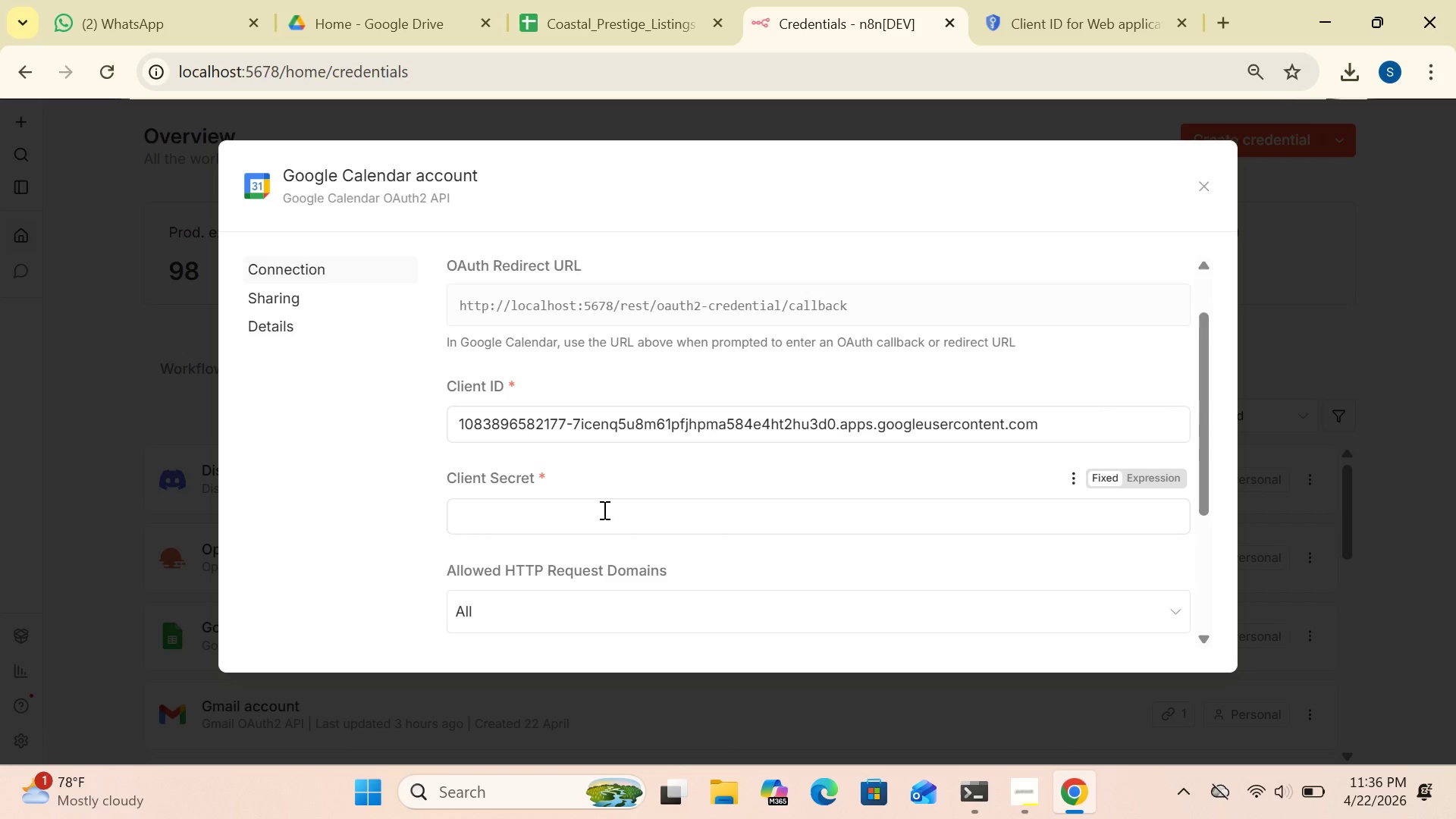 
left_click([604, 504])
 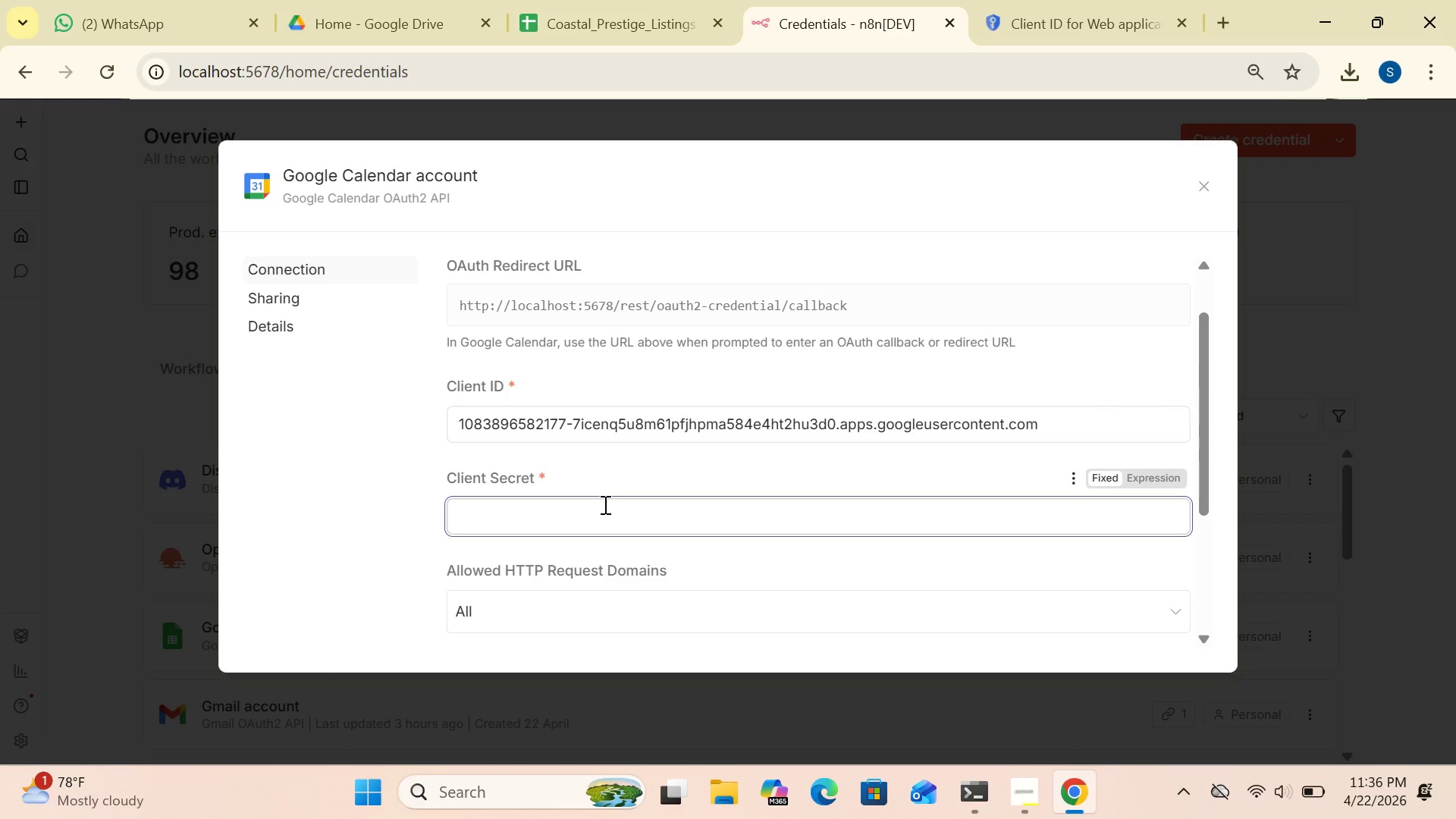 
key(Control+V)
 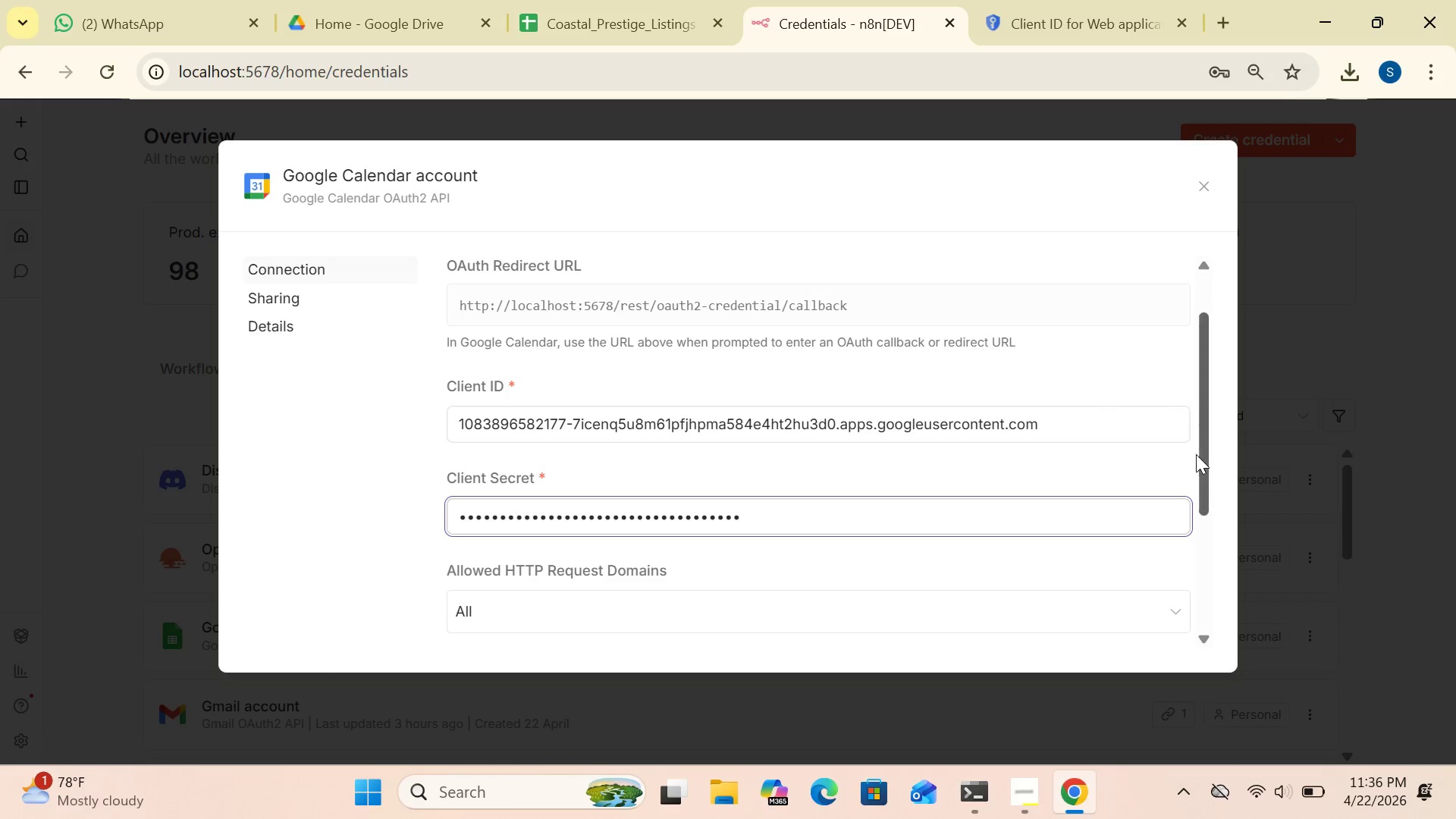 
left_click_drag(start_coordinate=[1198, 454], to_coordinate=[1258, 593])
 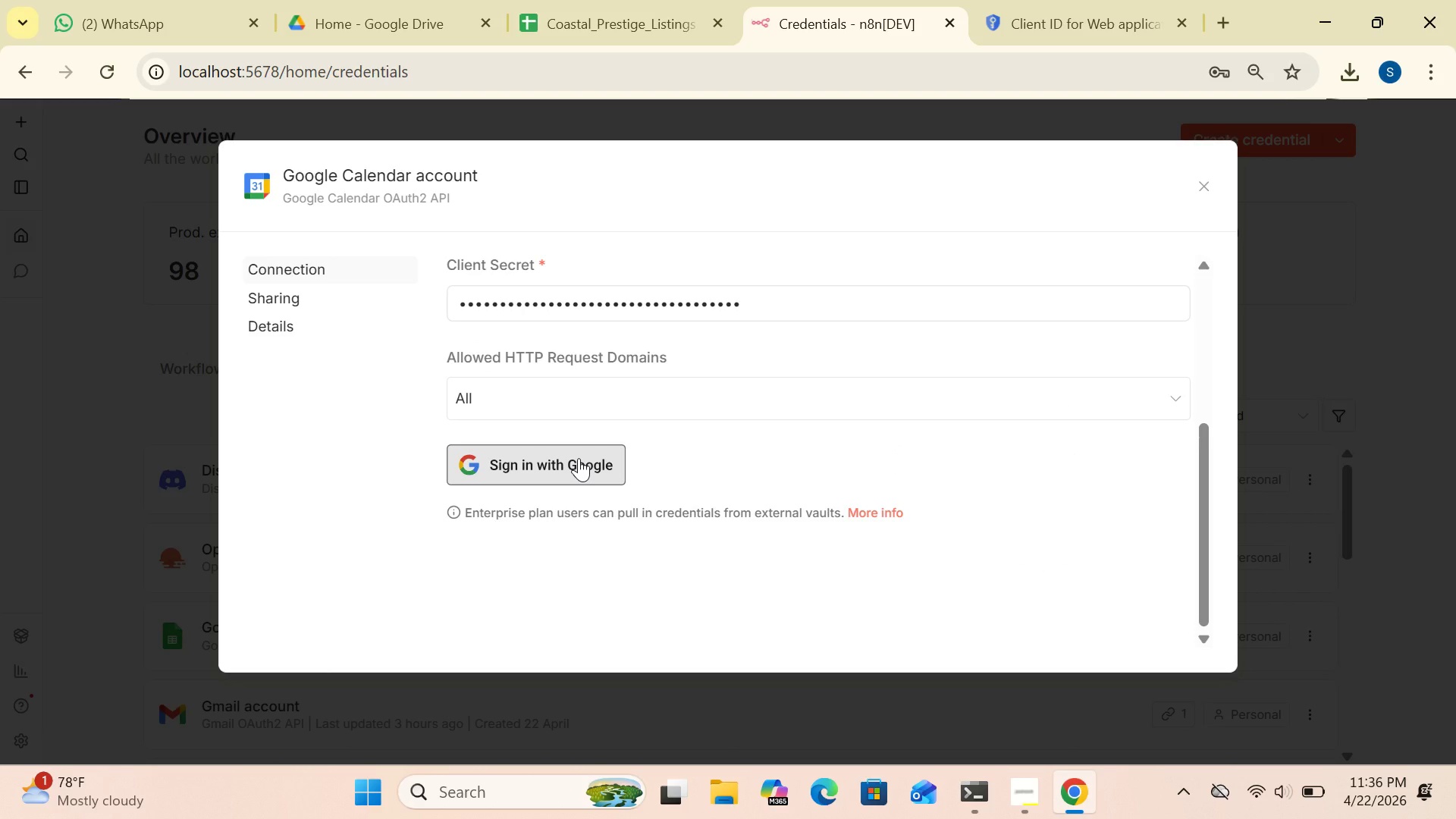 
left_click([579, 458])
 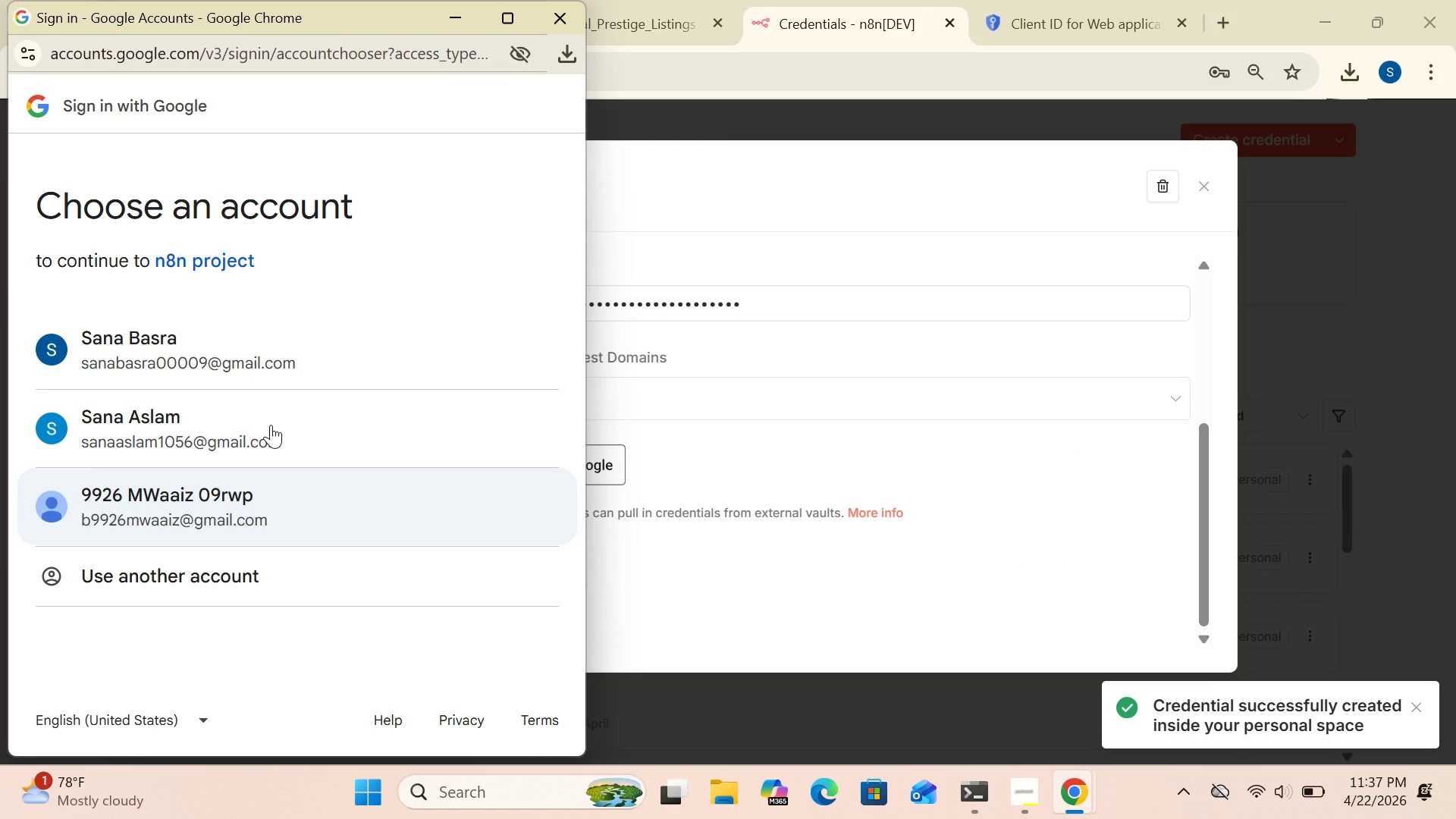 
double_click([244, 362])
 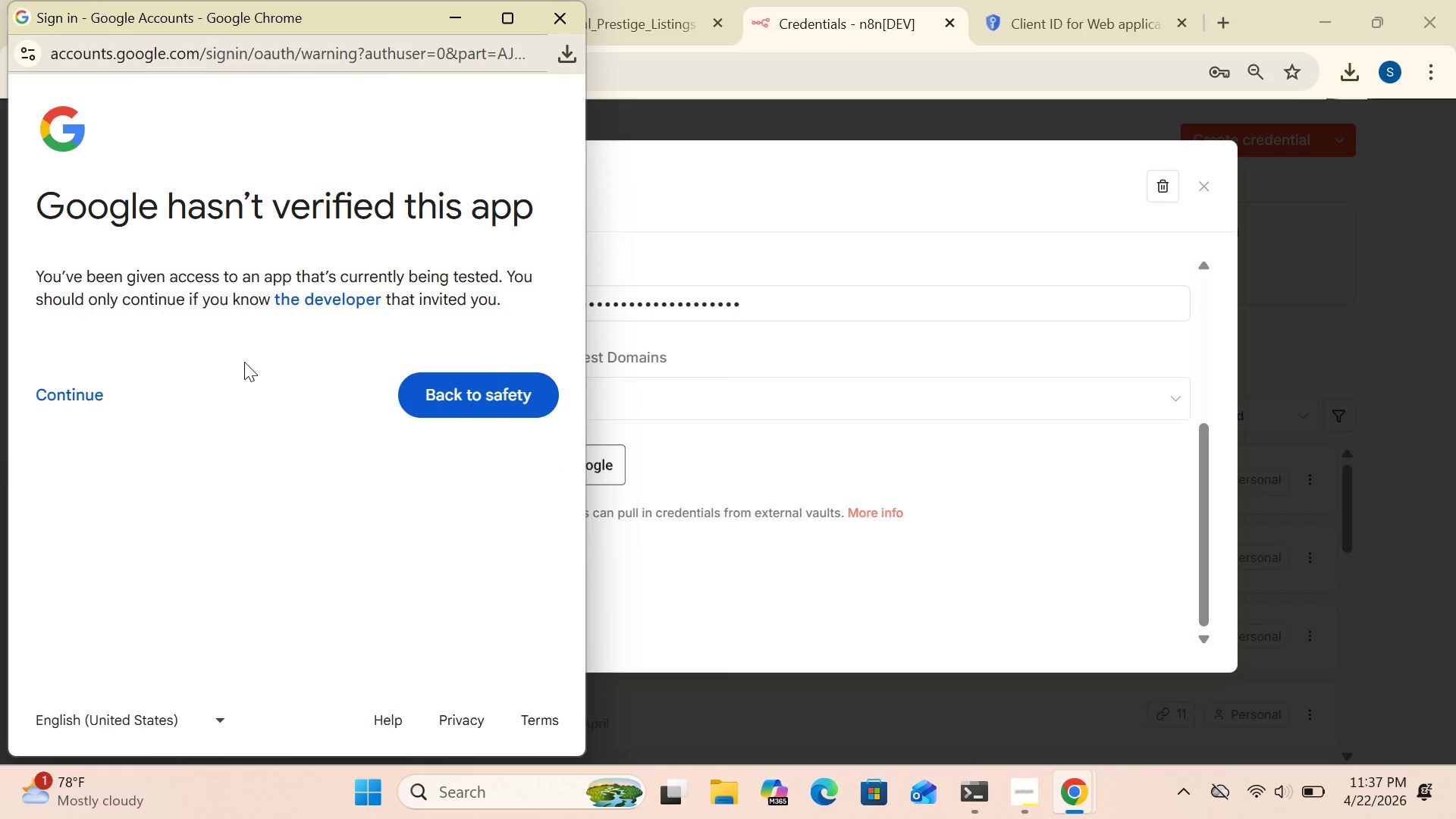 
wait(5.06)
 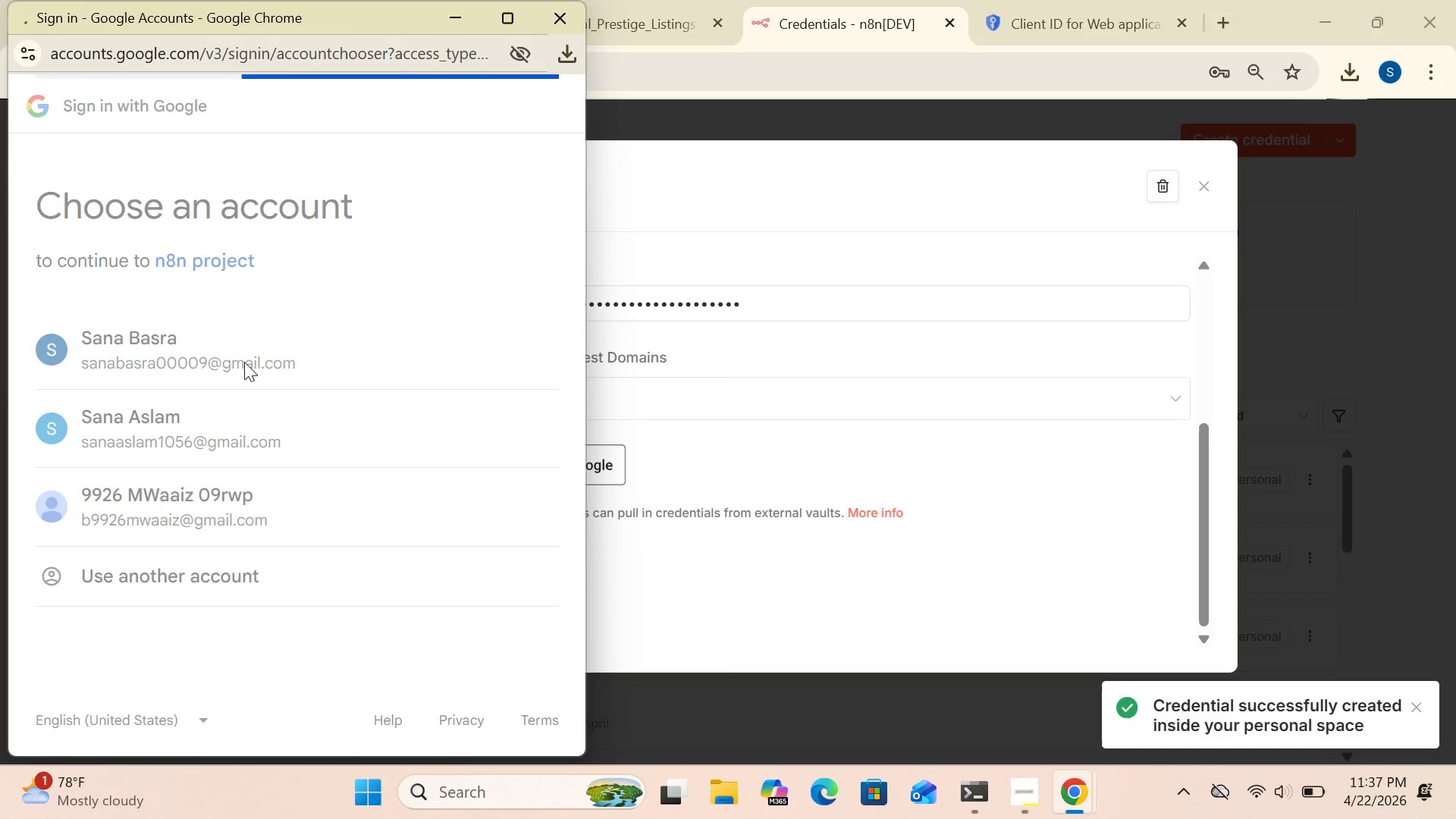 
left_click([83, 385])
 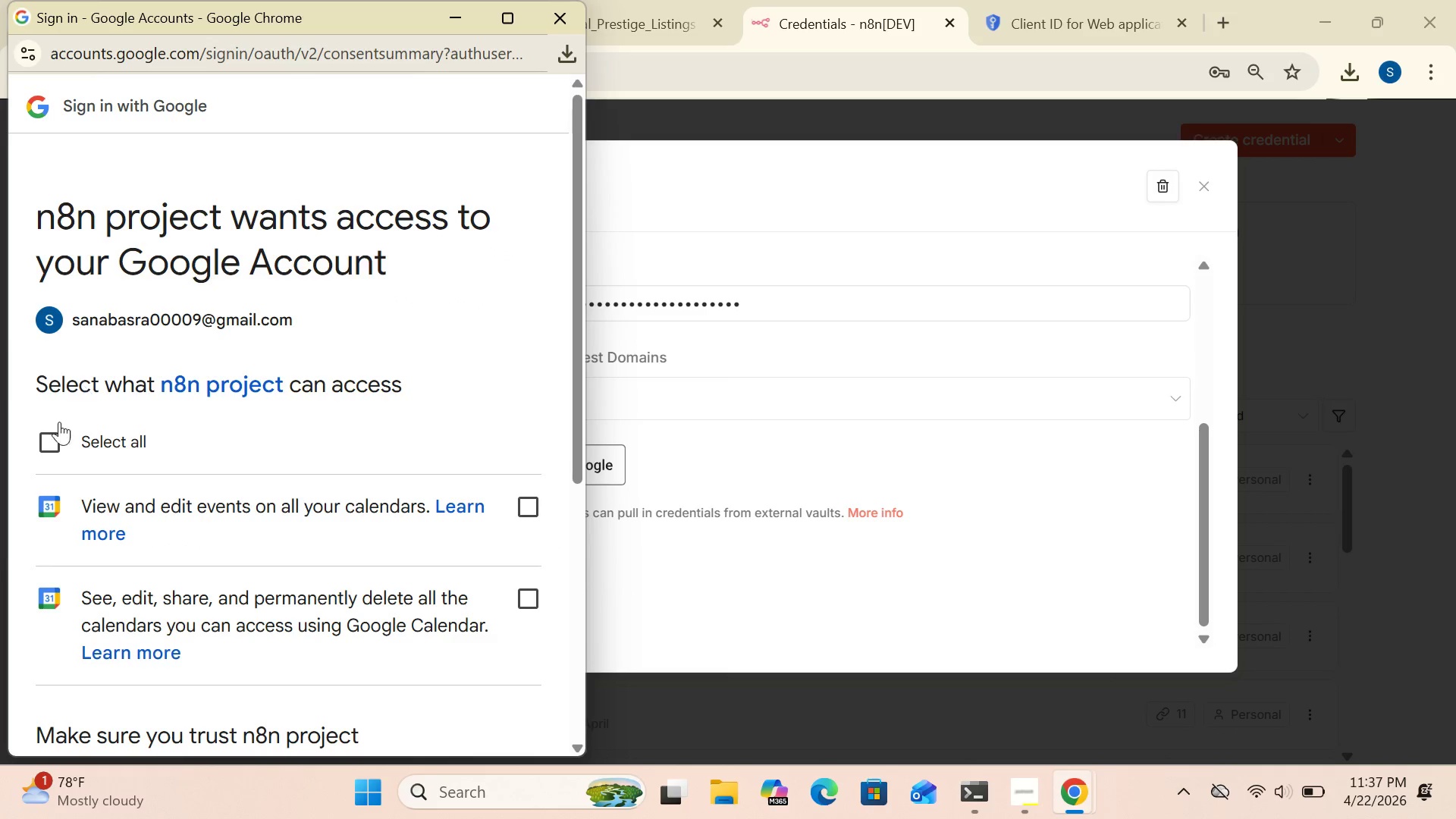 
left_click([47, 438])
 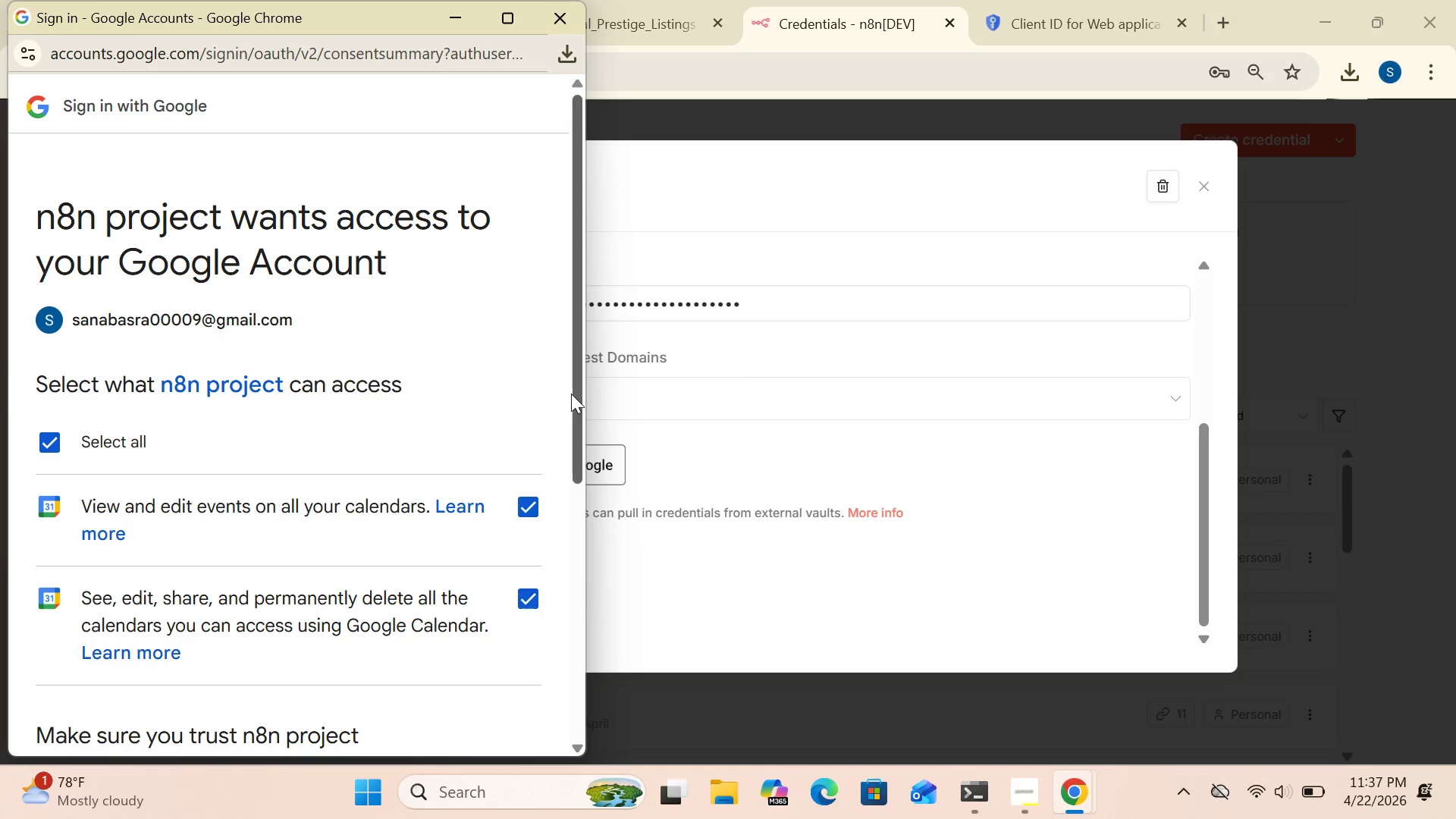 
left_click_drag(start_coordinate=[574, 399], to_coordinate=[562, 687])
 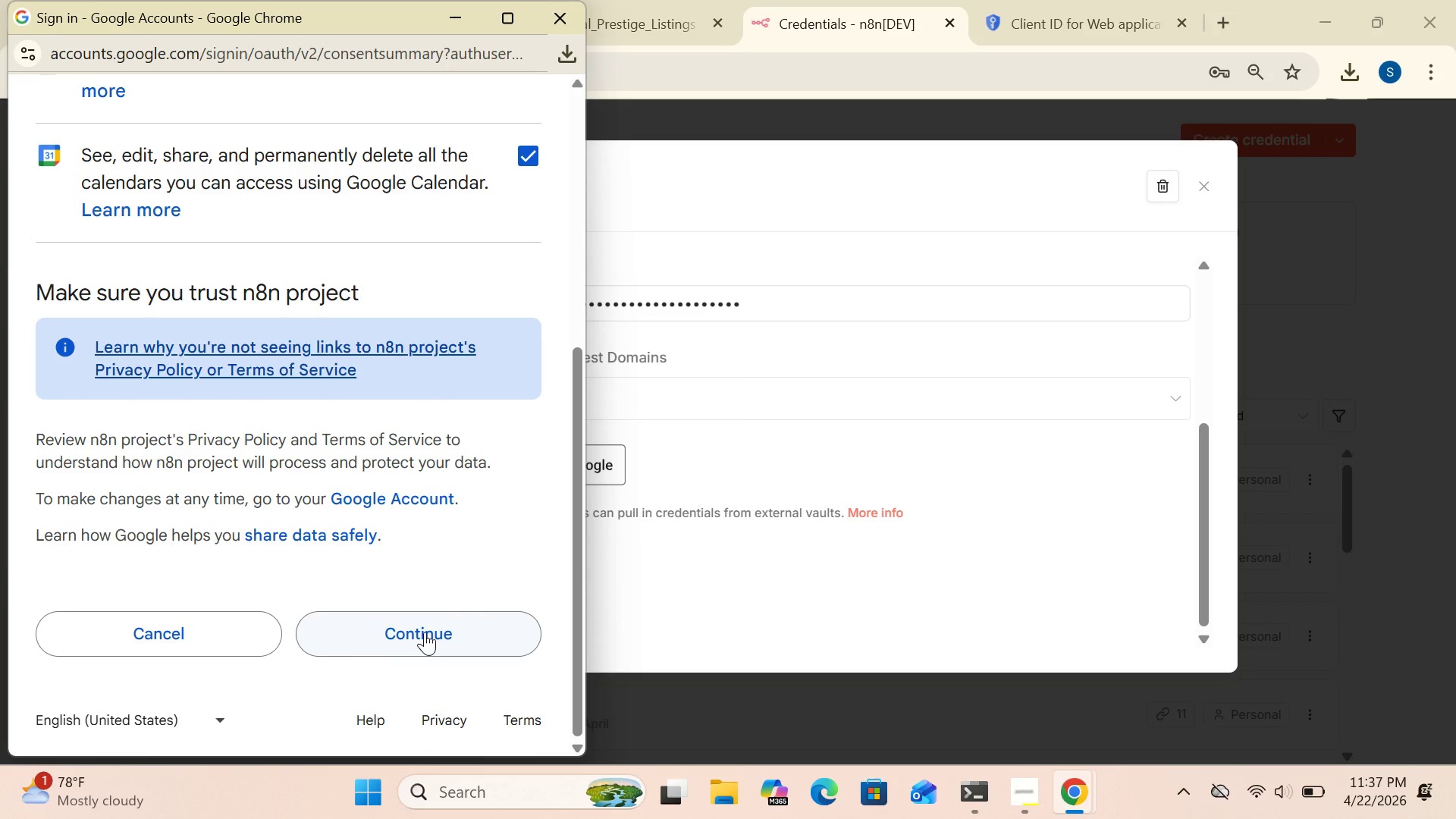 
left_click([425, 632])
 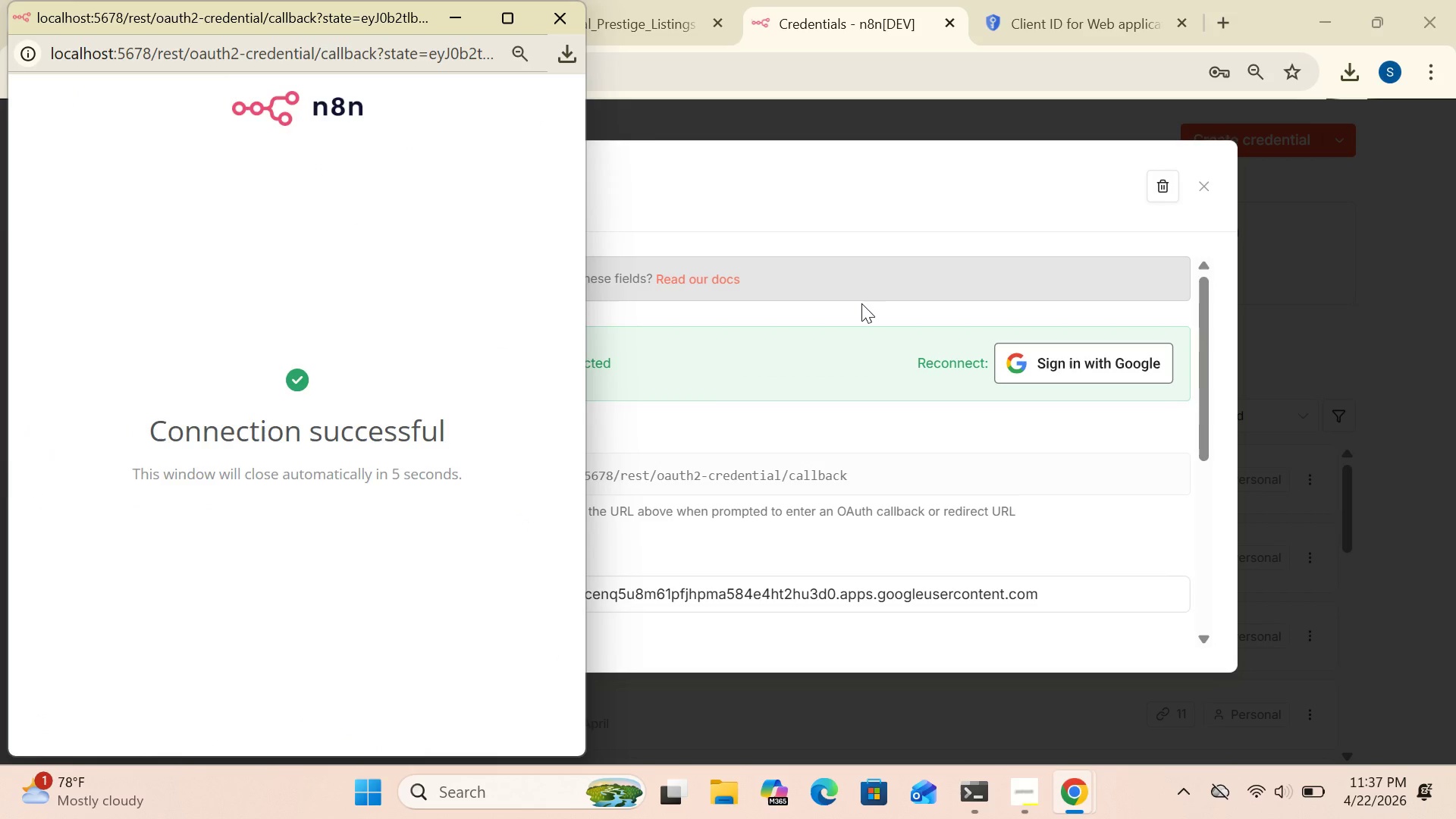 
wait(5.56)
 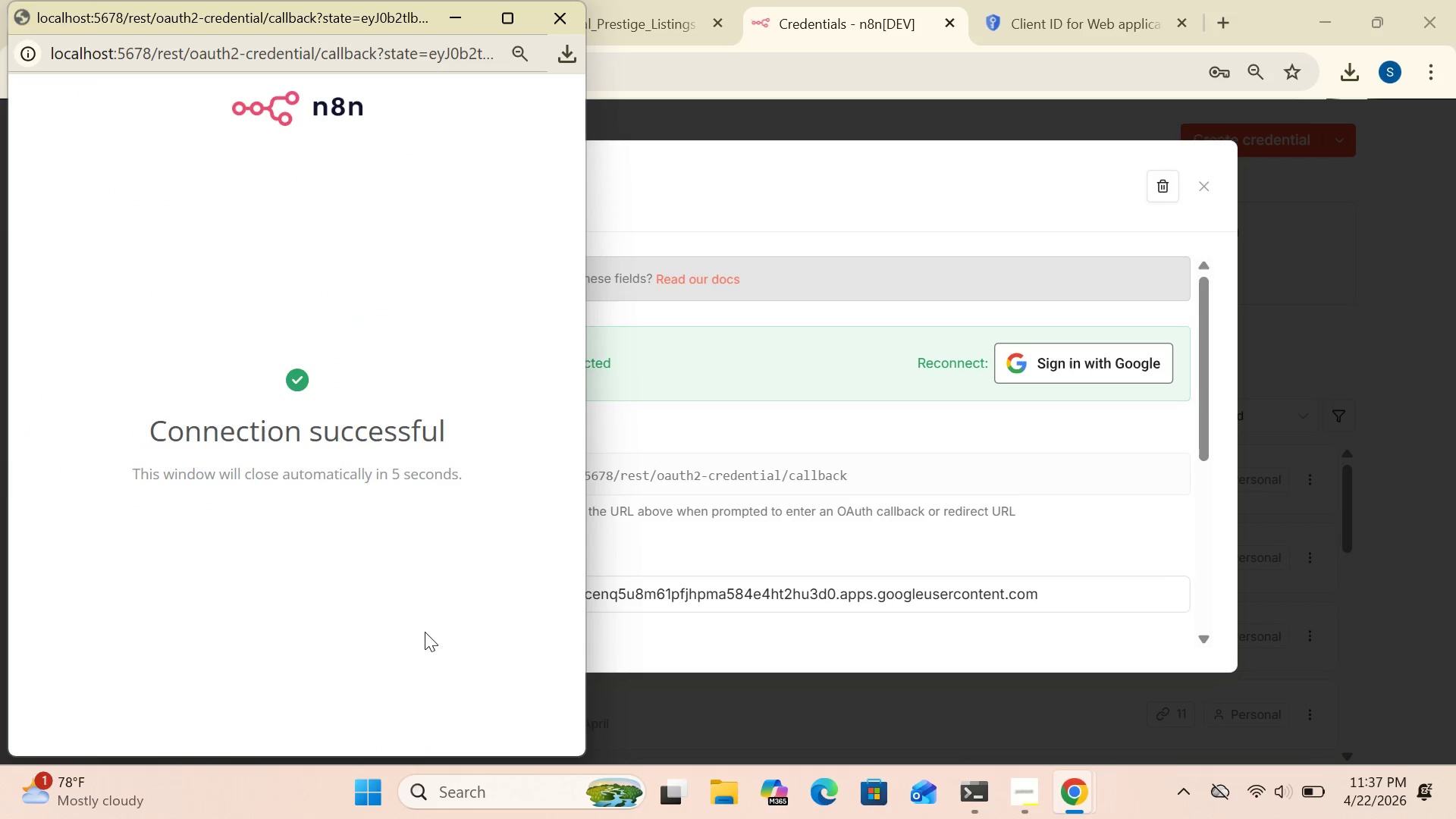 
left_click([571, 20])
 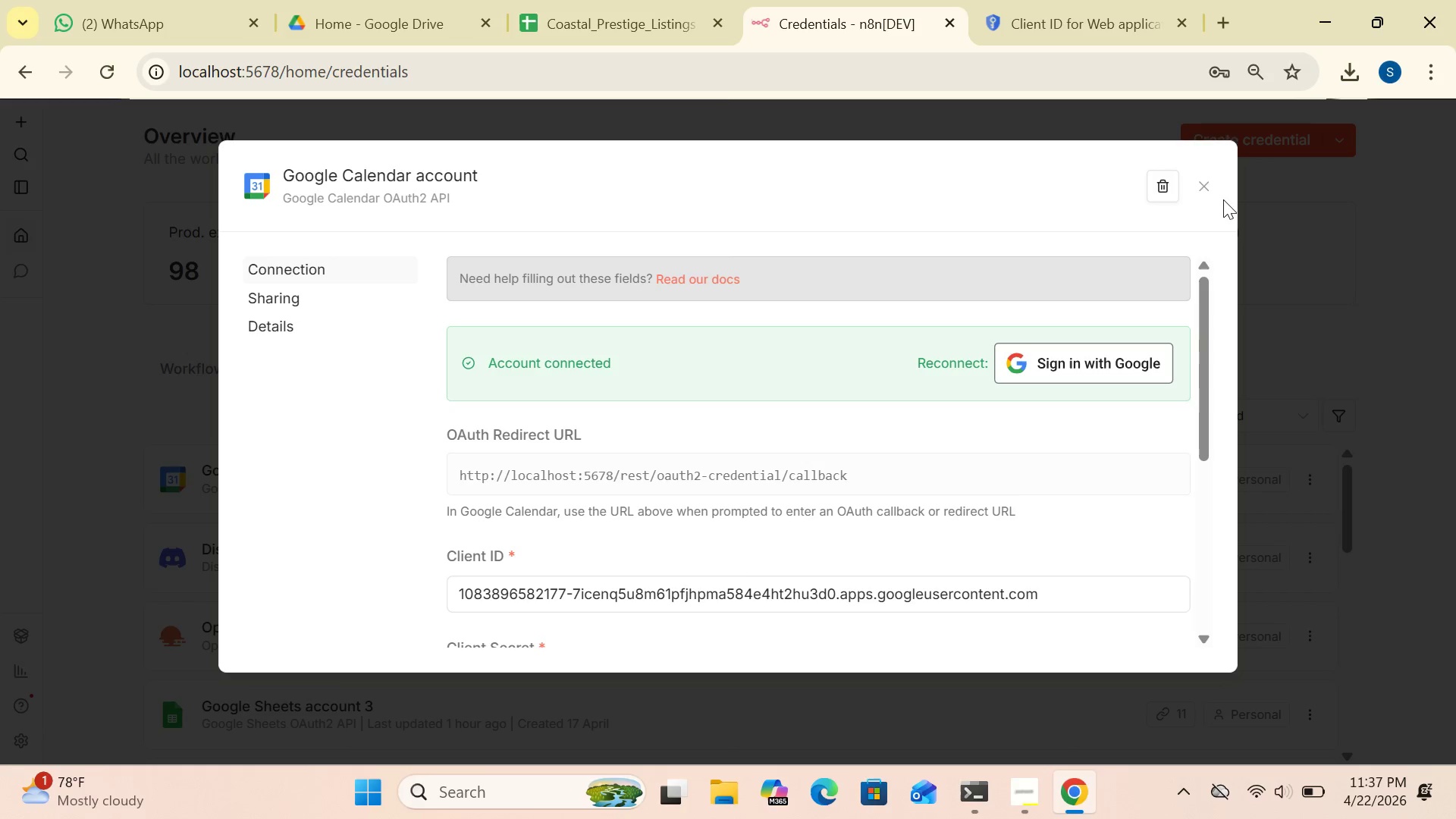 
left_click([1201, 177])
 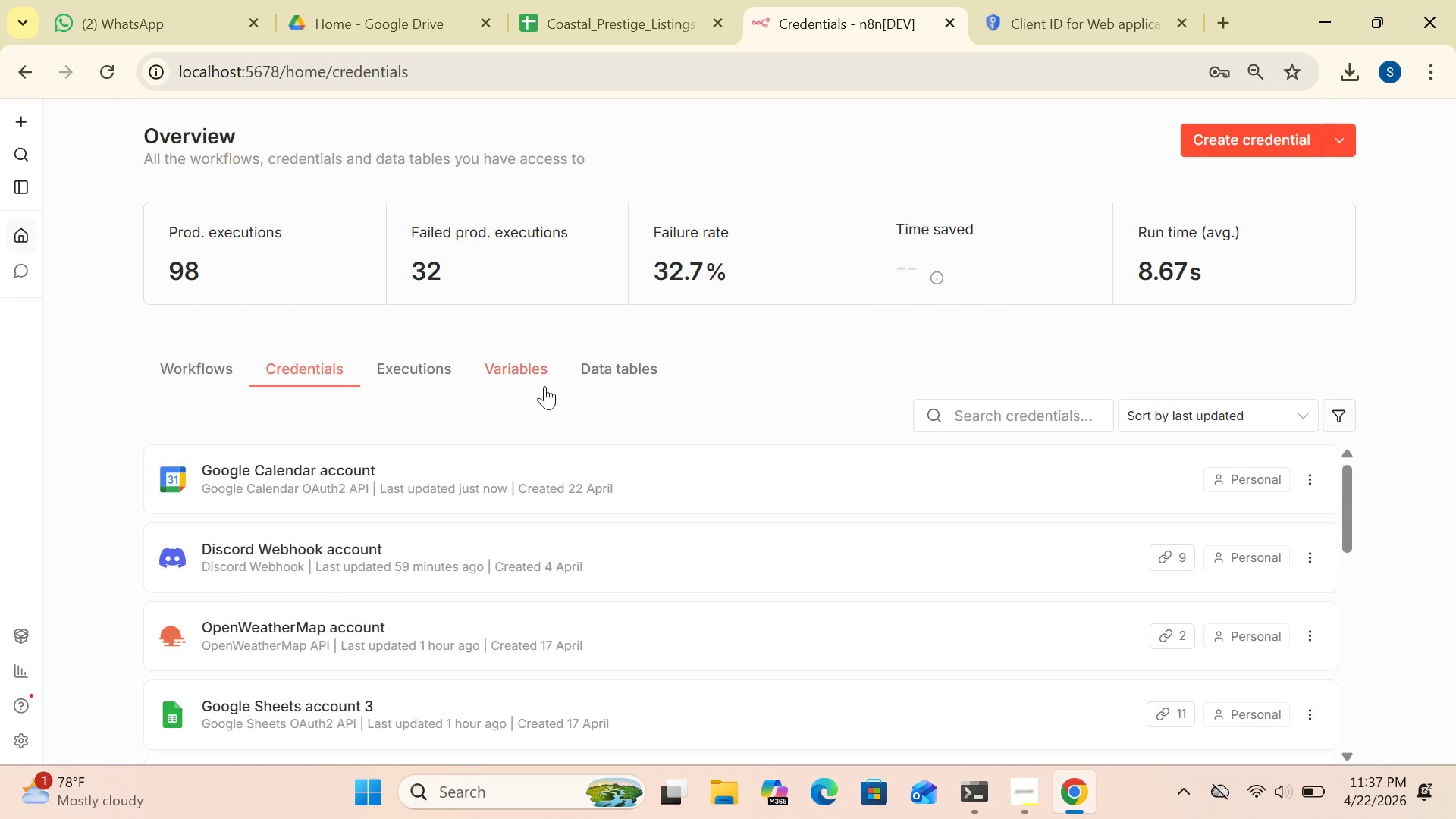 
left_click([196, 364])
 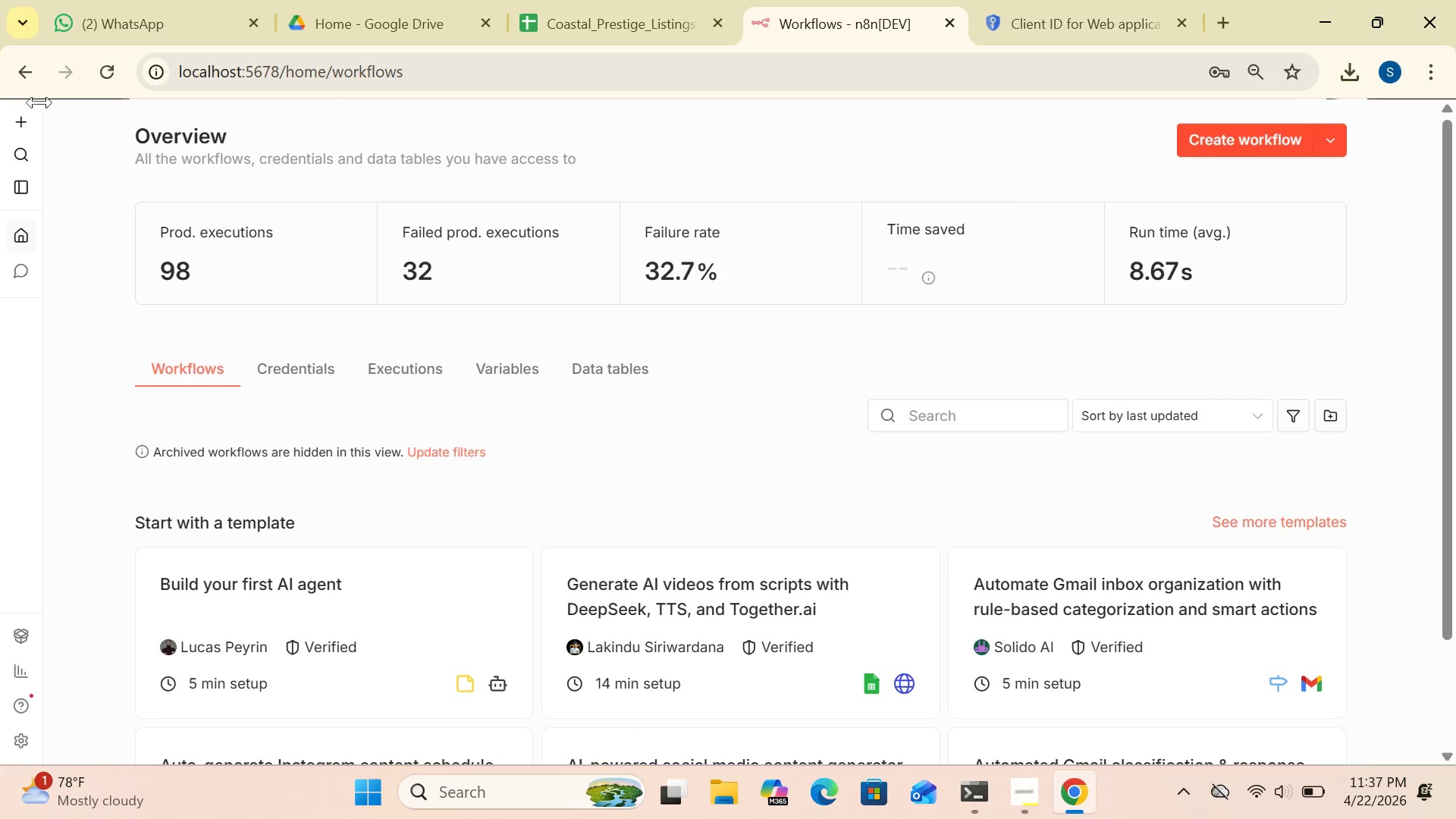 
left_click([33, 70])
 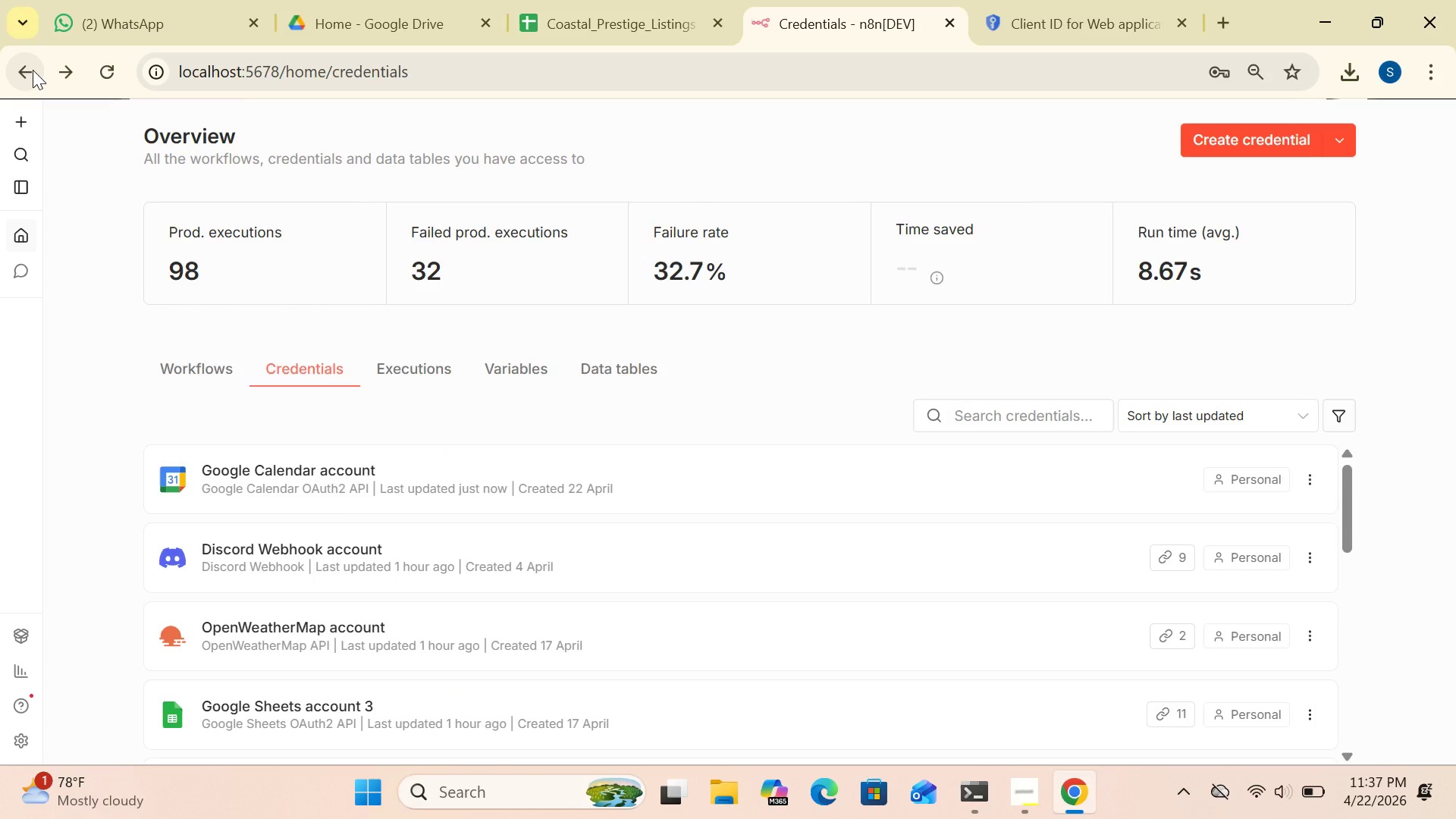 
left_click([33, 70])
 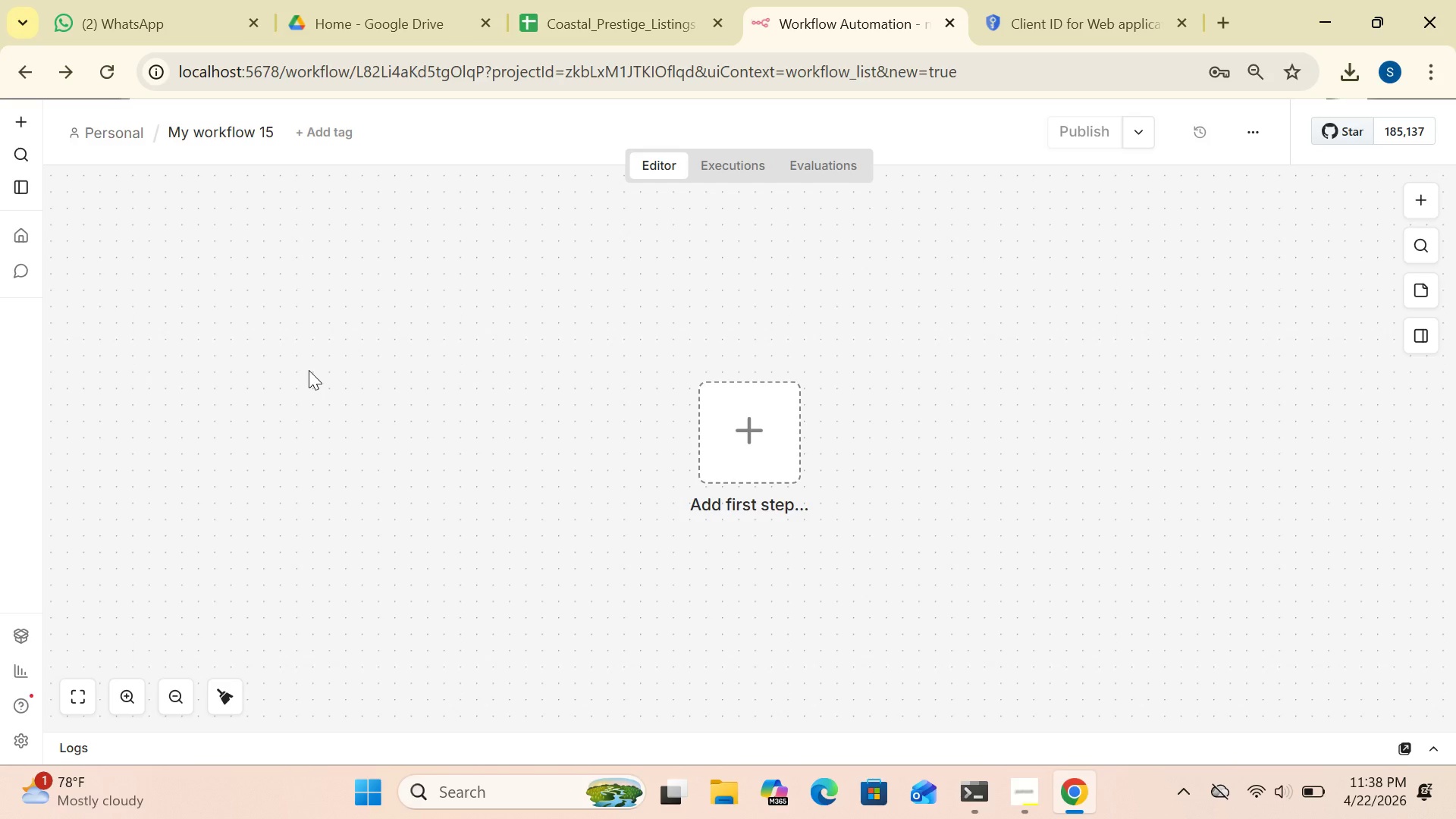 
wait(37.17)
 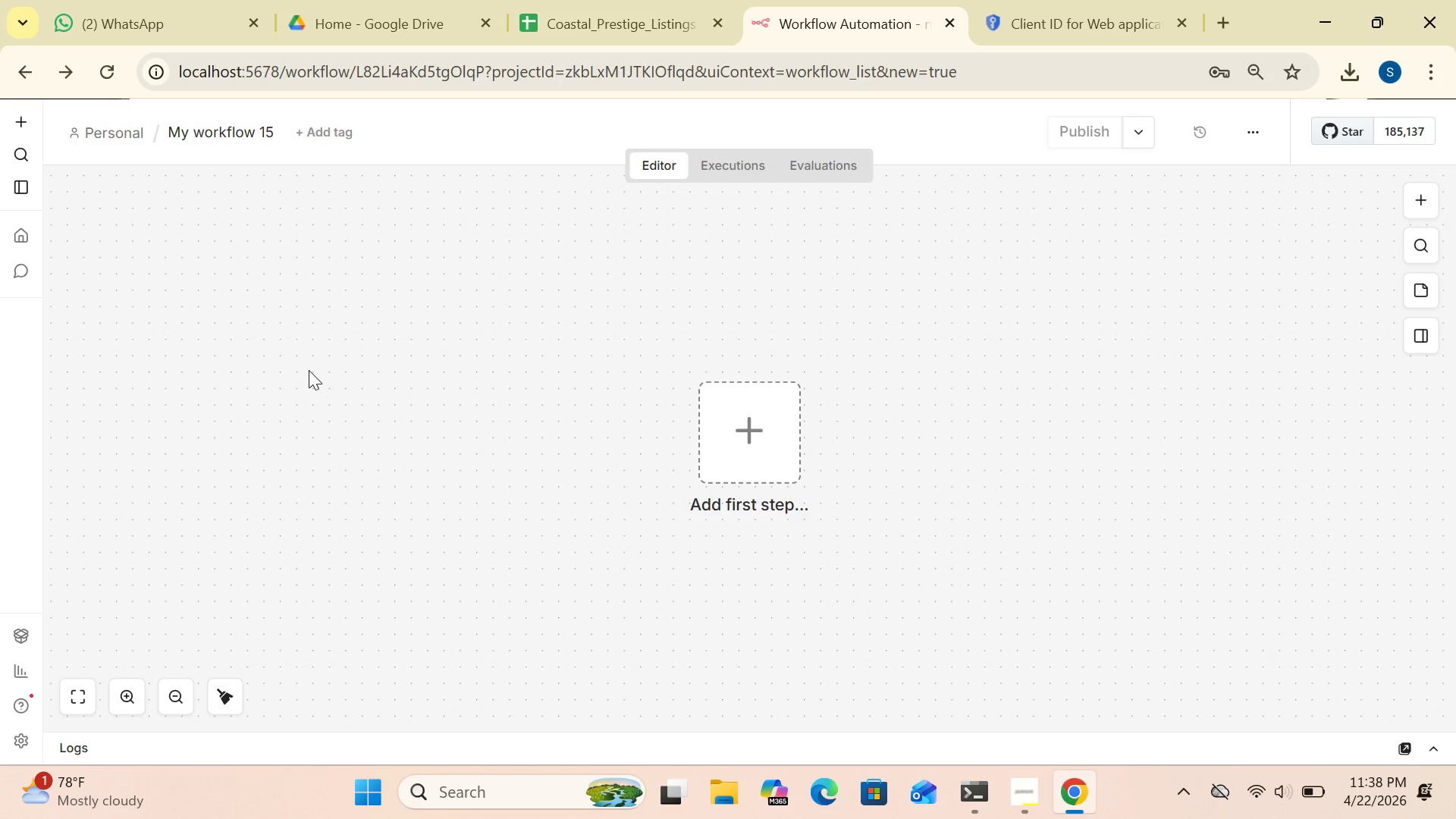 
left_click_drag(start_coordinate=[782, 456], to_coordinate=[378, 502])
 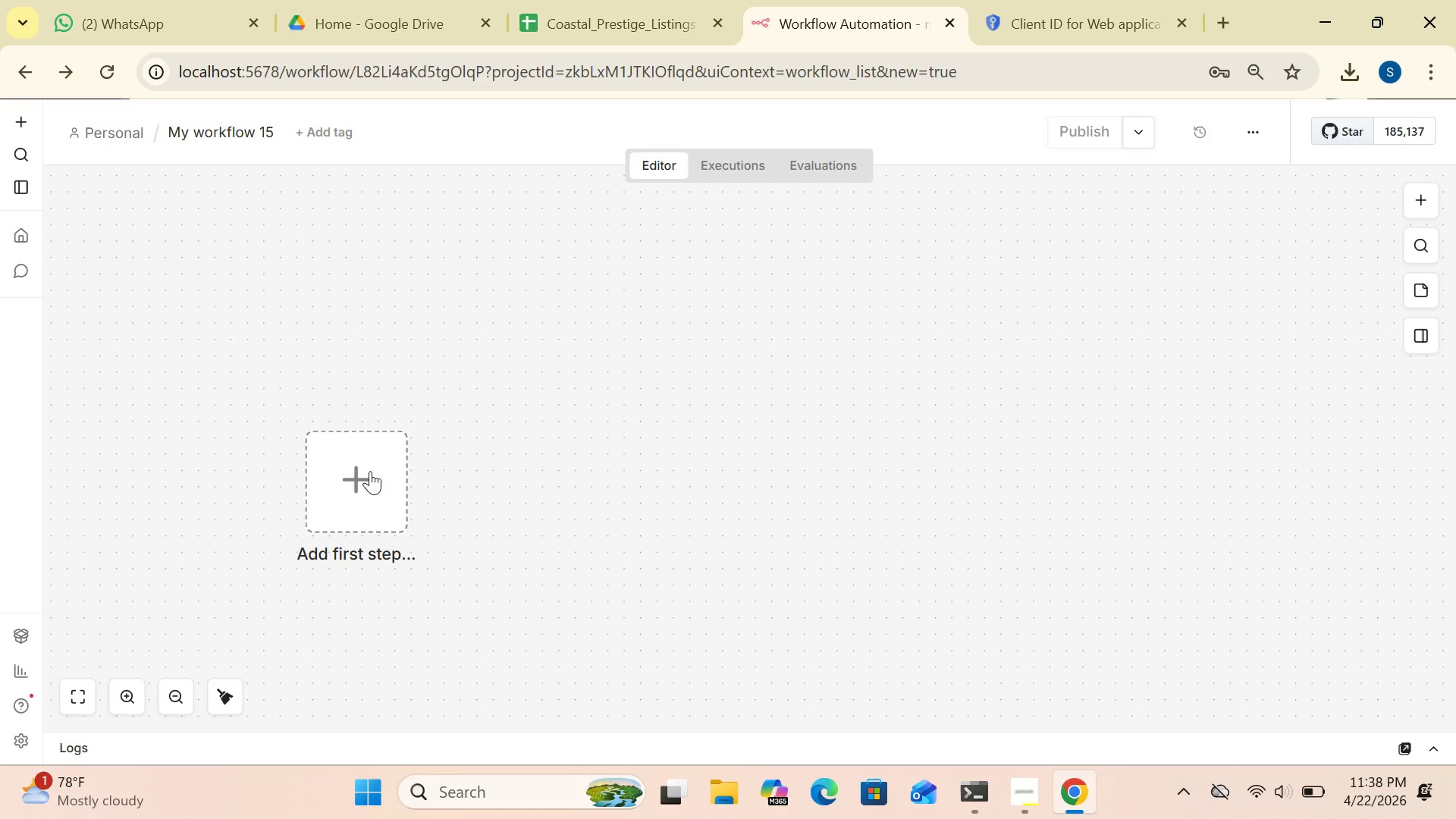 
left_click_drag(start_coordinate=[370, 471], to_coordinate=[323, 417])
 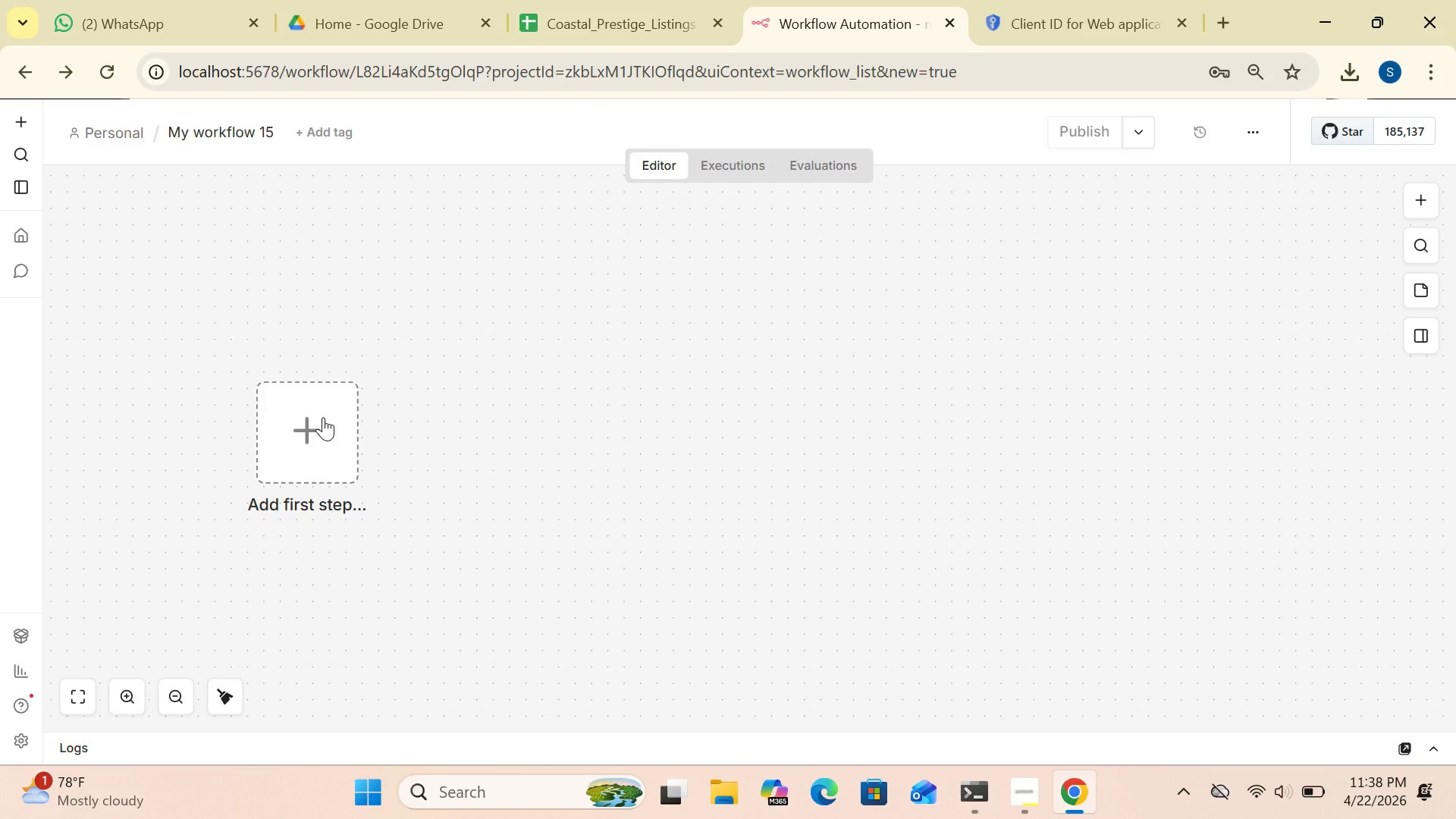 
wait(12.8)
 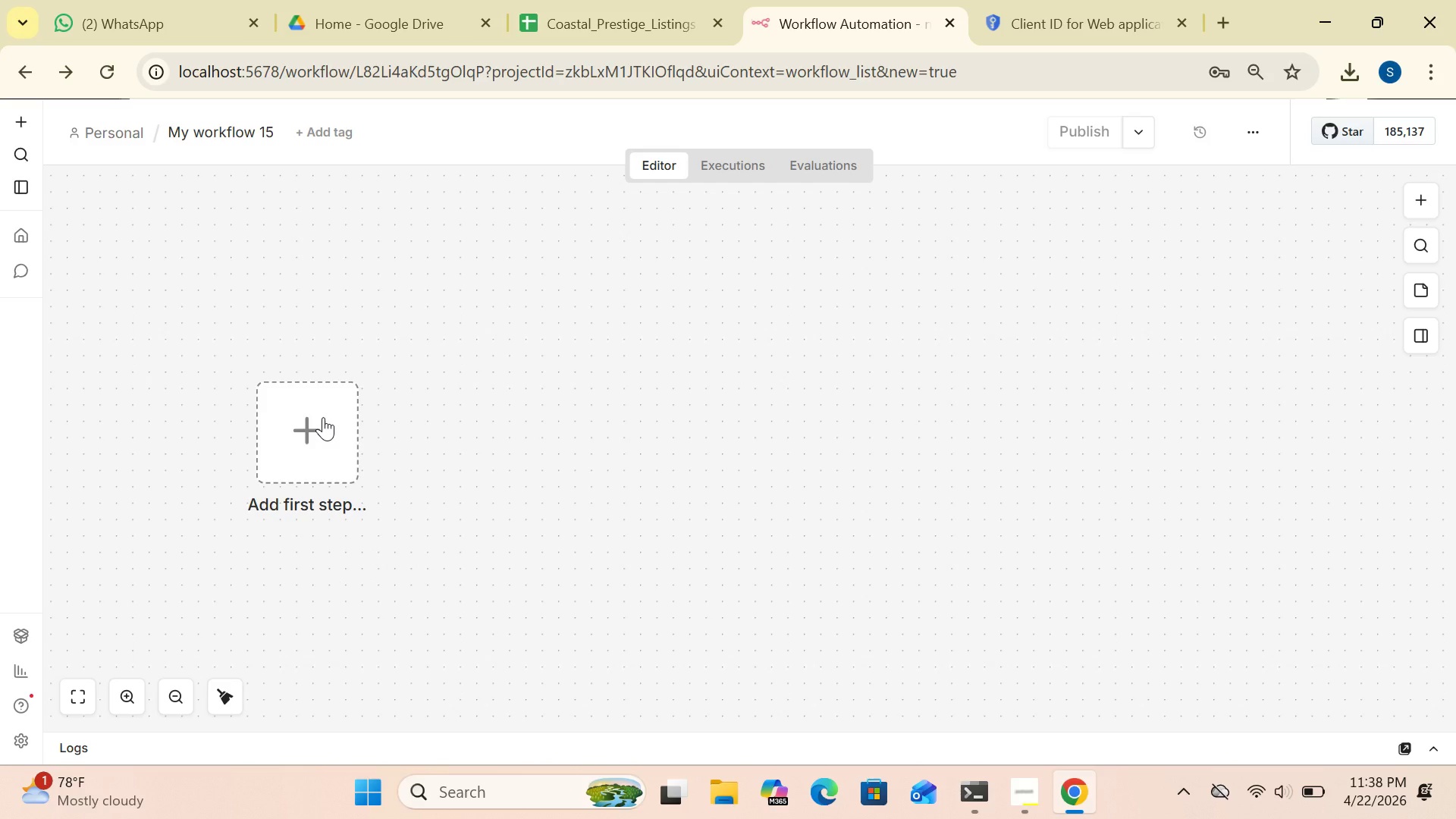 
left_click([263, 125])
 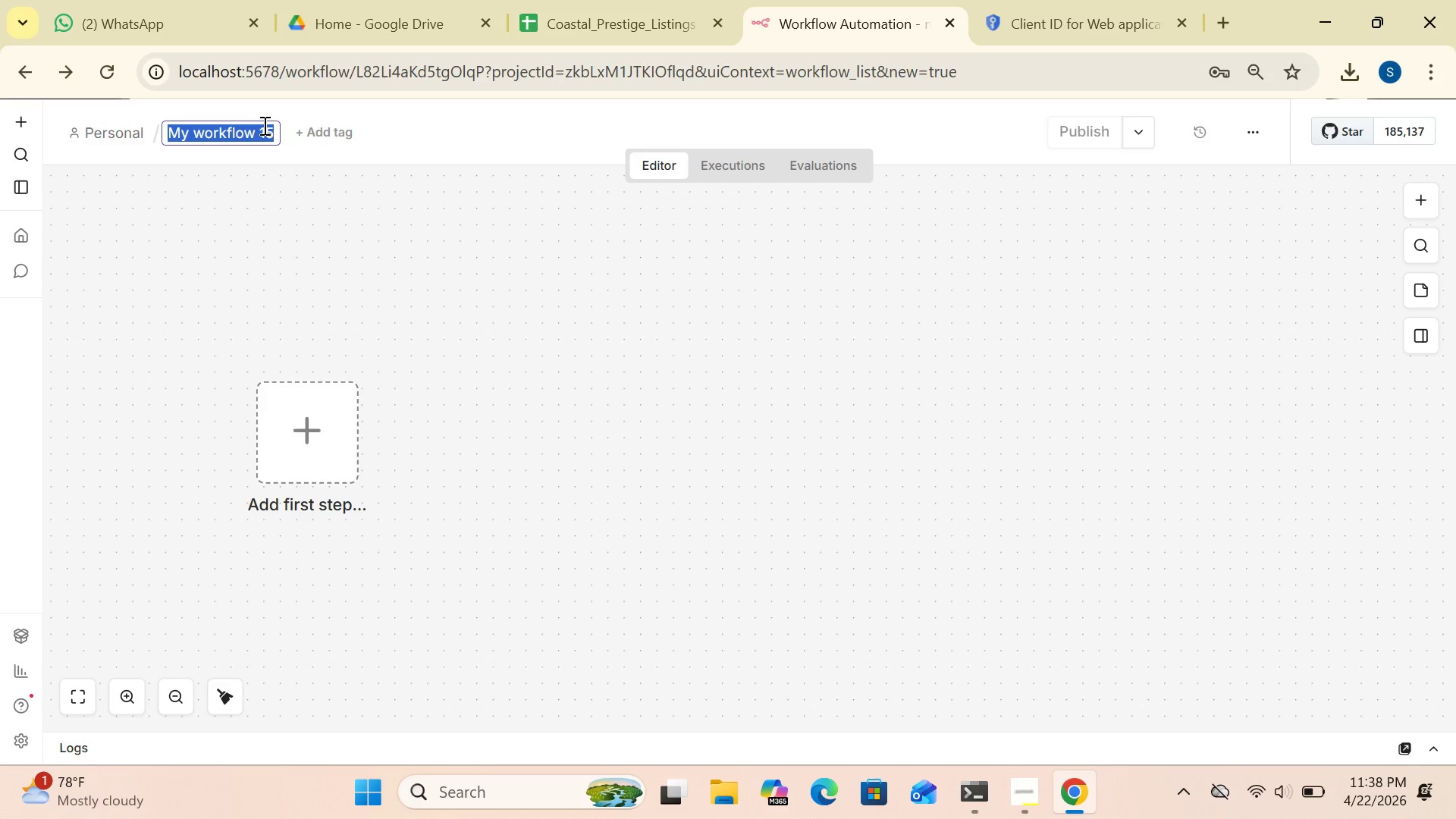 
wait(5.3)
 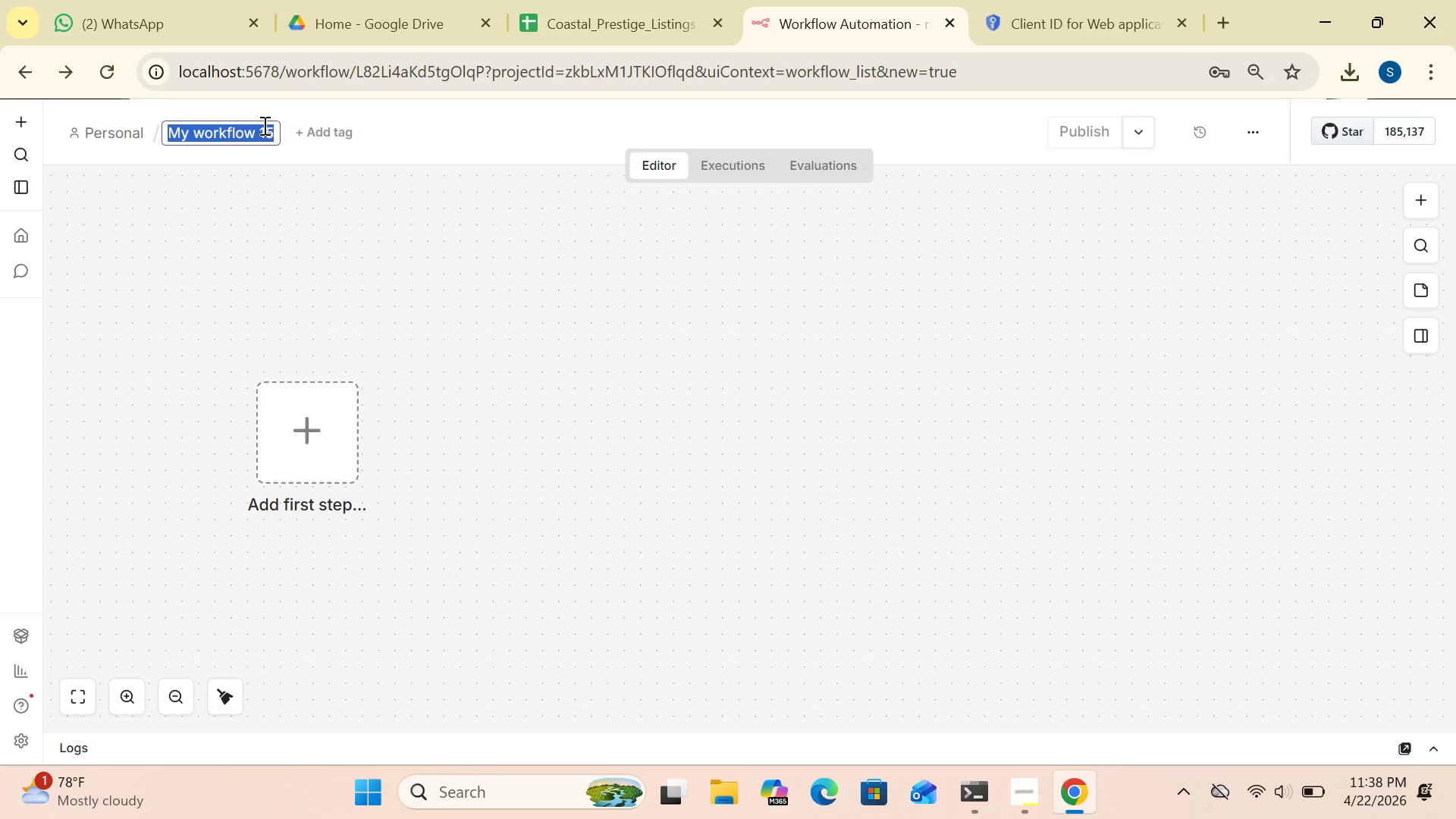 
type(Luxury Real Estate Lid)
key(Backspace)
type(sting Launch Automater)
 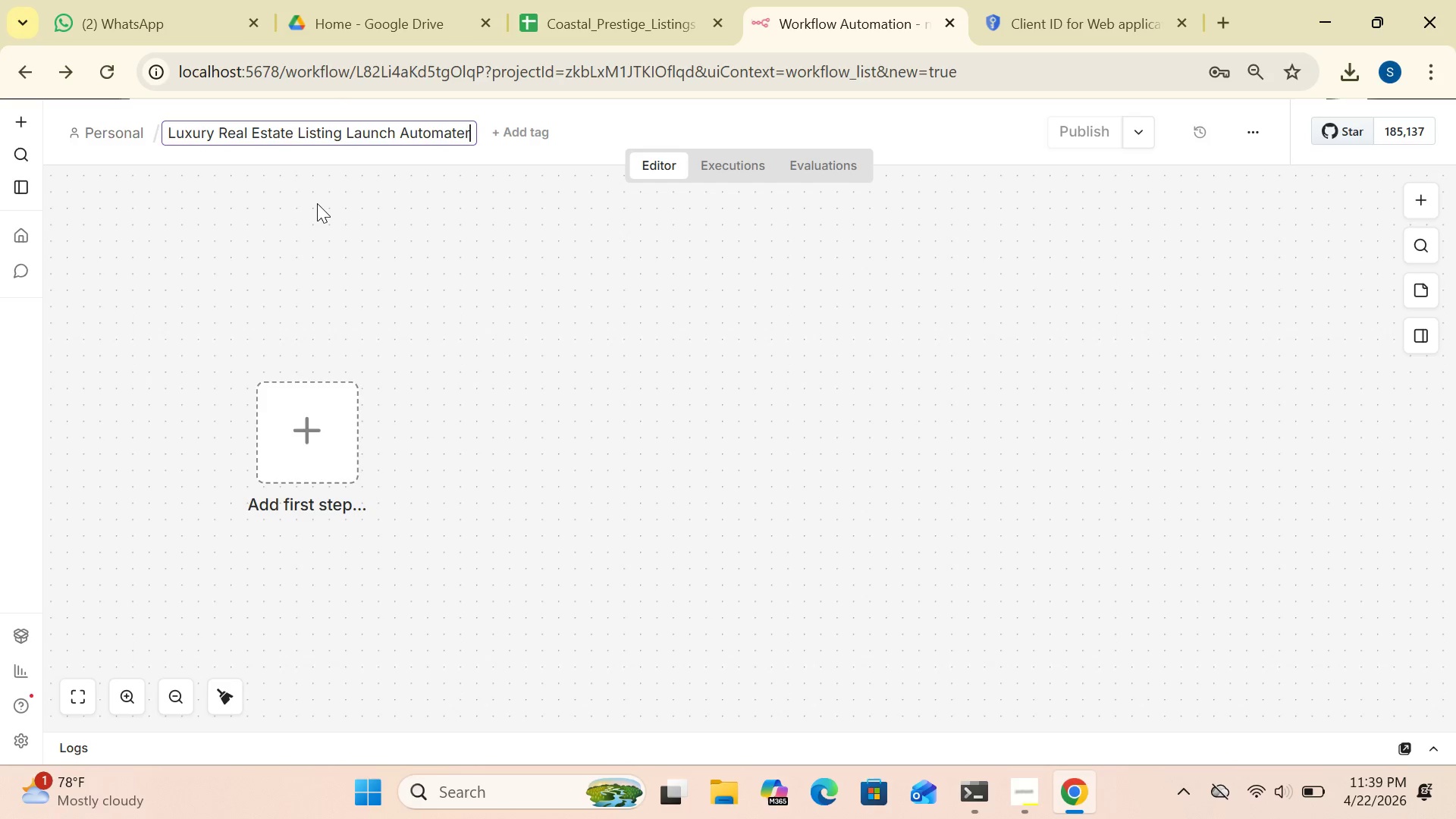 
wait(5.56)
 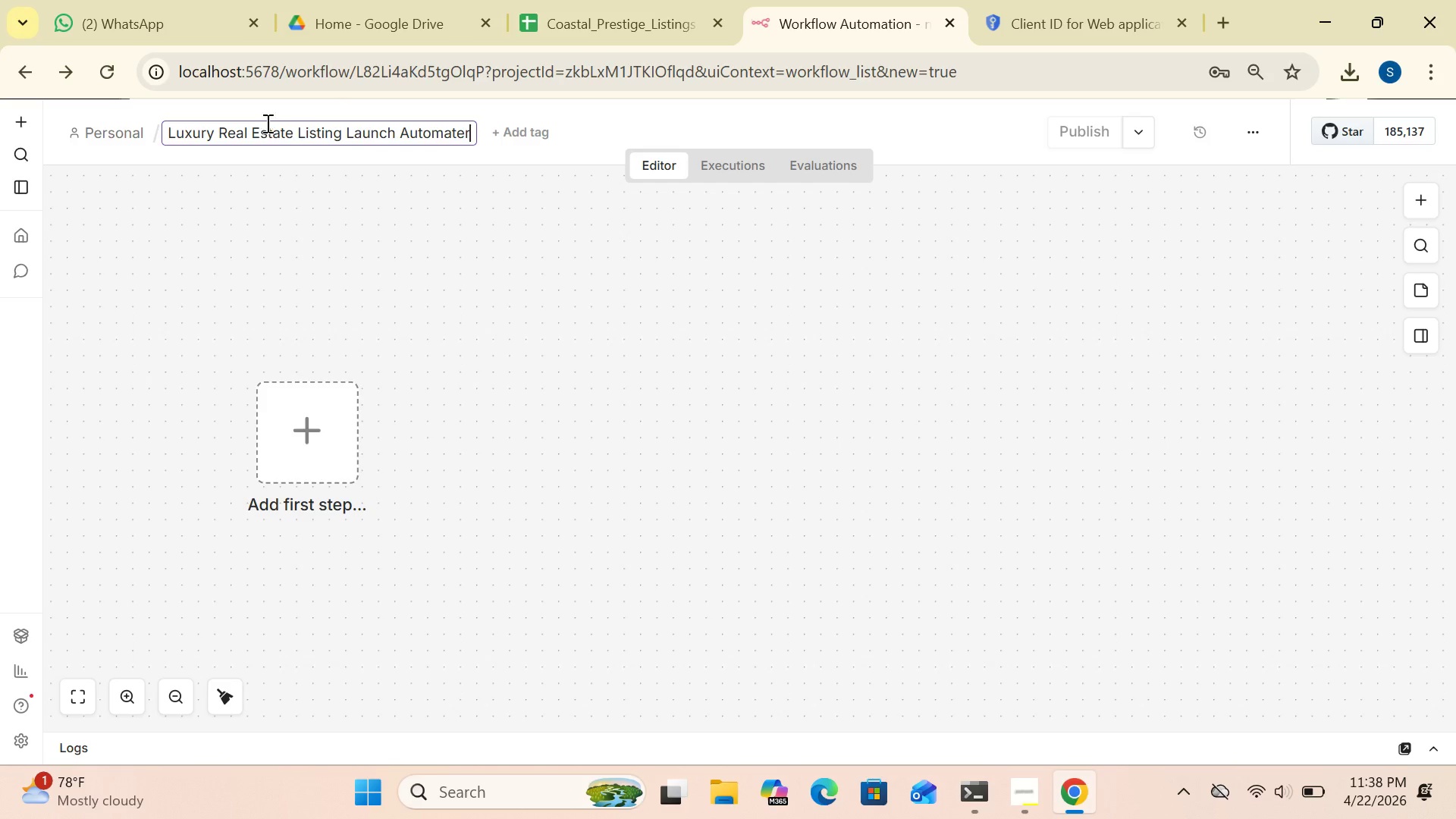 
left_click([418, 284])
 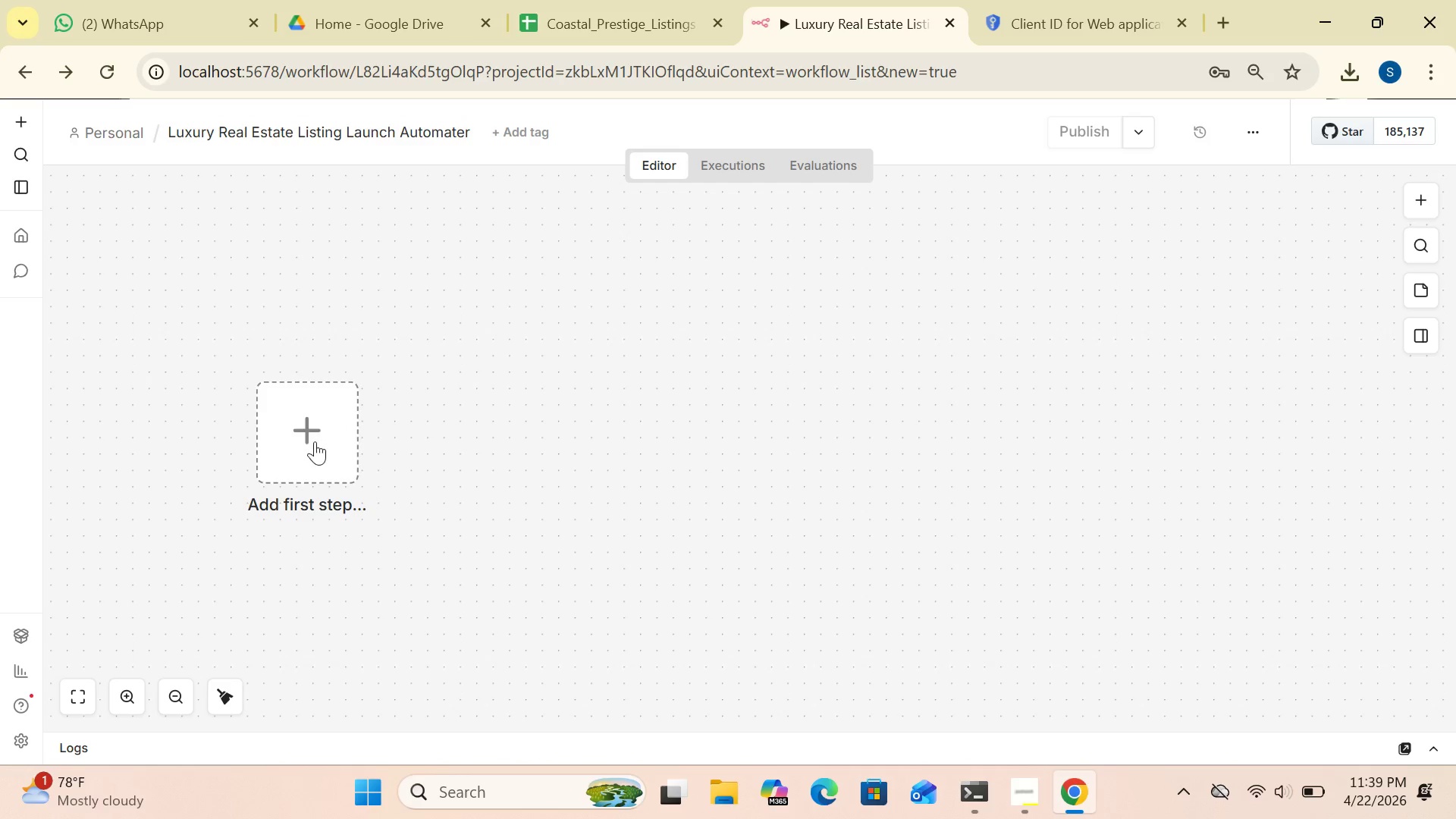 
left_click([314, 441])
 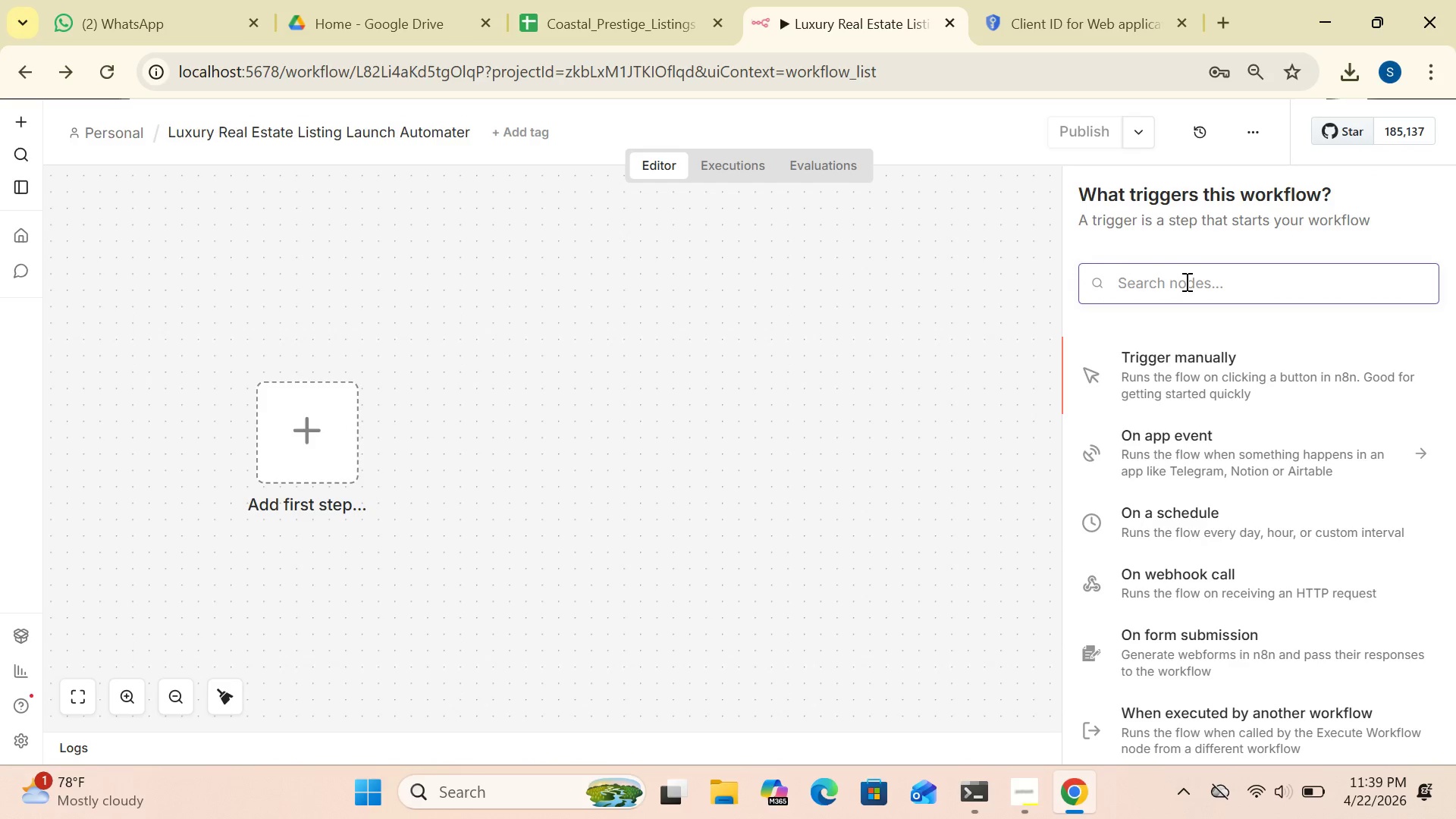 
type(goog)
 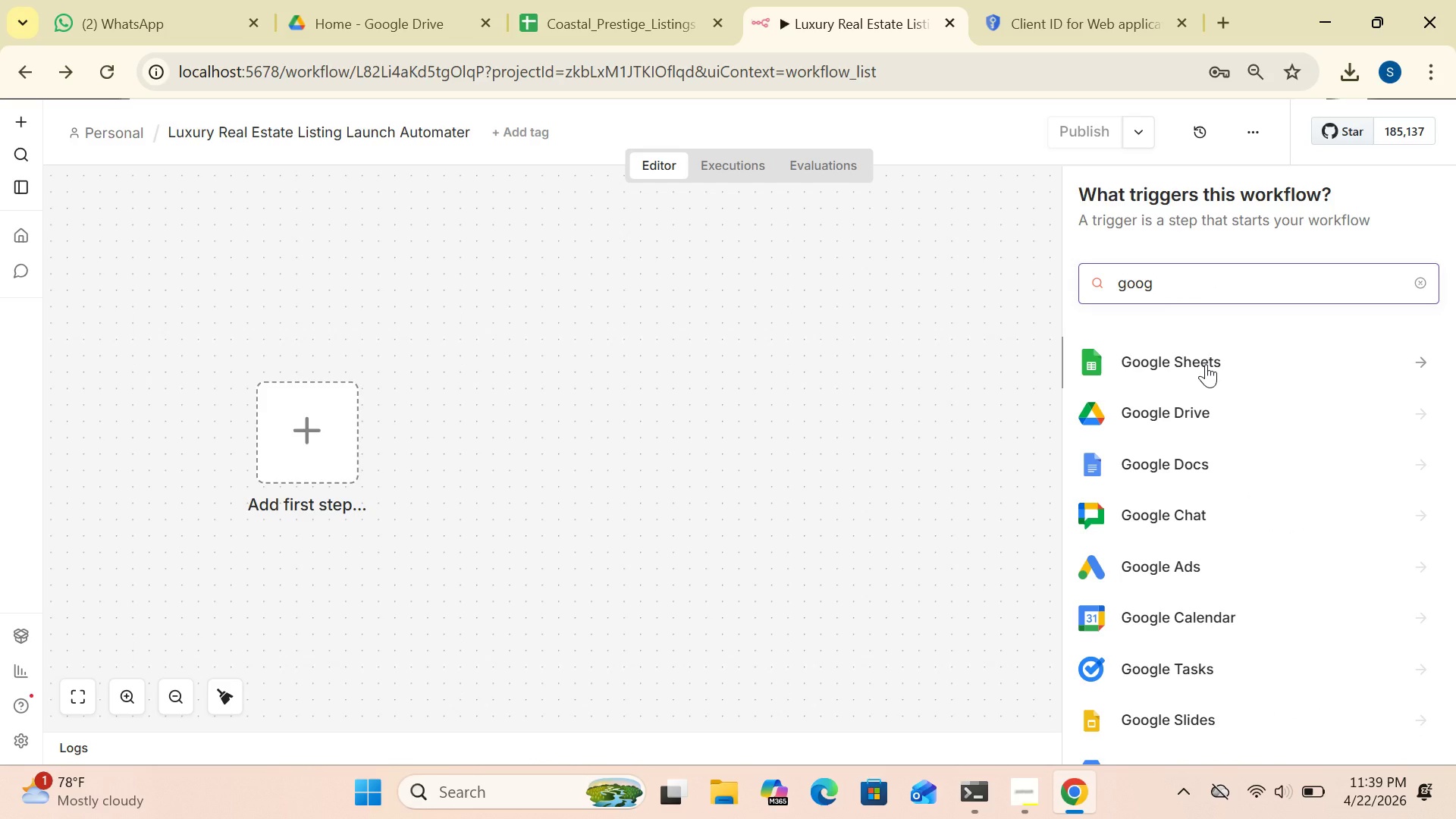 
wait(6.78)
 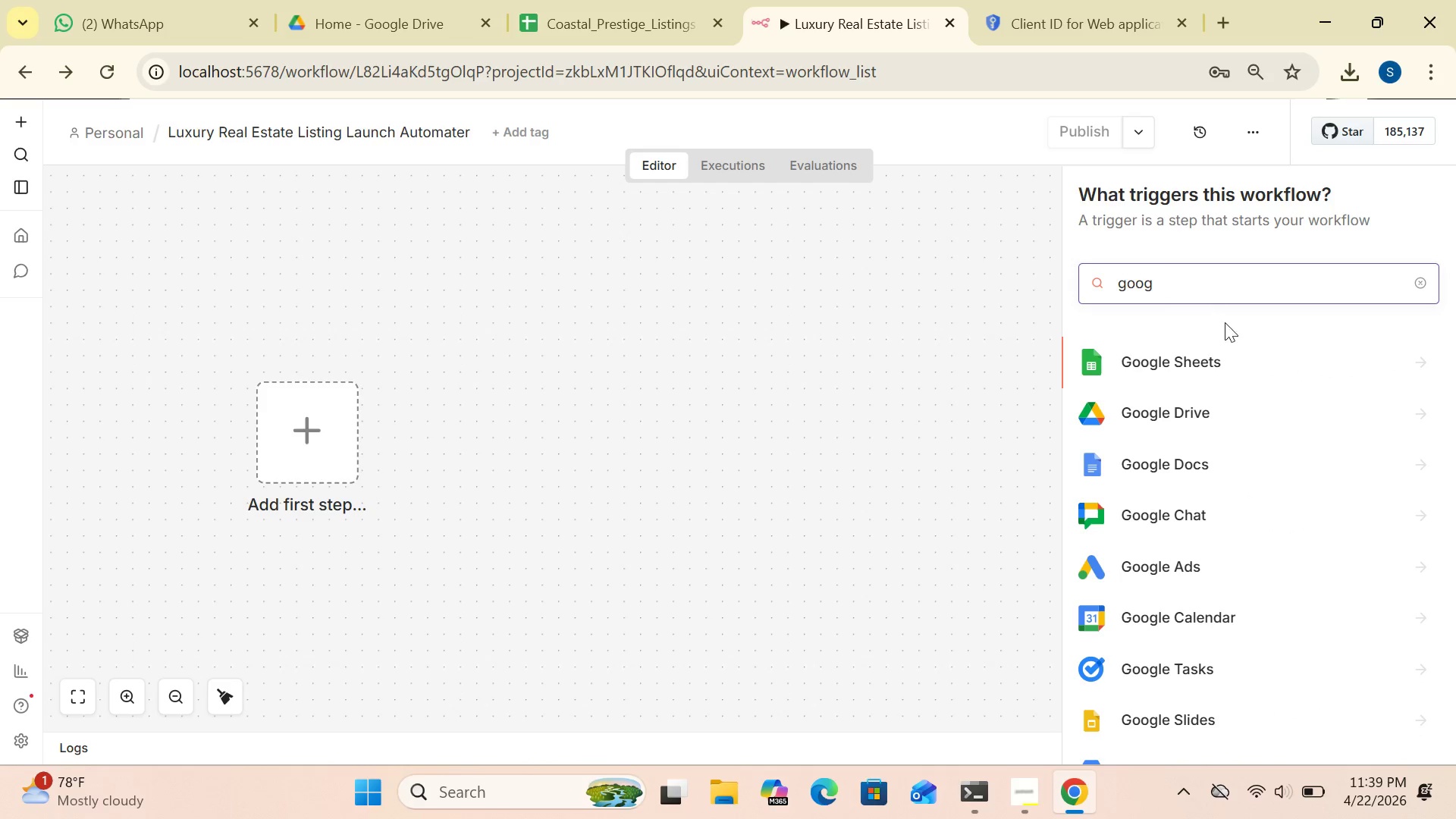 
left_click([1185, 360])
 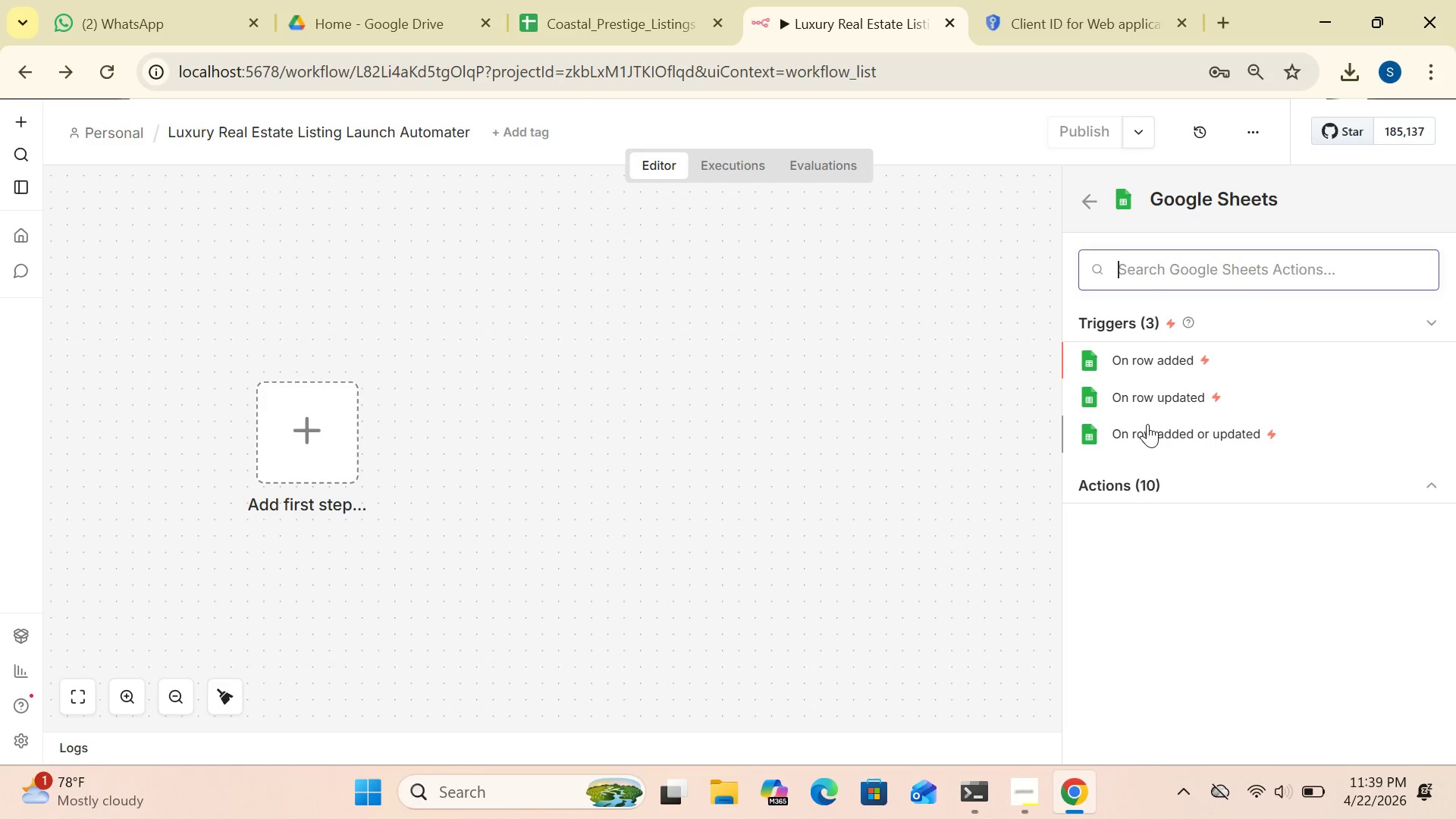 
left_click([1157, 352])
 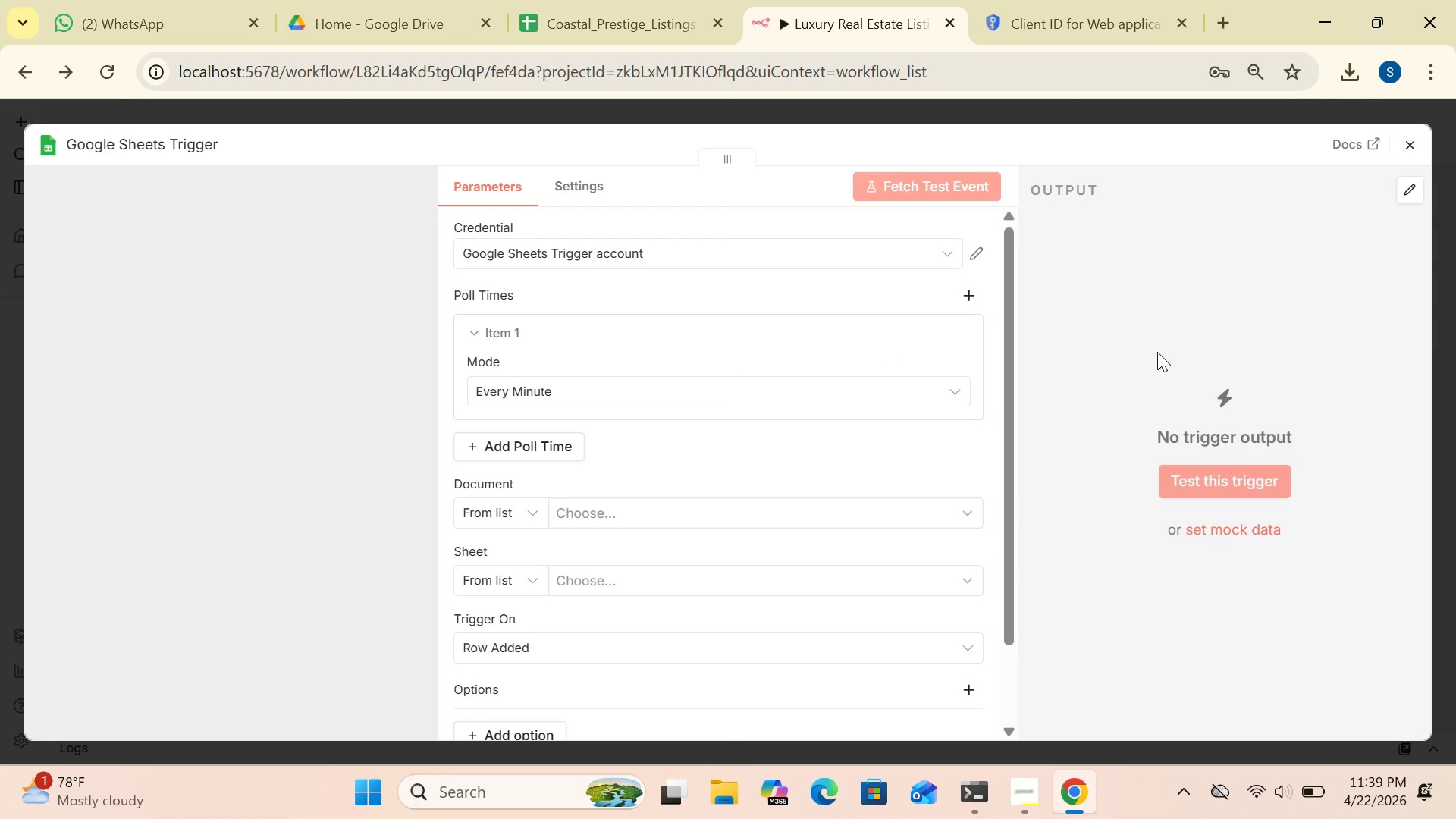 
wait(10.22)
 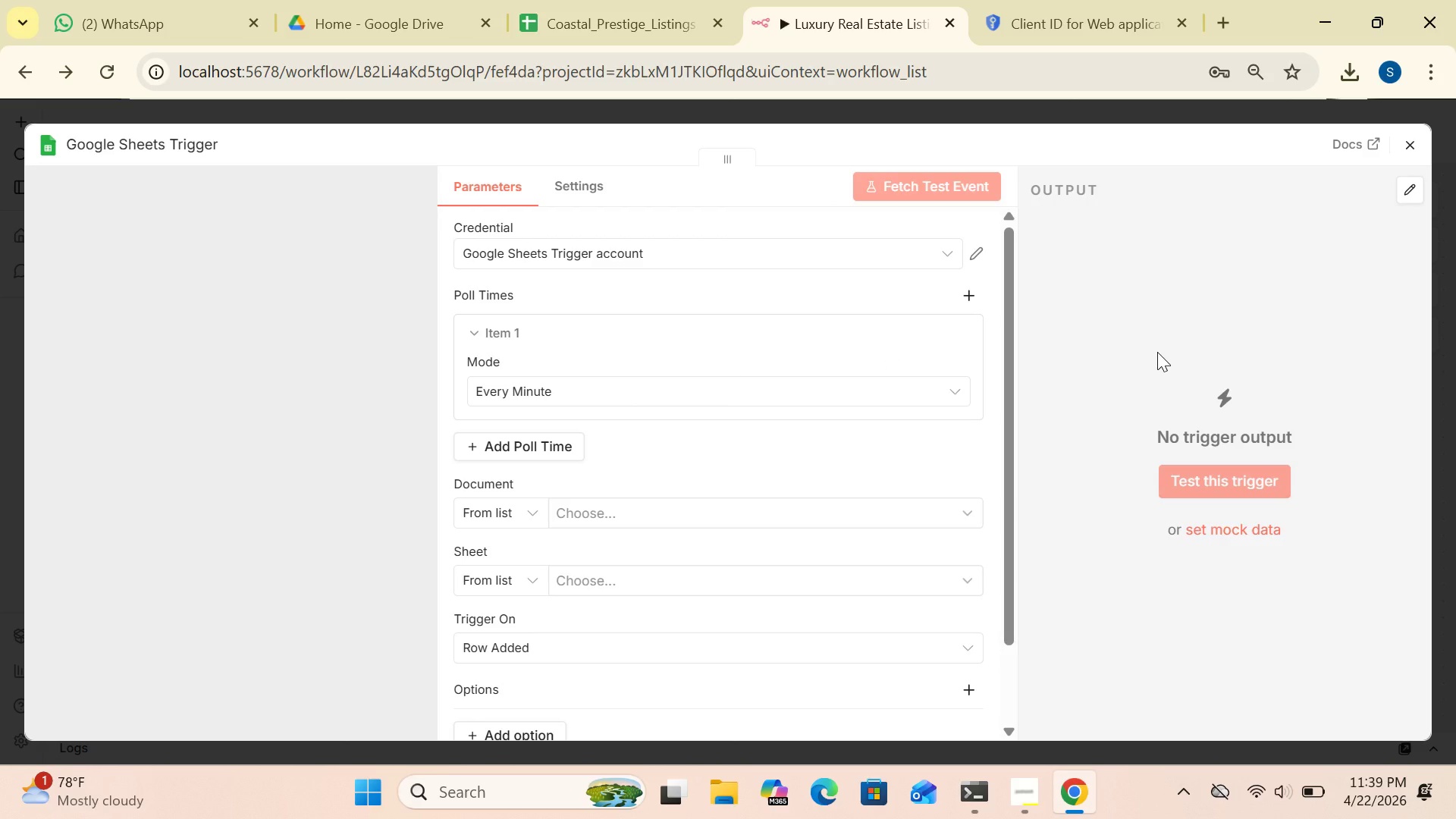 
left_click([974, 242])
 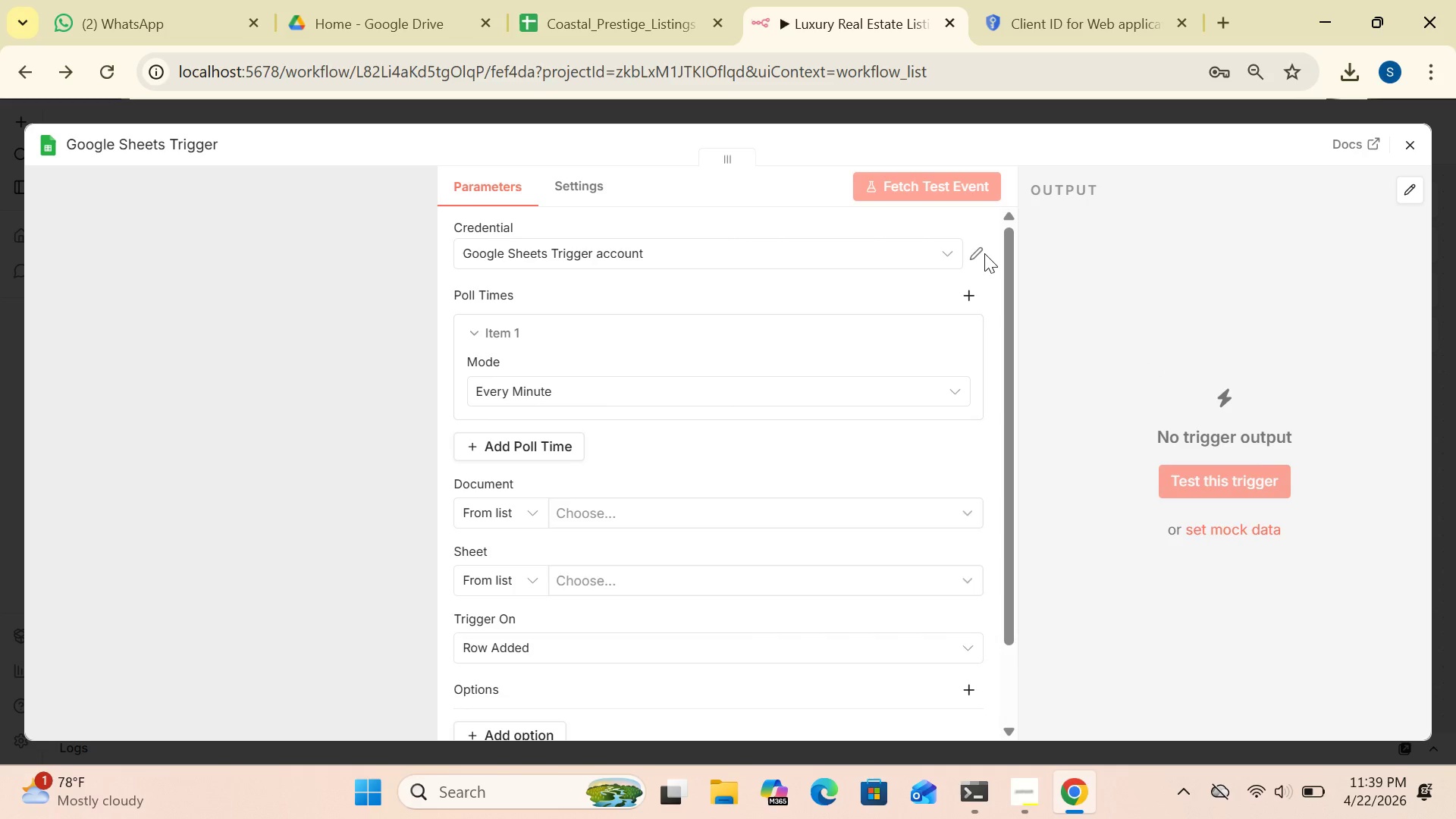 
left_click([984, 253])
 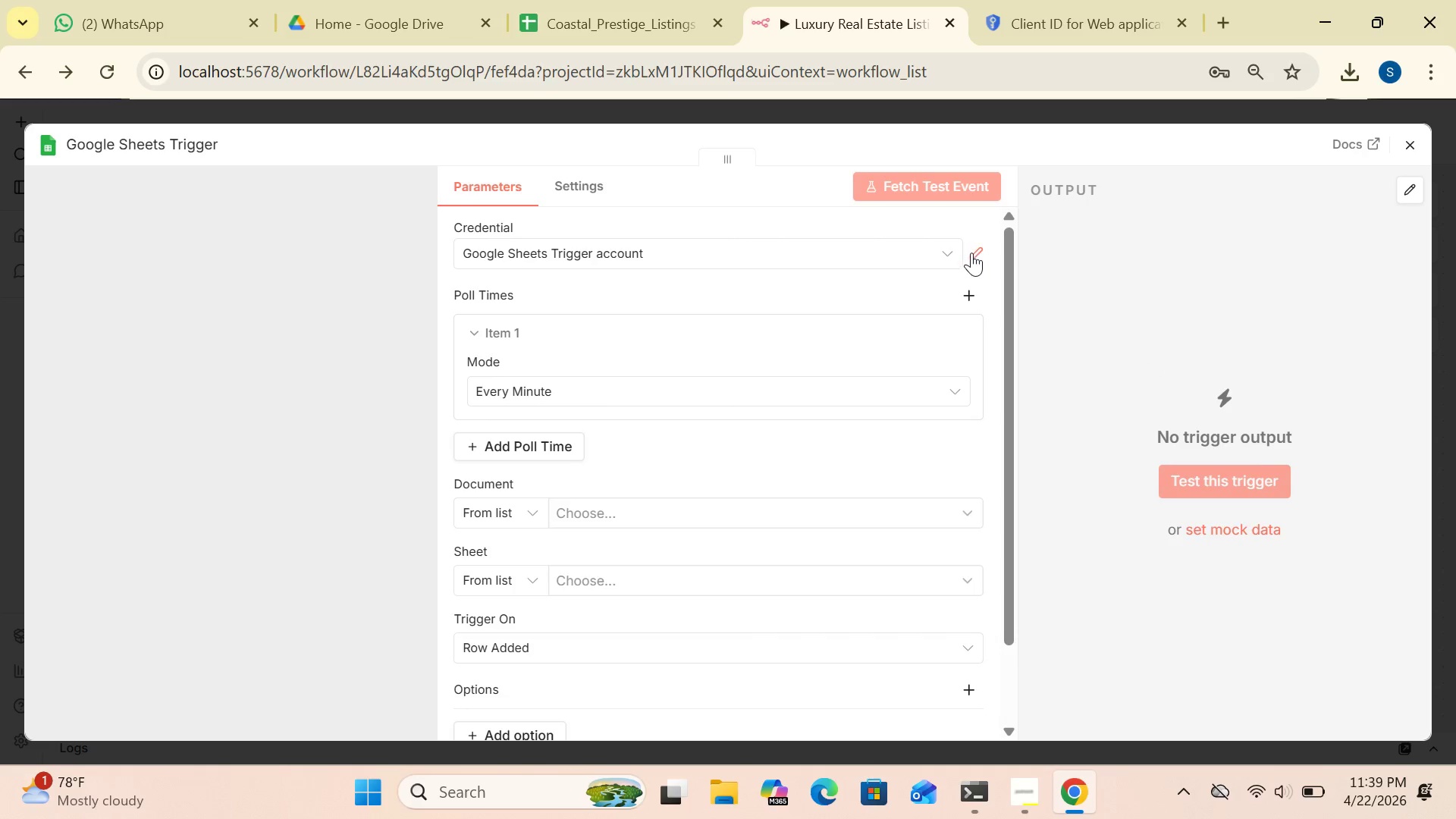 
left_click([972, 253])
 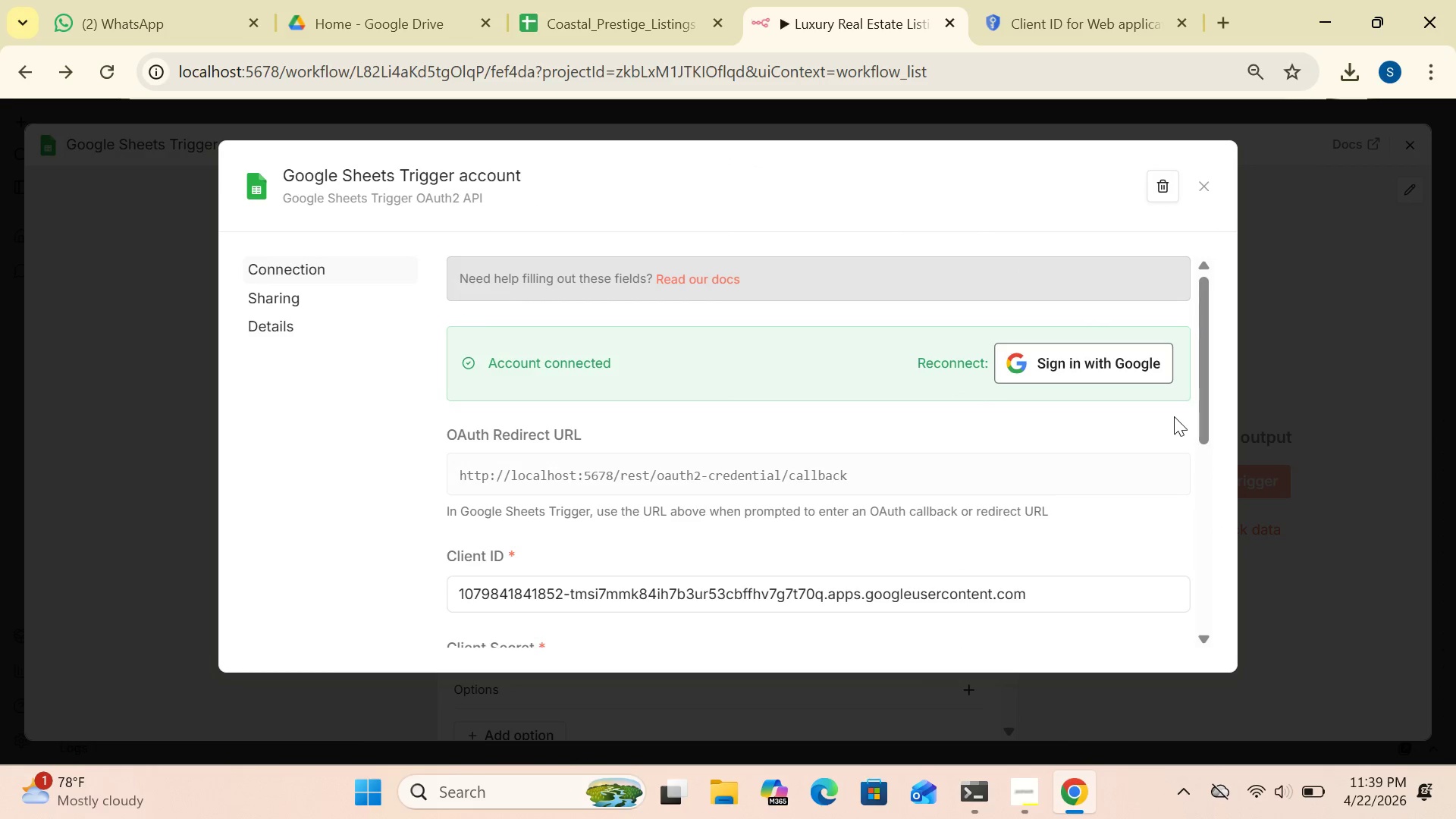 
left_click_drag(start_coordinate=[1202, 423], to_coordinate=[1199, 400])
 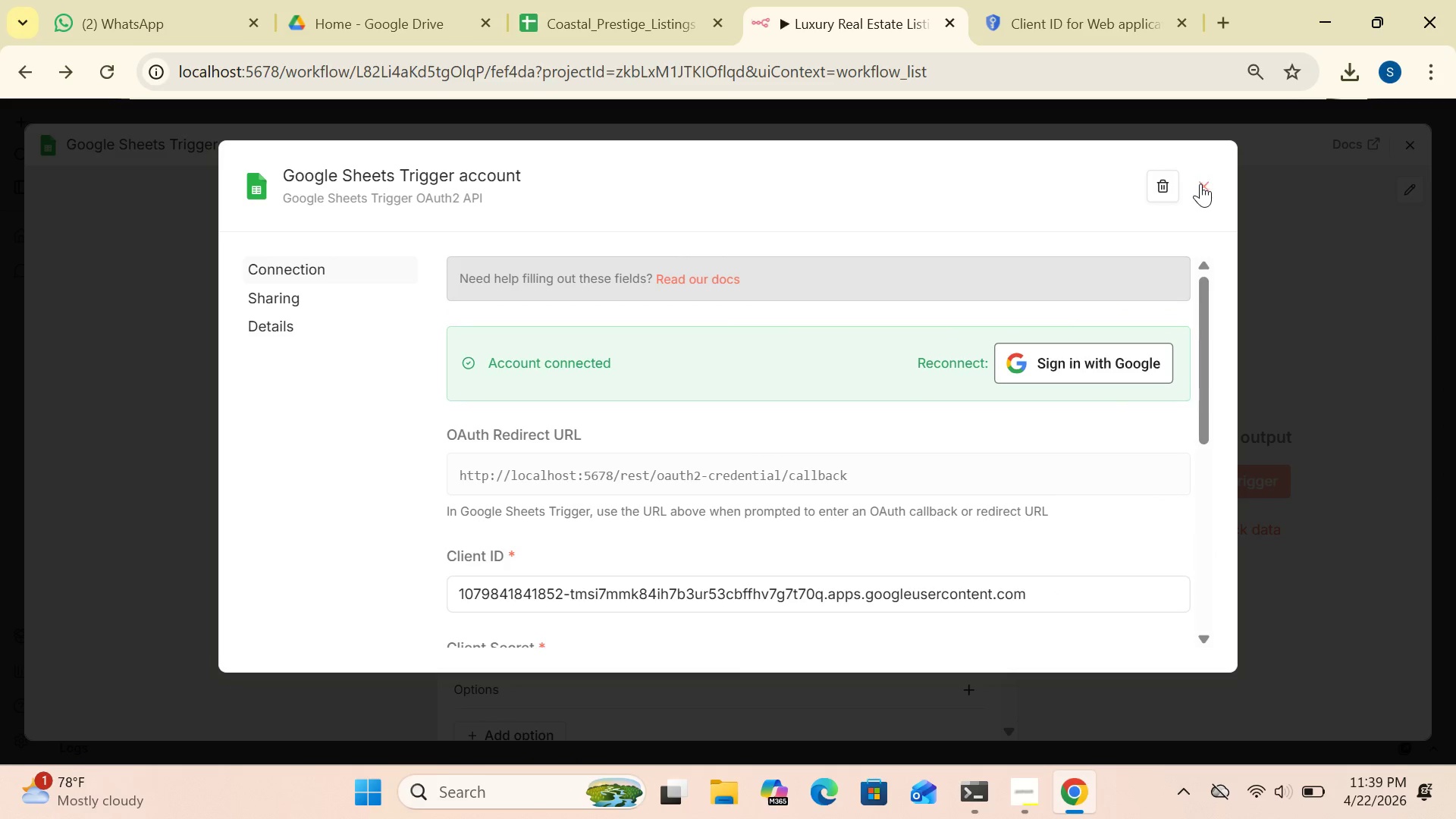 
left_click([1200, 183])
 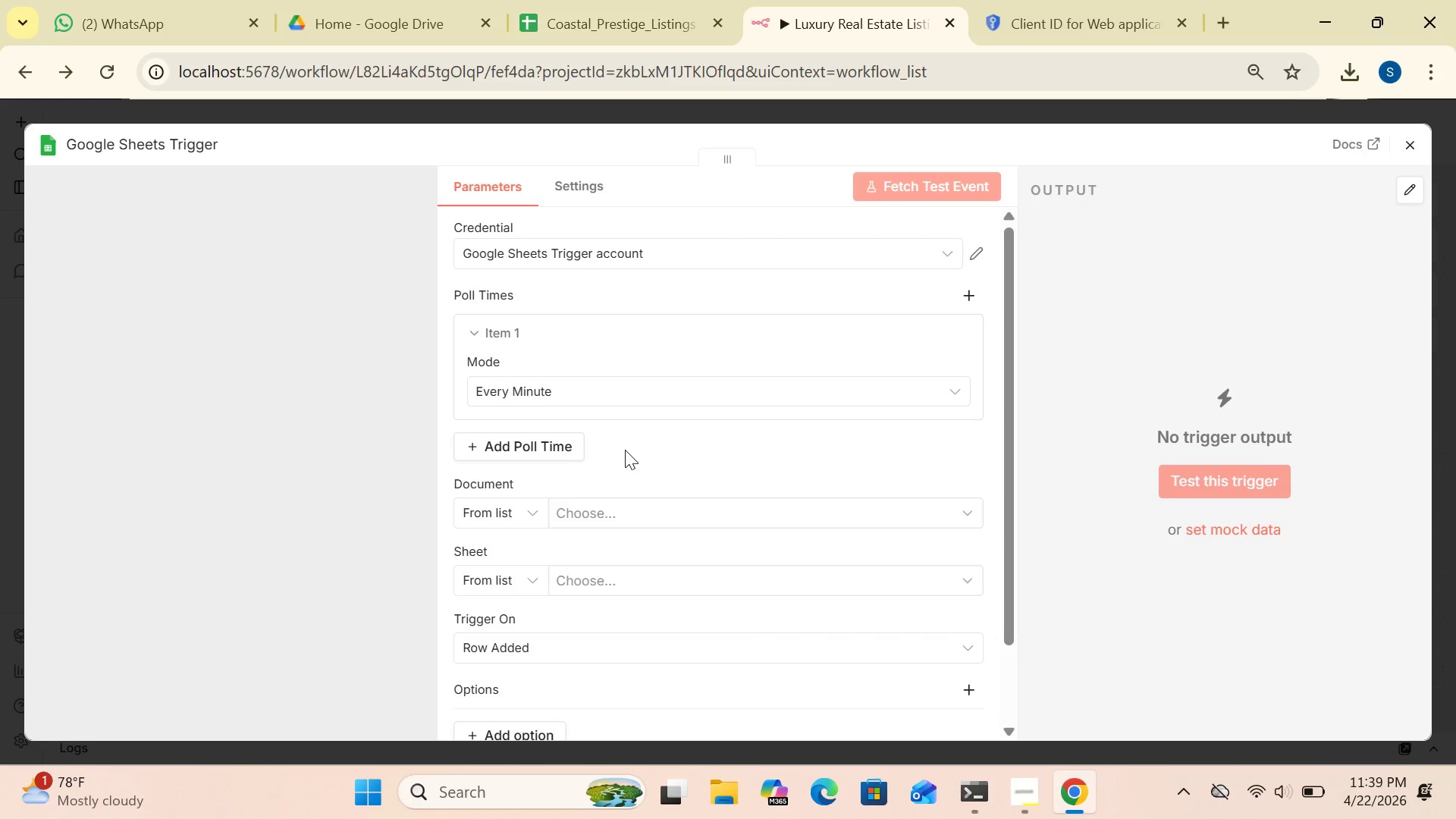 
wait(13.12)
 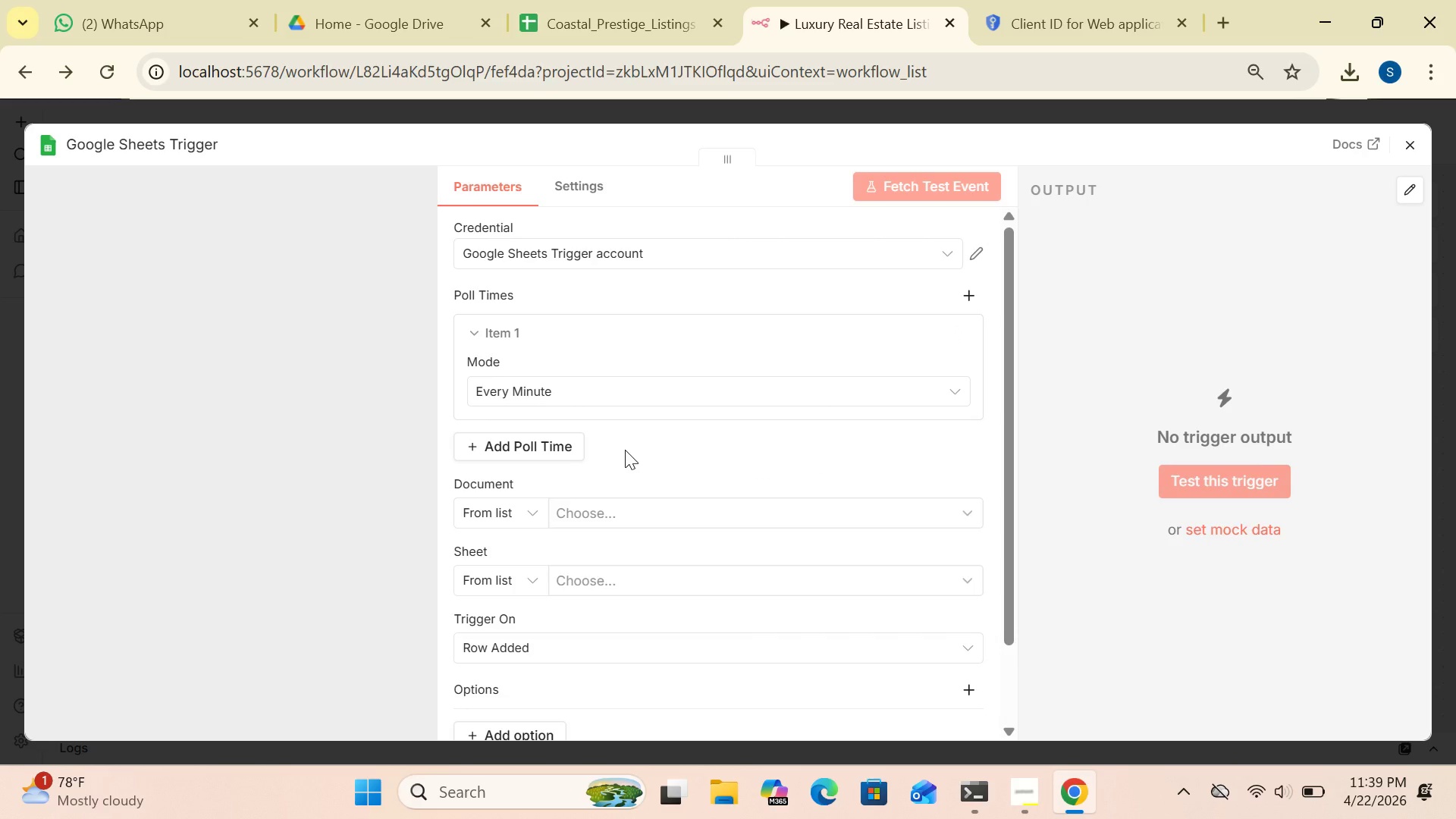 
left_click([478, 329])
 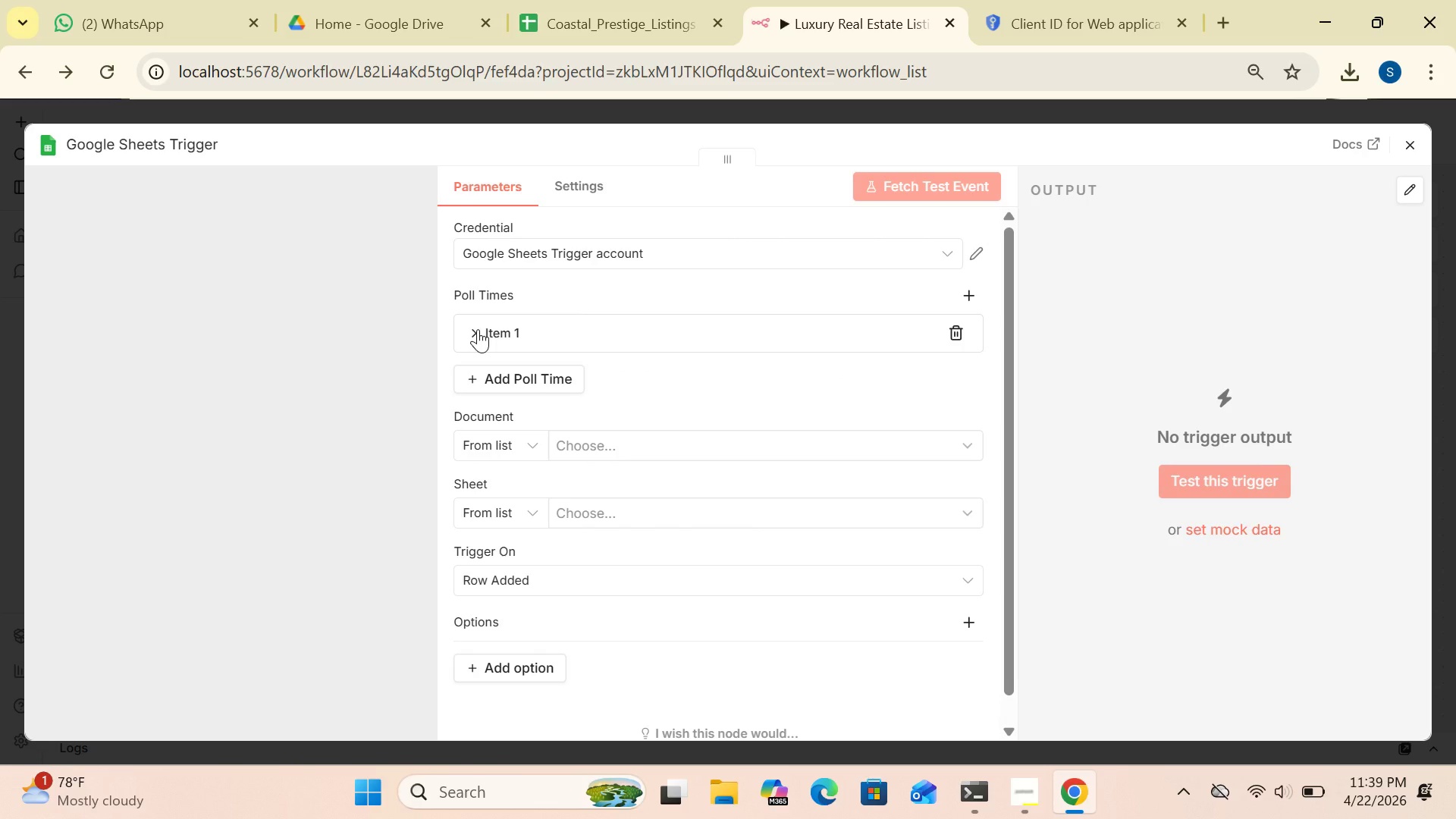 
left_click([478, 329])
 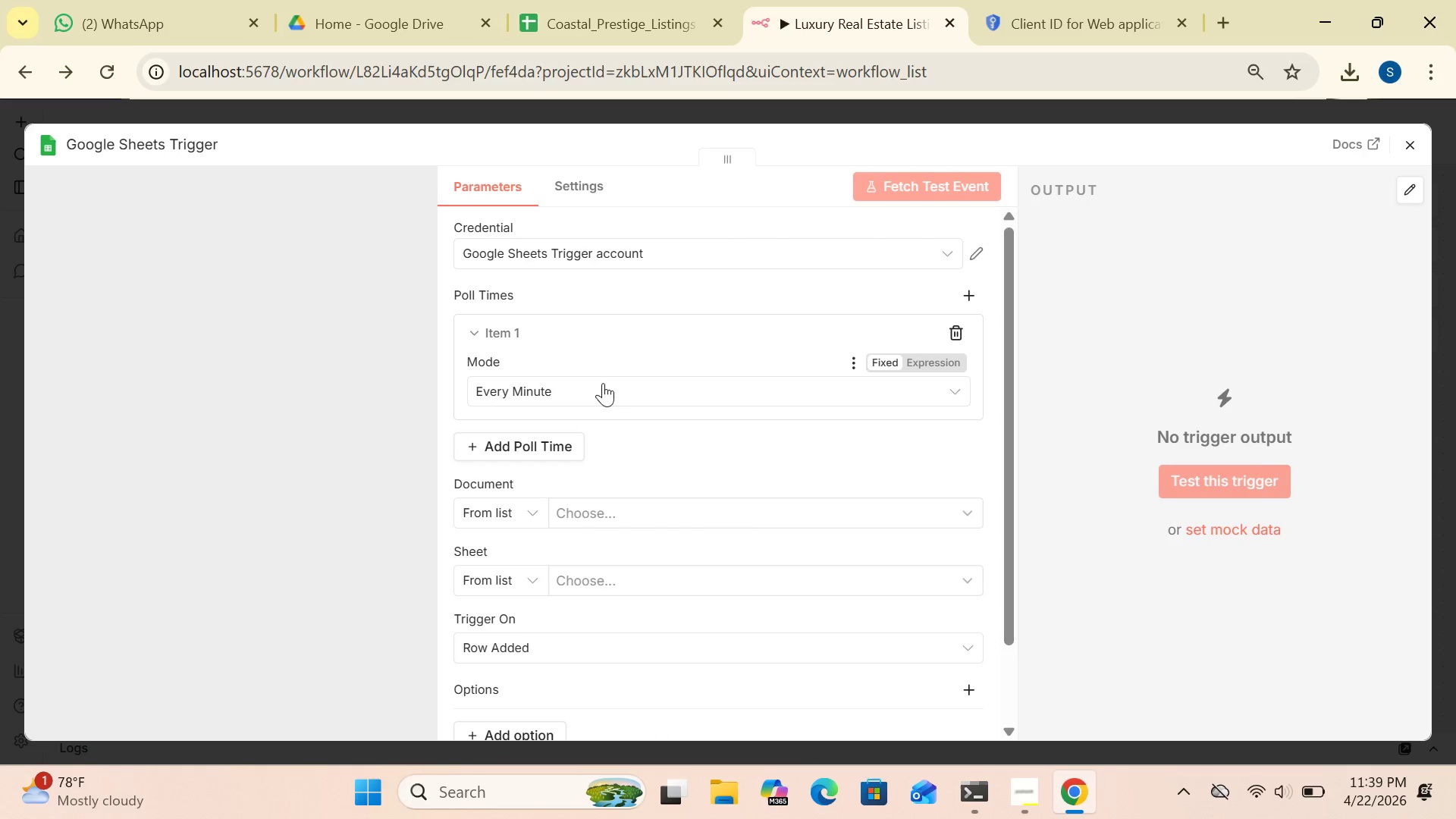 
left_click([617, 386])
 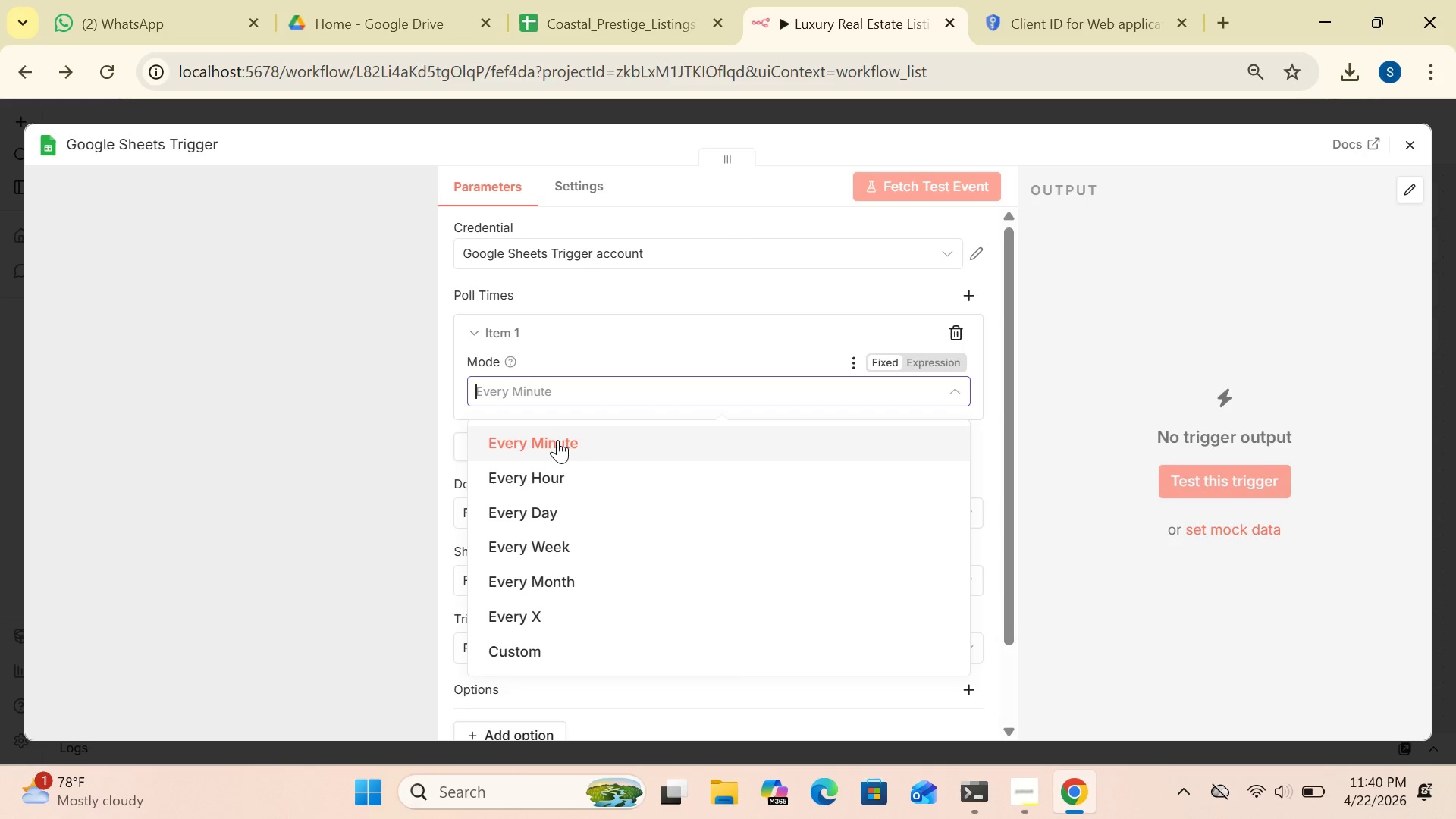 
left_click([557, 440])
 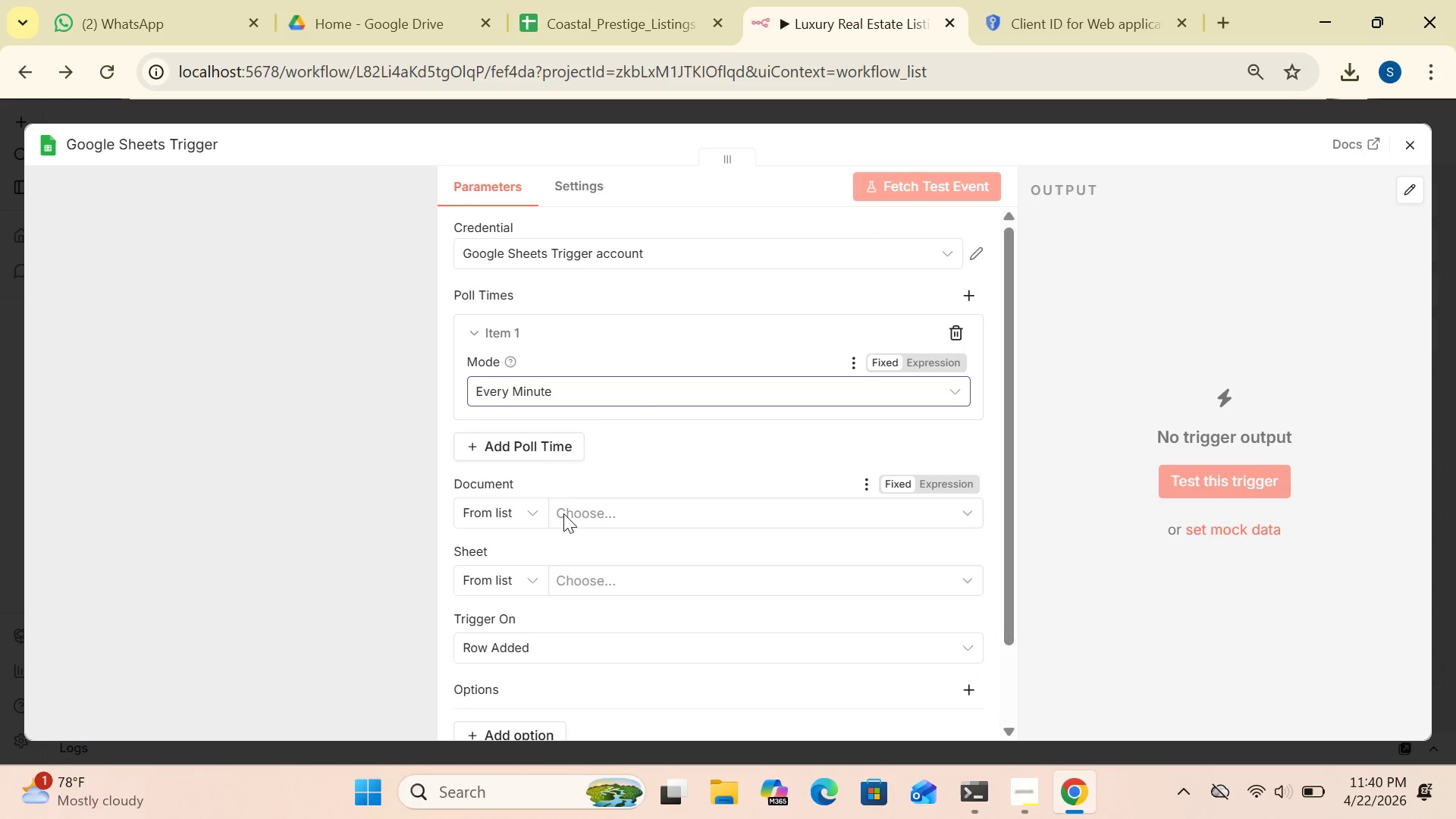 
left_click([529, 503])
 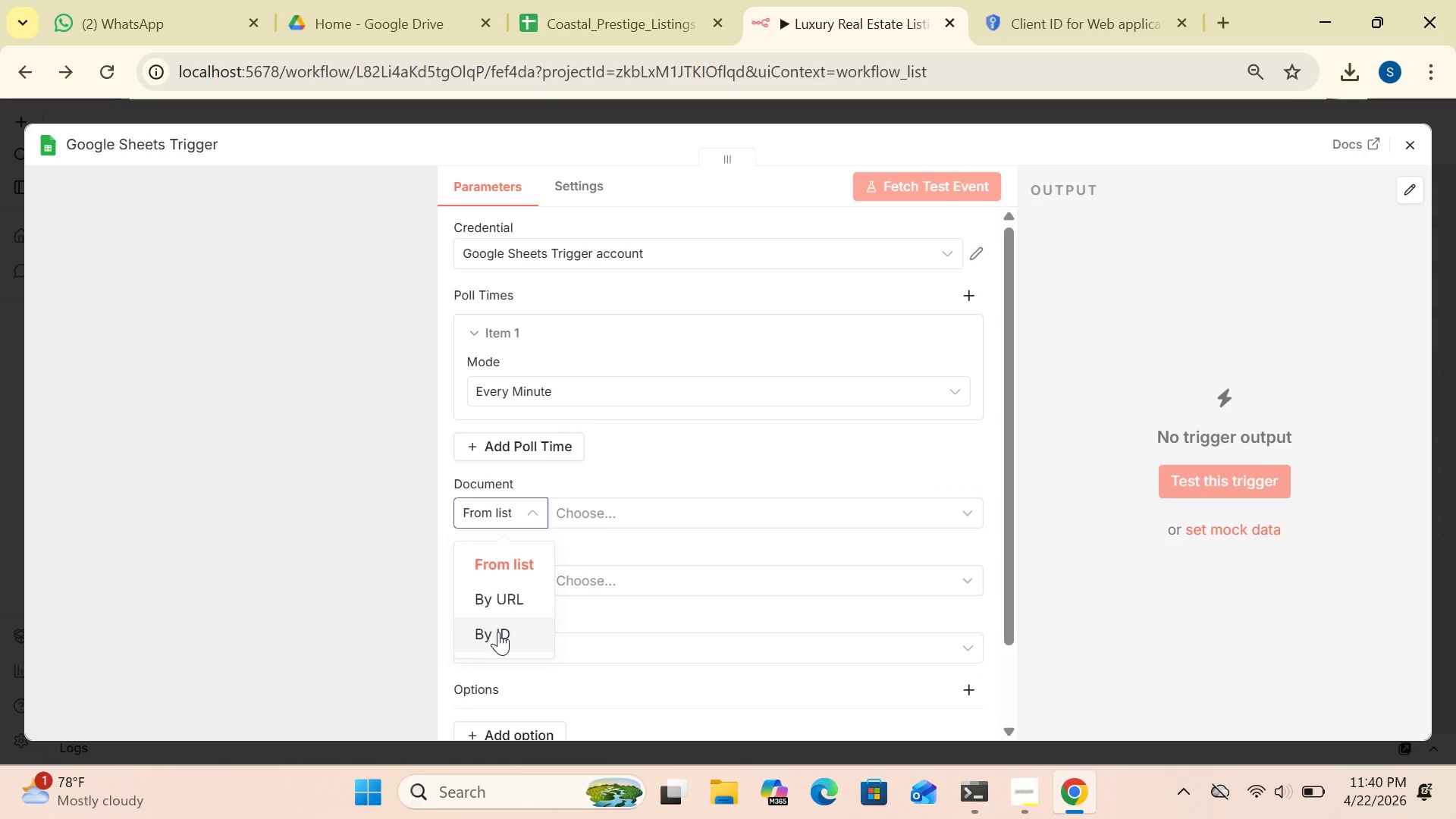 
left_click([495, 635])
 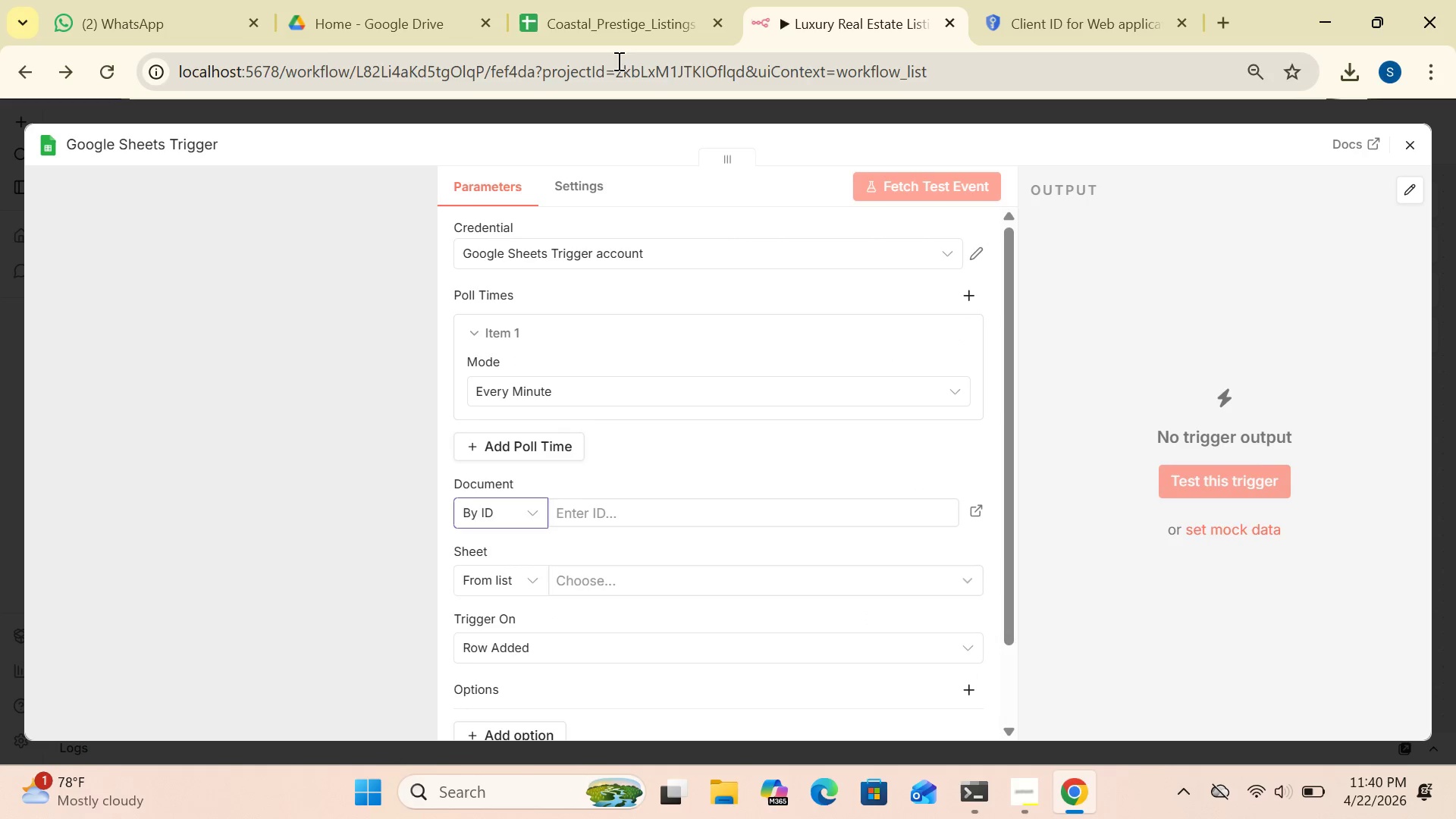 
left_click([629, 18])
 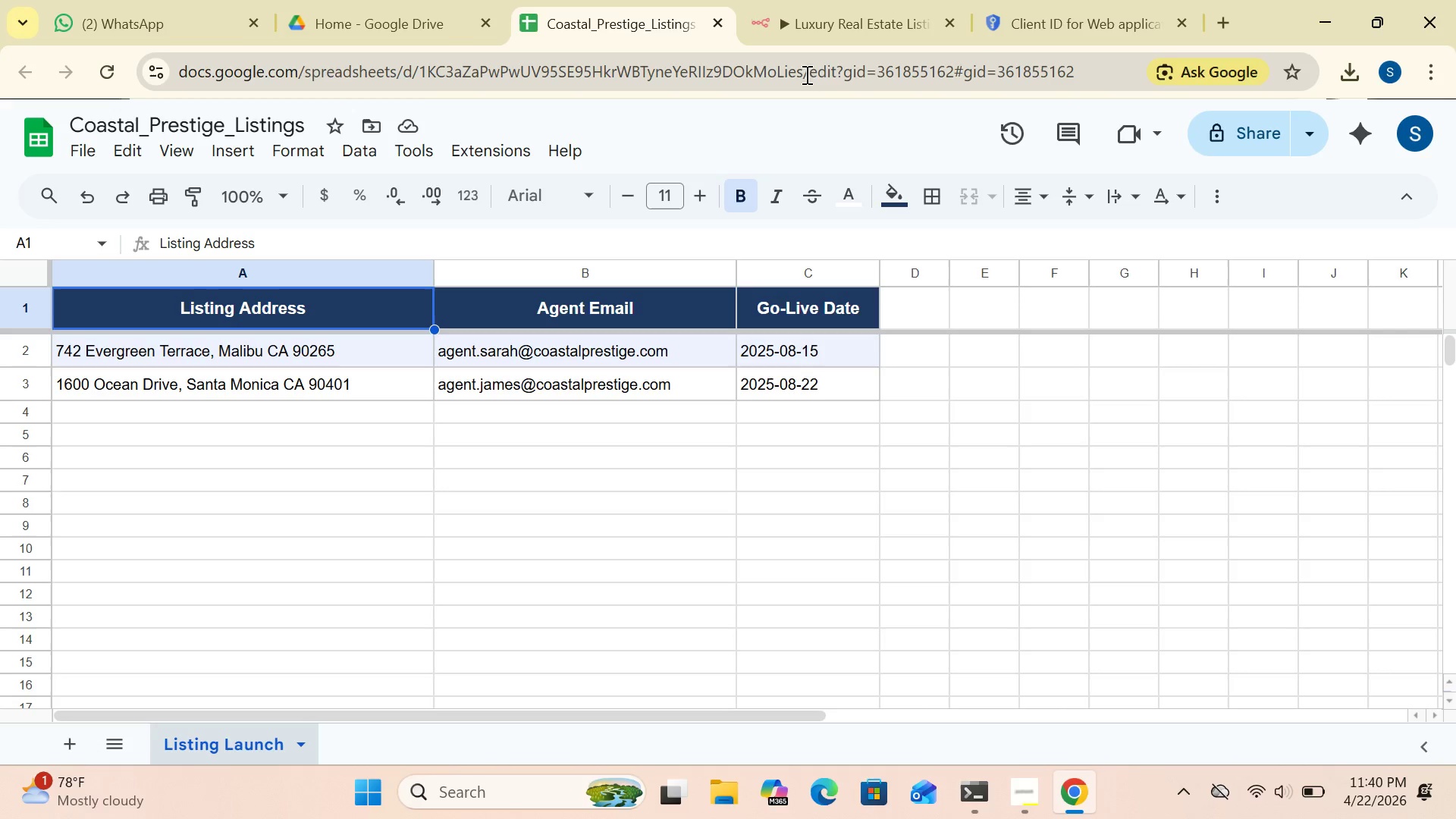 
left_click_drag(start_coordinate=[802, 71], to_coordinate=[420, 73])
 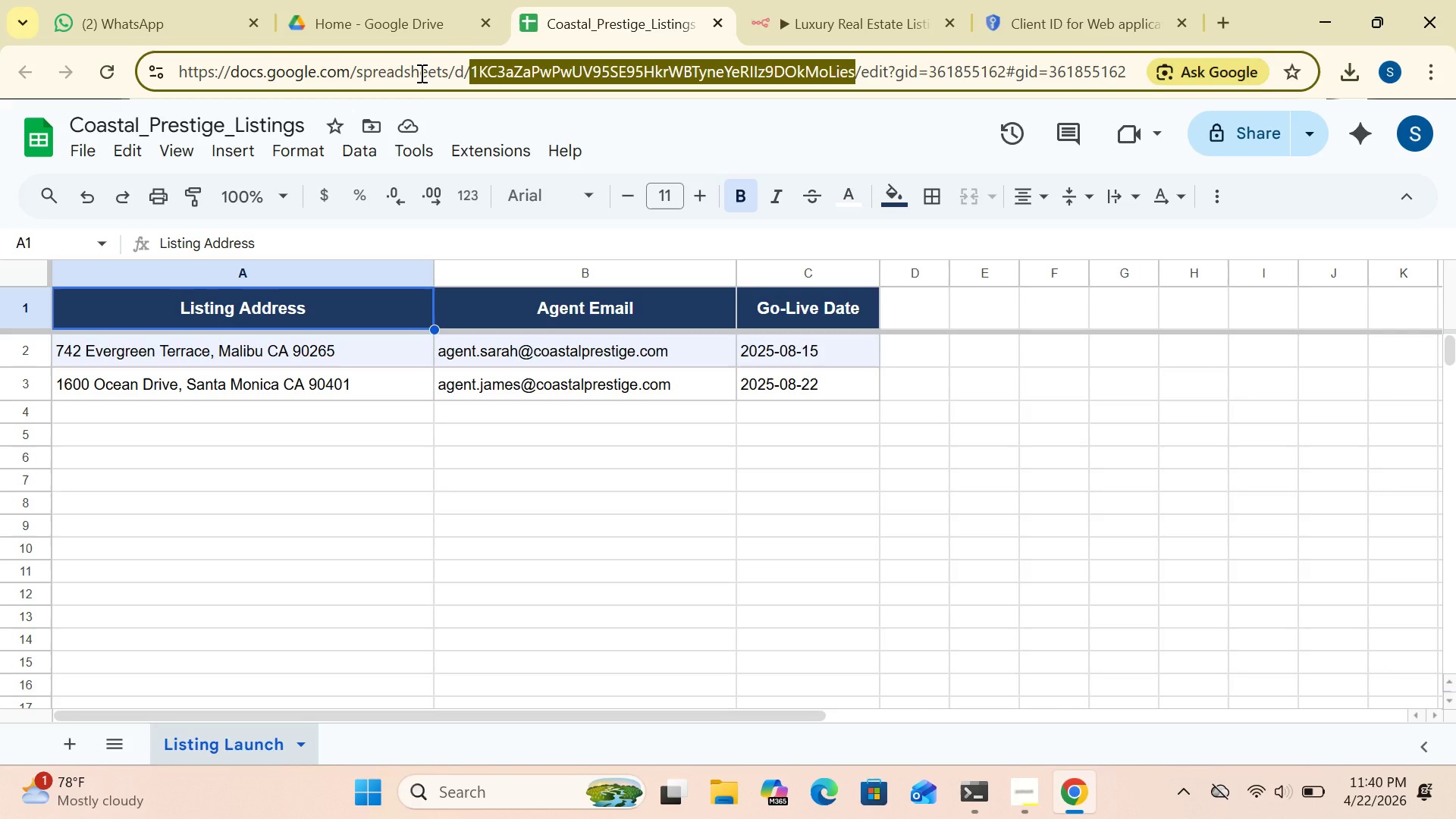 
hold_key(key=ControlLeft, duration=1.38)
 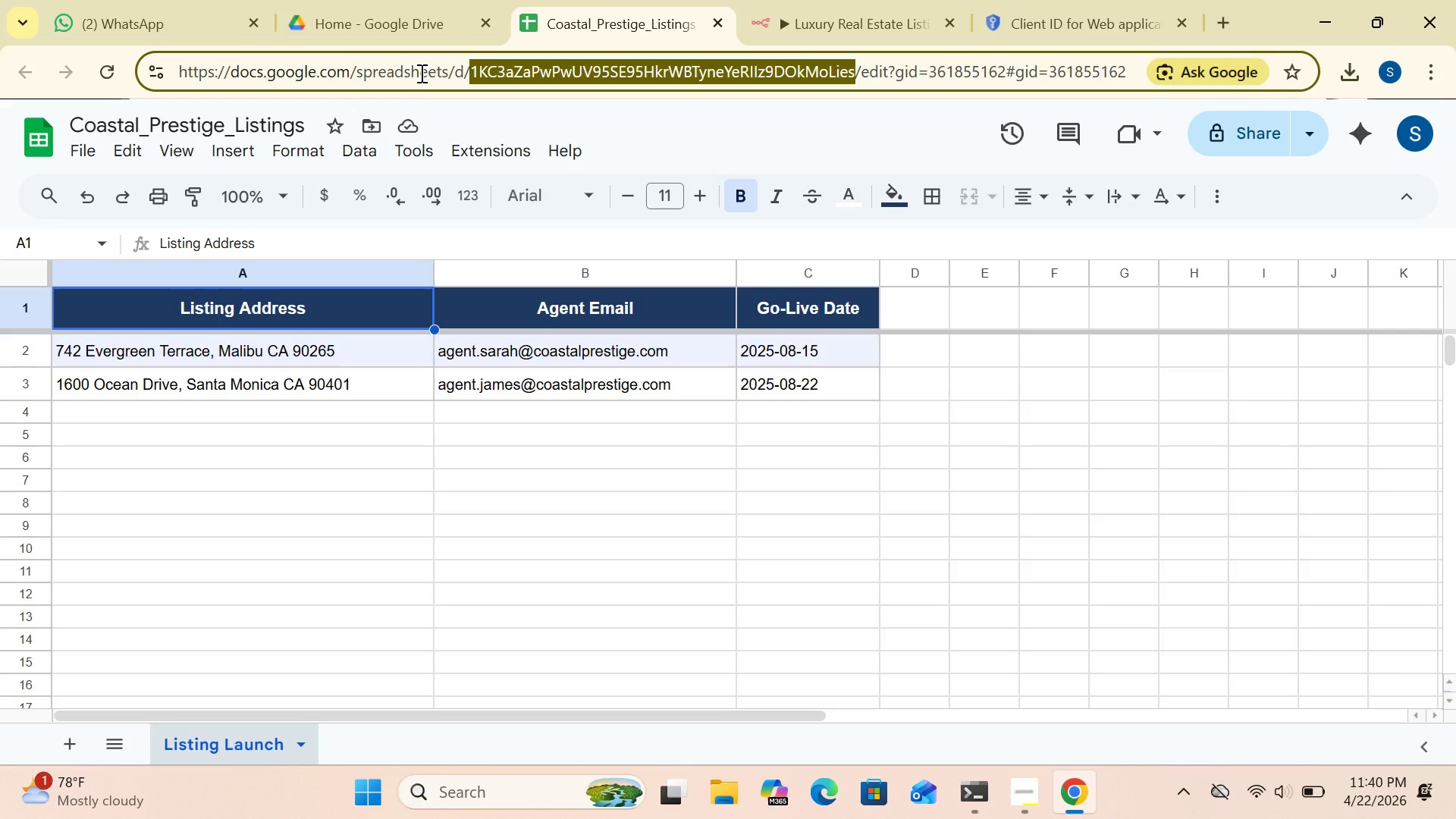 
hold_key(key=C, duration=0.36)
 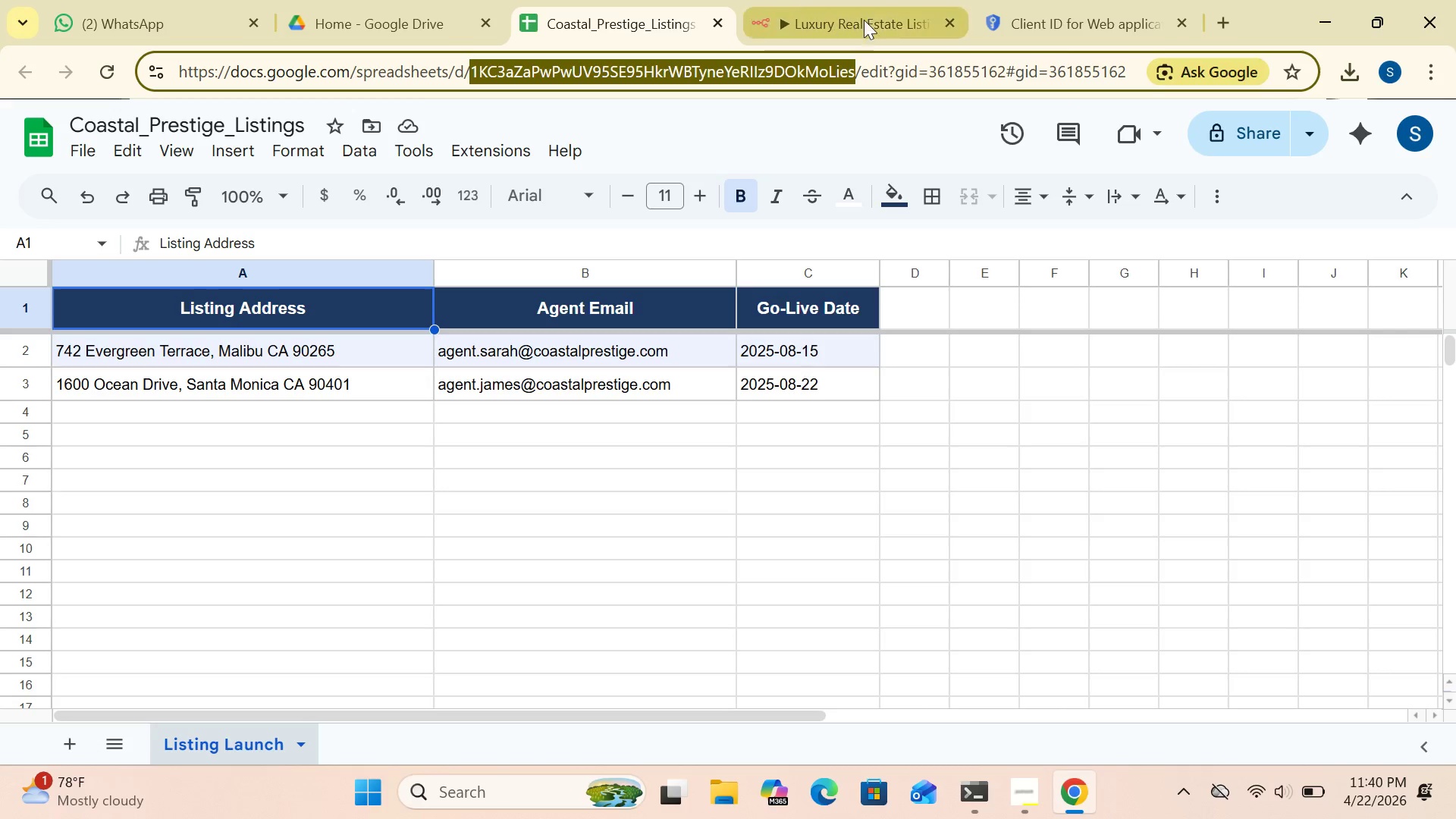 
left_click([872, 13])
 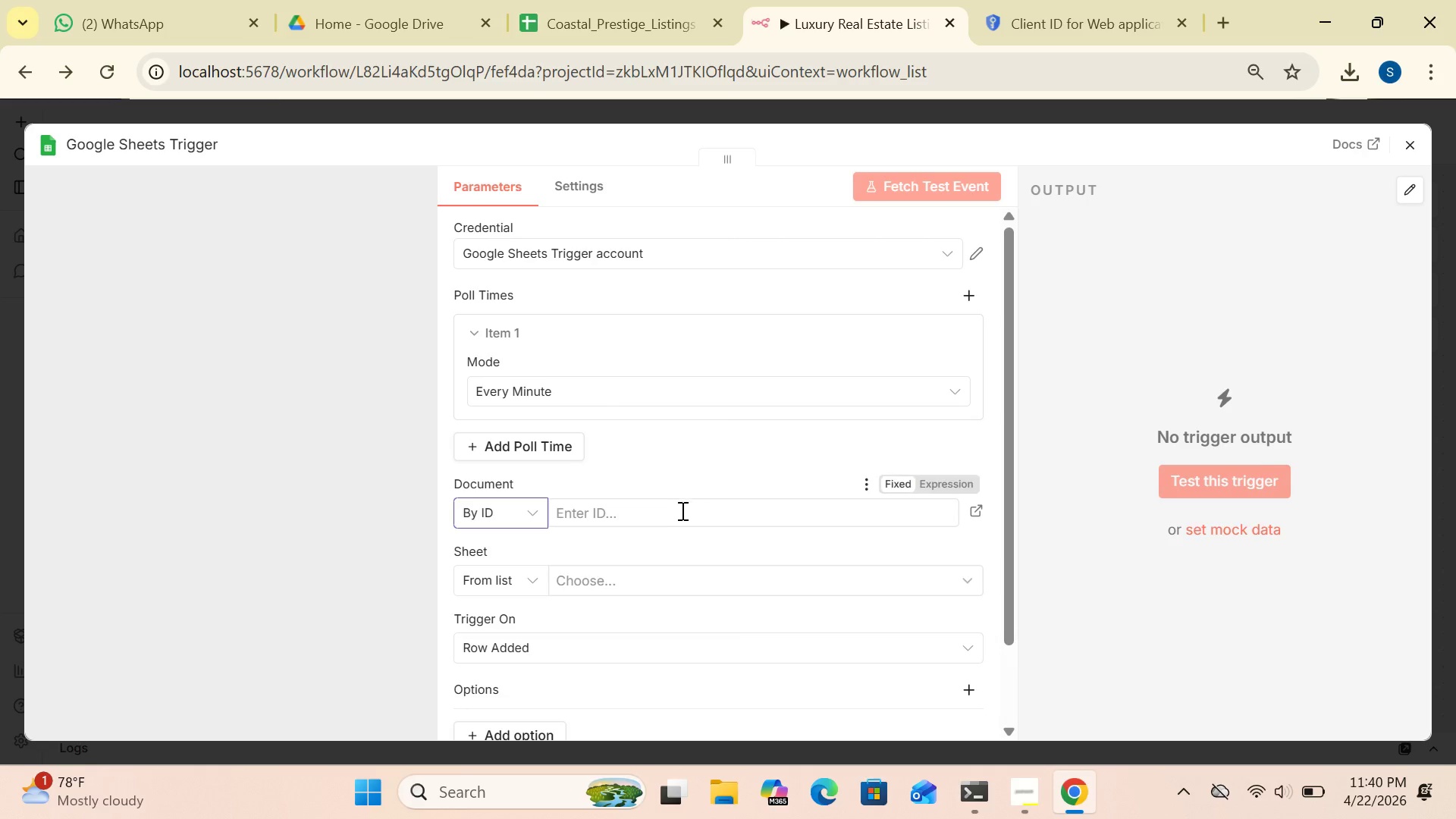 
left_click([674, 505])
 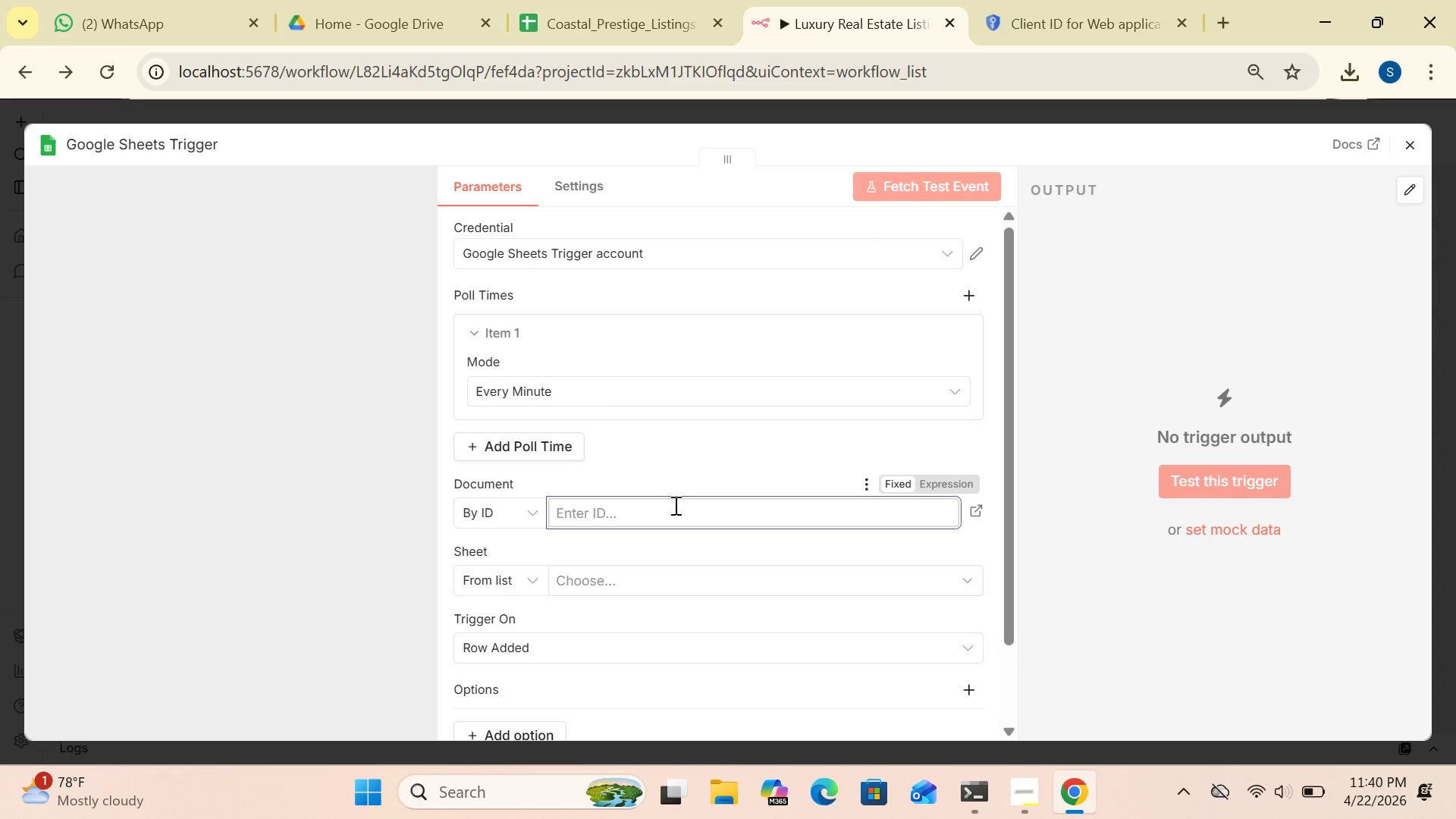 
key(Control+V)
 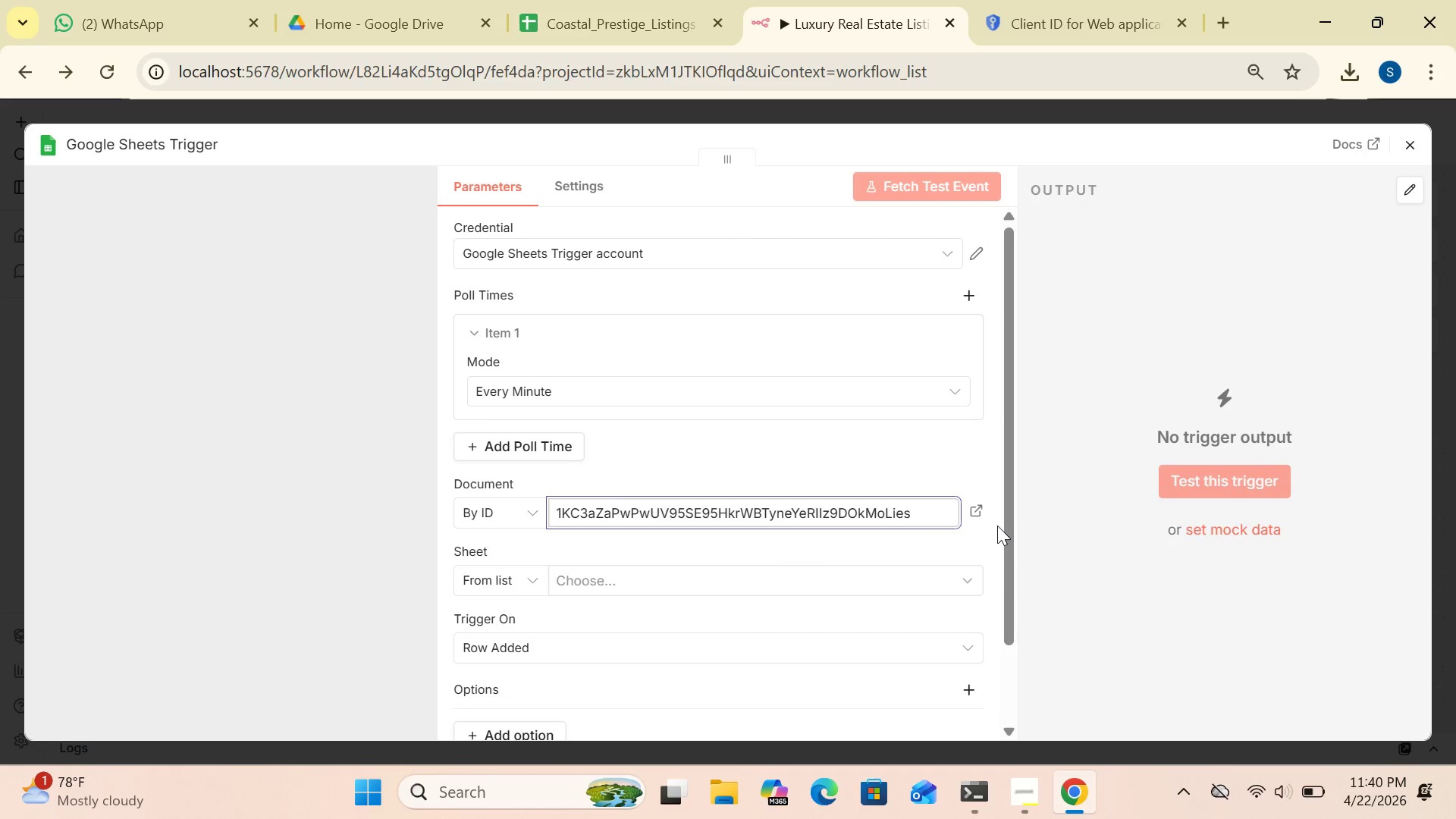 
left_click_drag(start_coordinate=[1011, 522], to_coordinate=[1009, 661])
 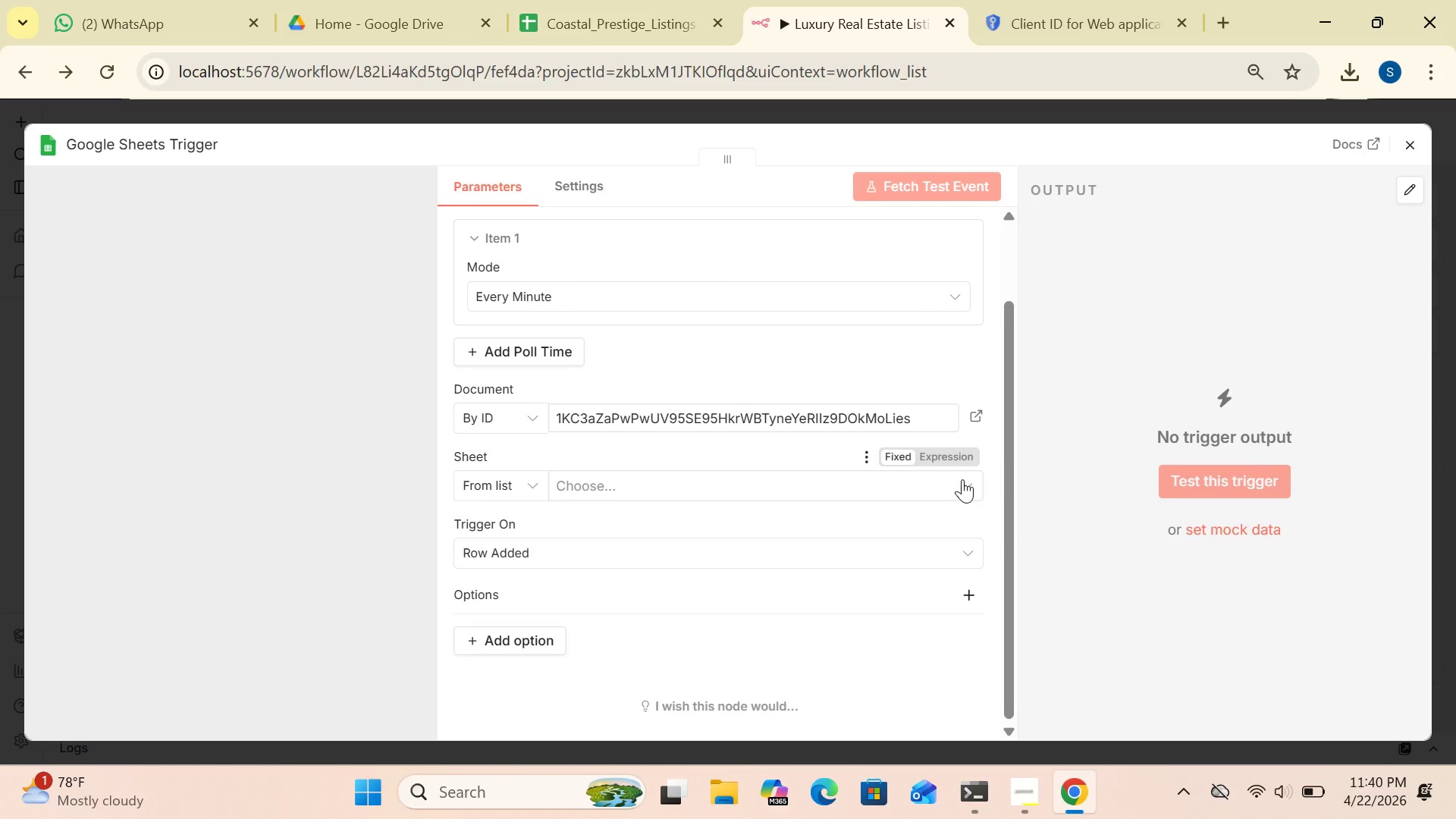 
left_click([962, 479])
 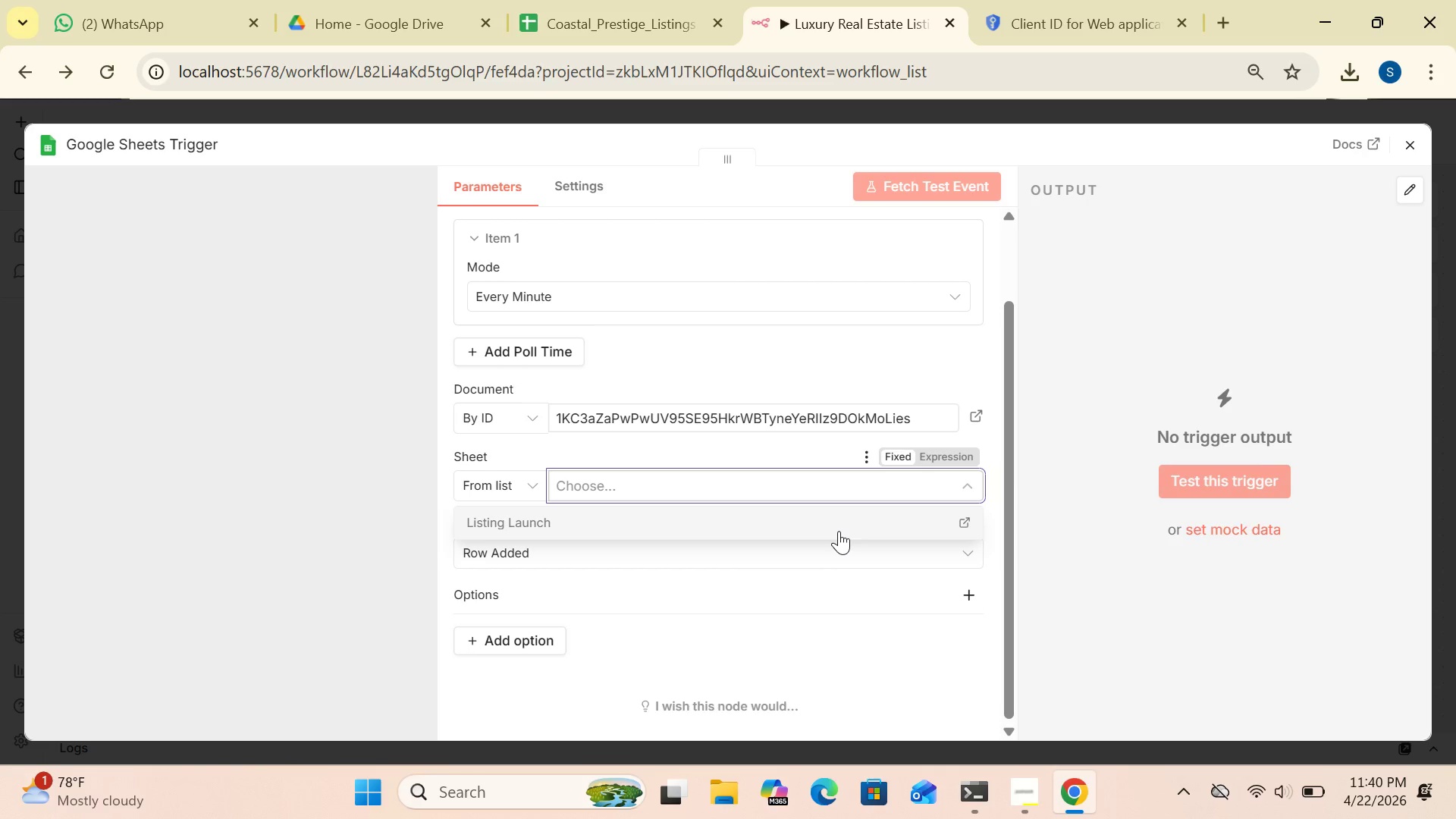 
wait(11.58)
 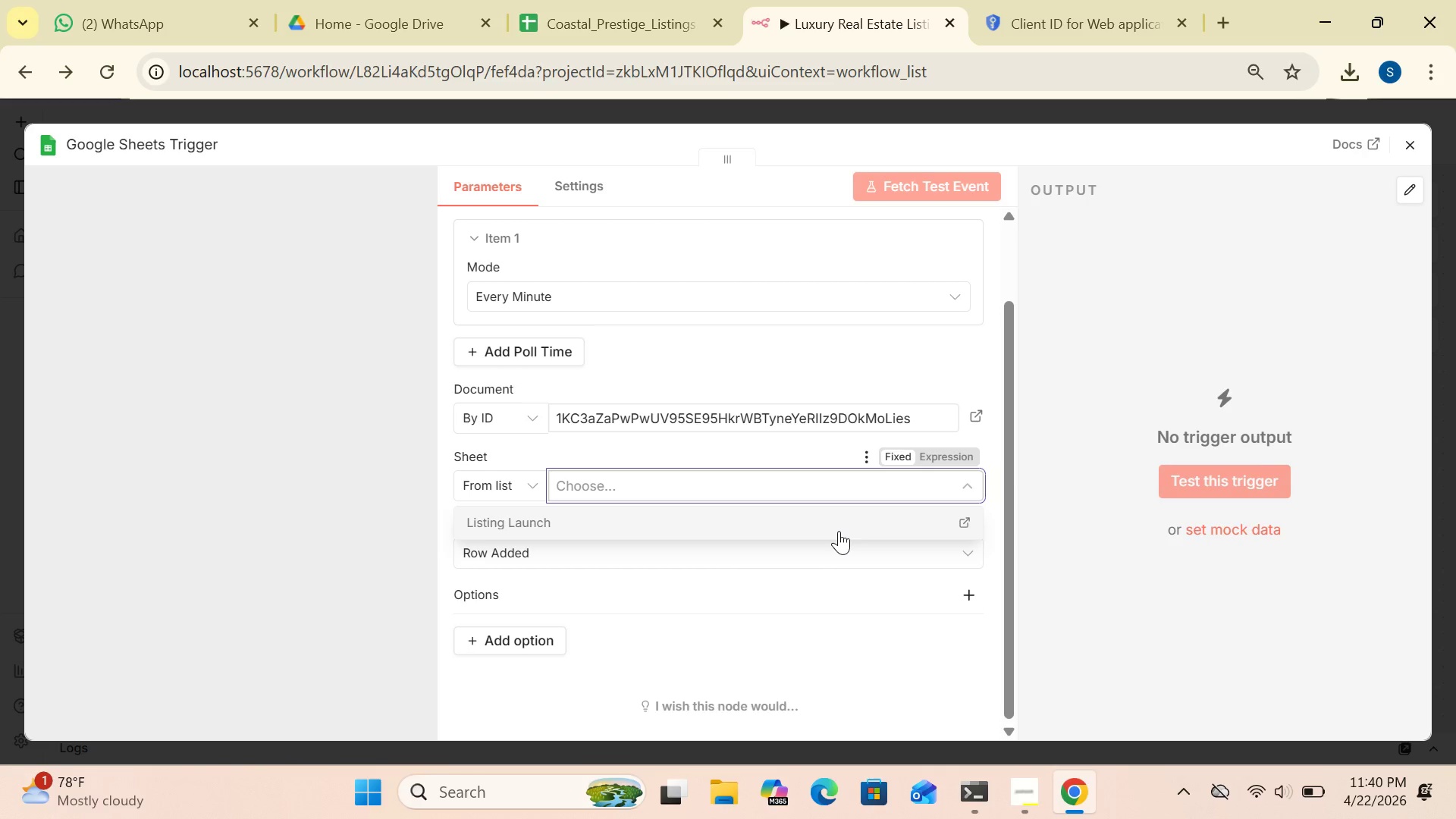 
left_click([837, 526])
 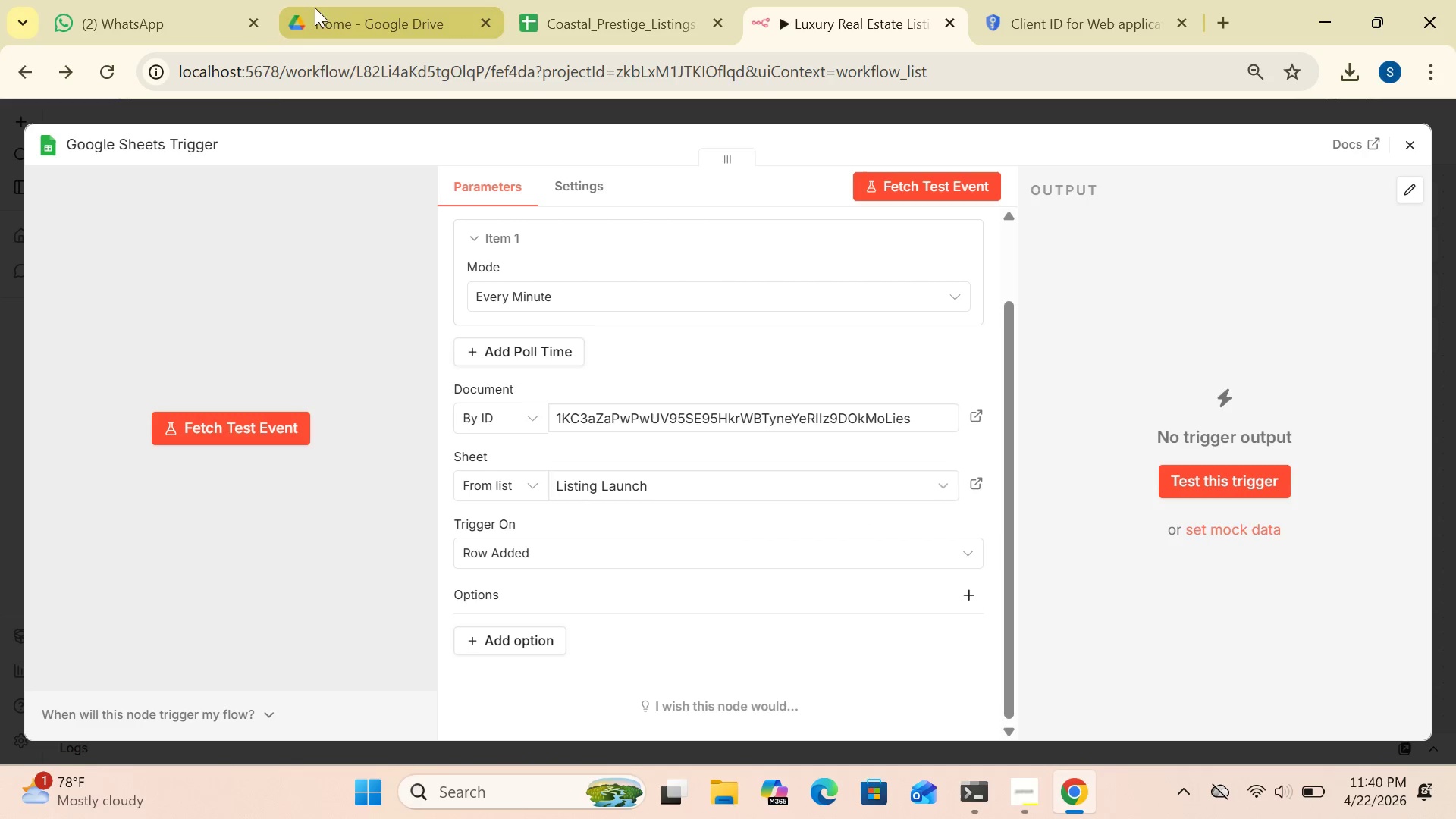 
left_click([254, 17])
 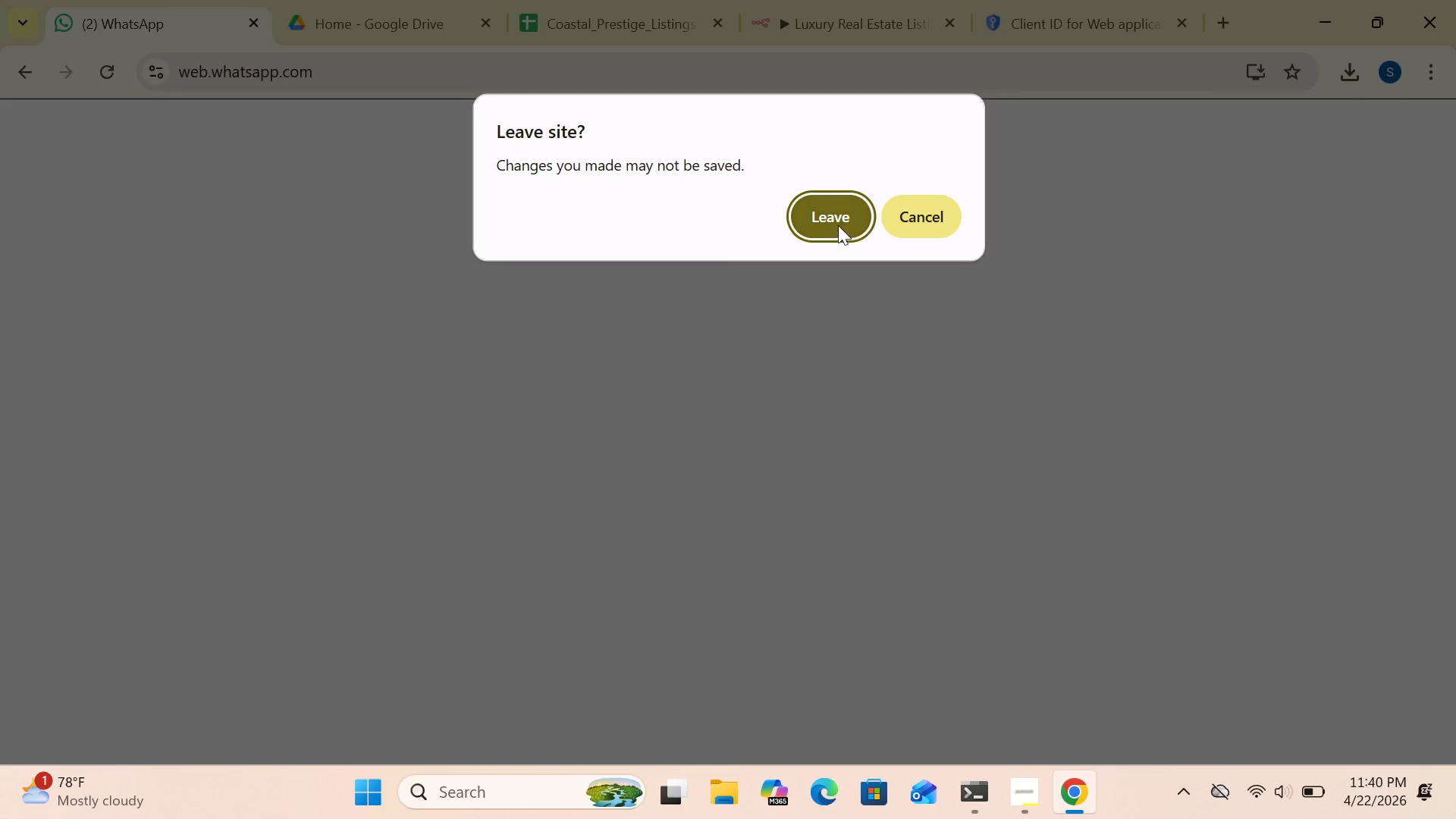 
left_click([839, 216])
 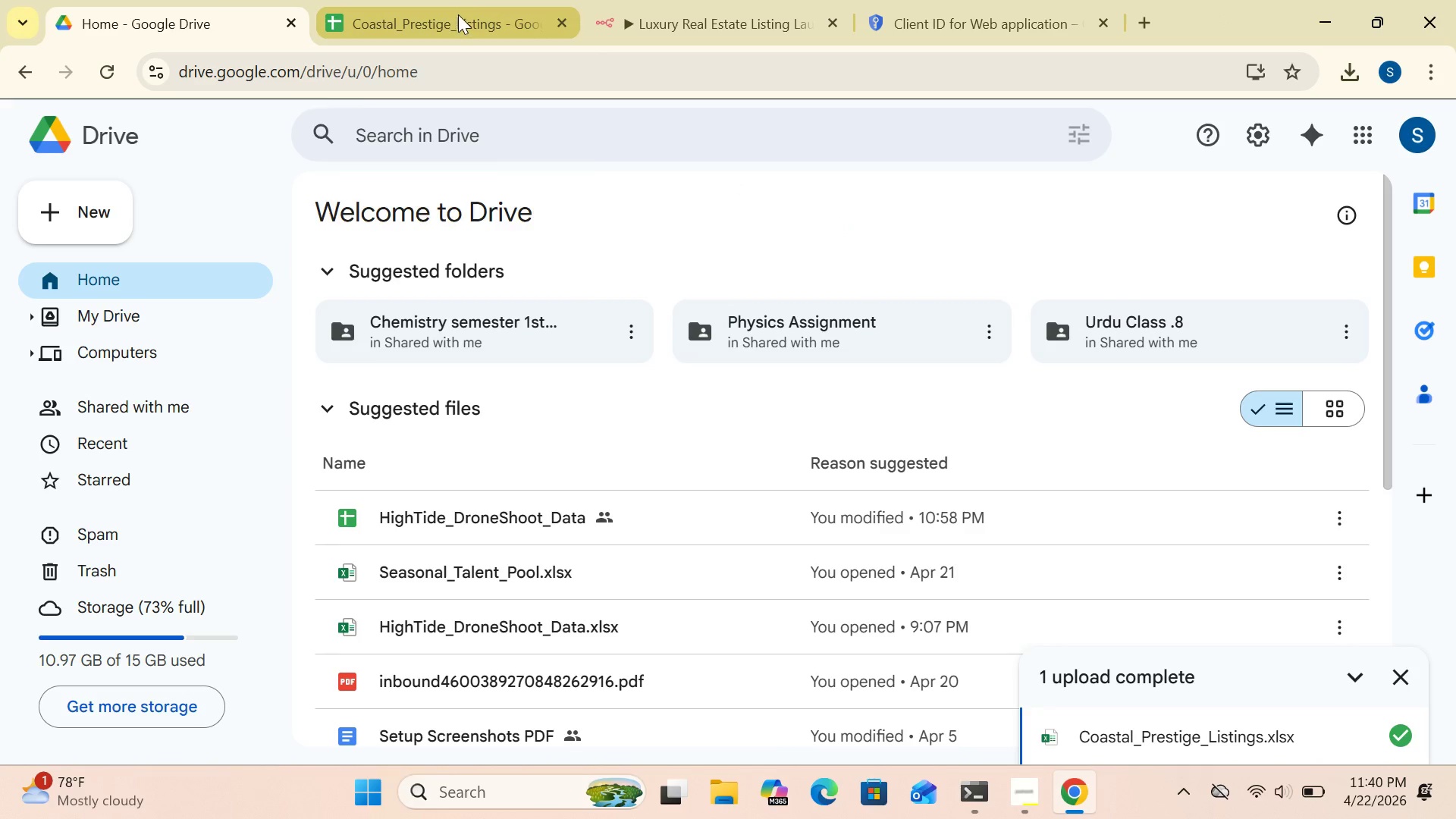 
left_click([457, 14])
 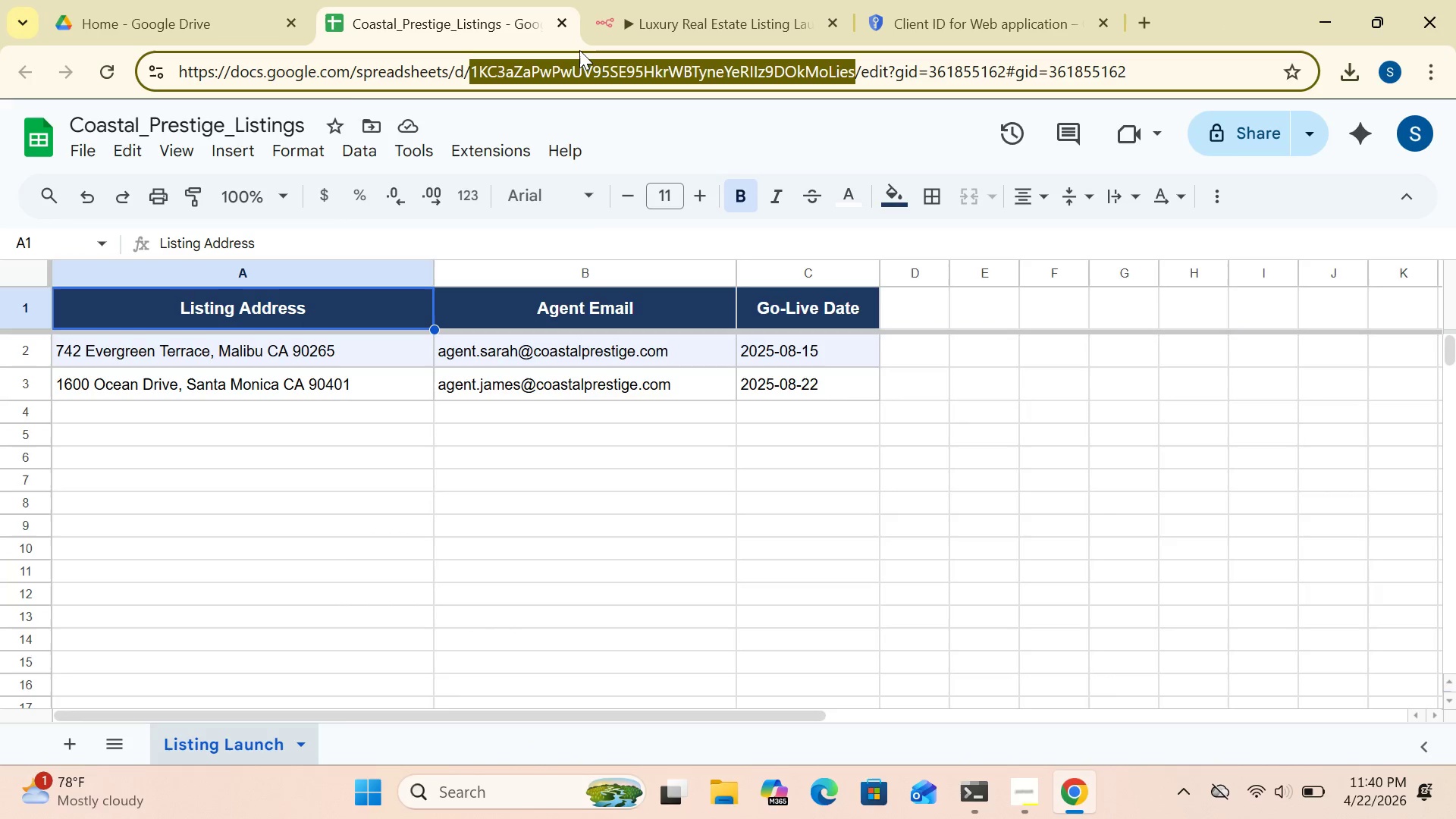 
left_click([692, 17])
 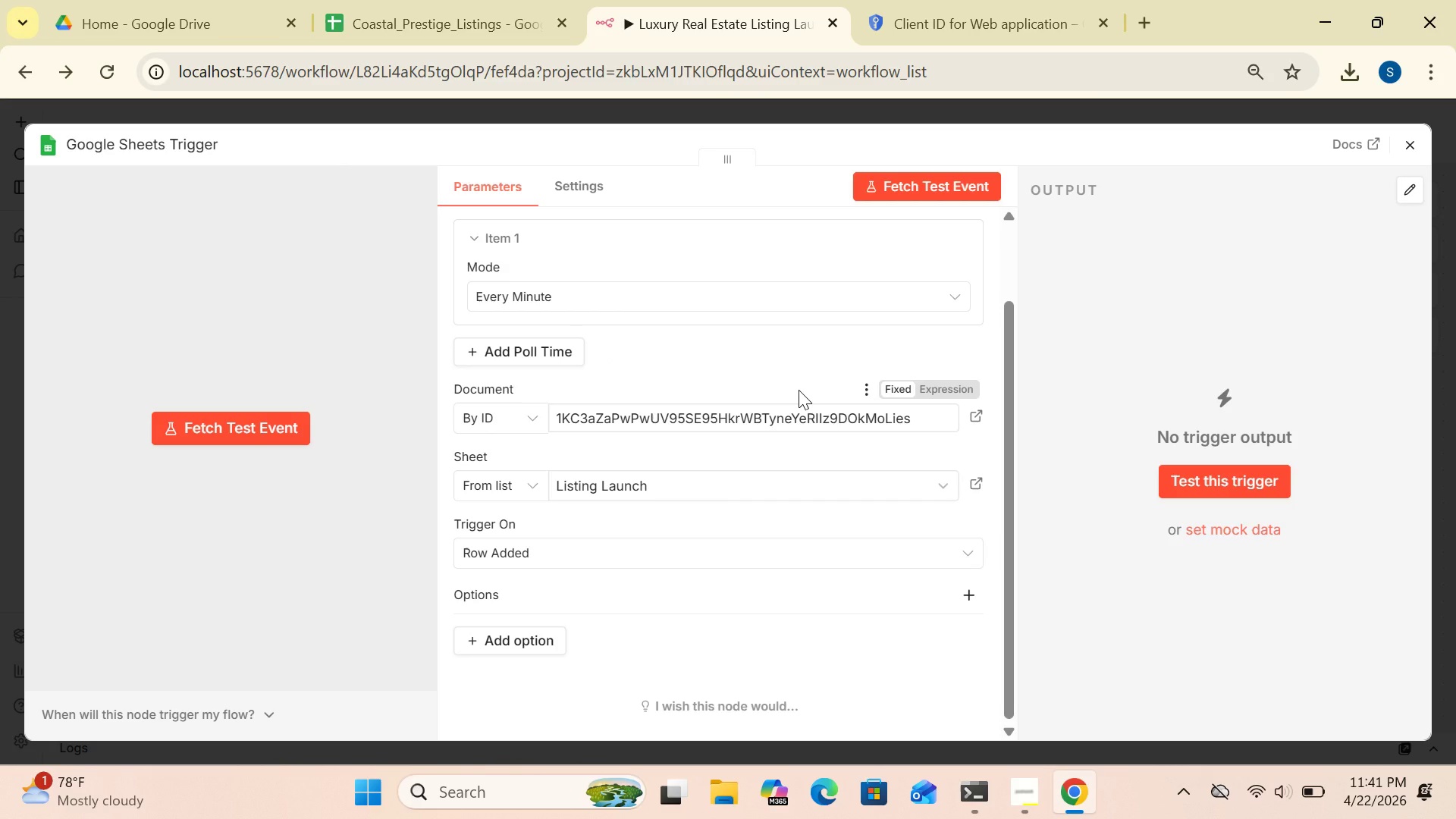 
wait(18.56)
 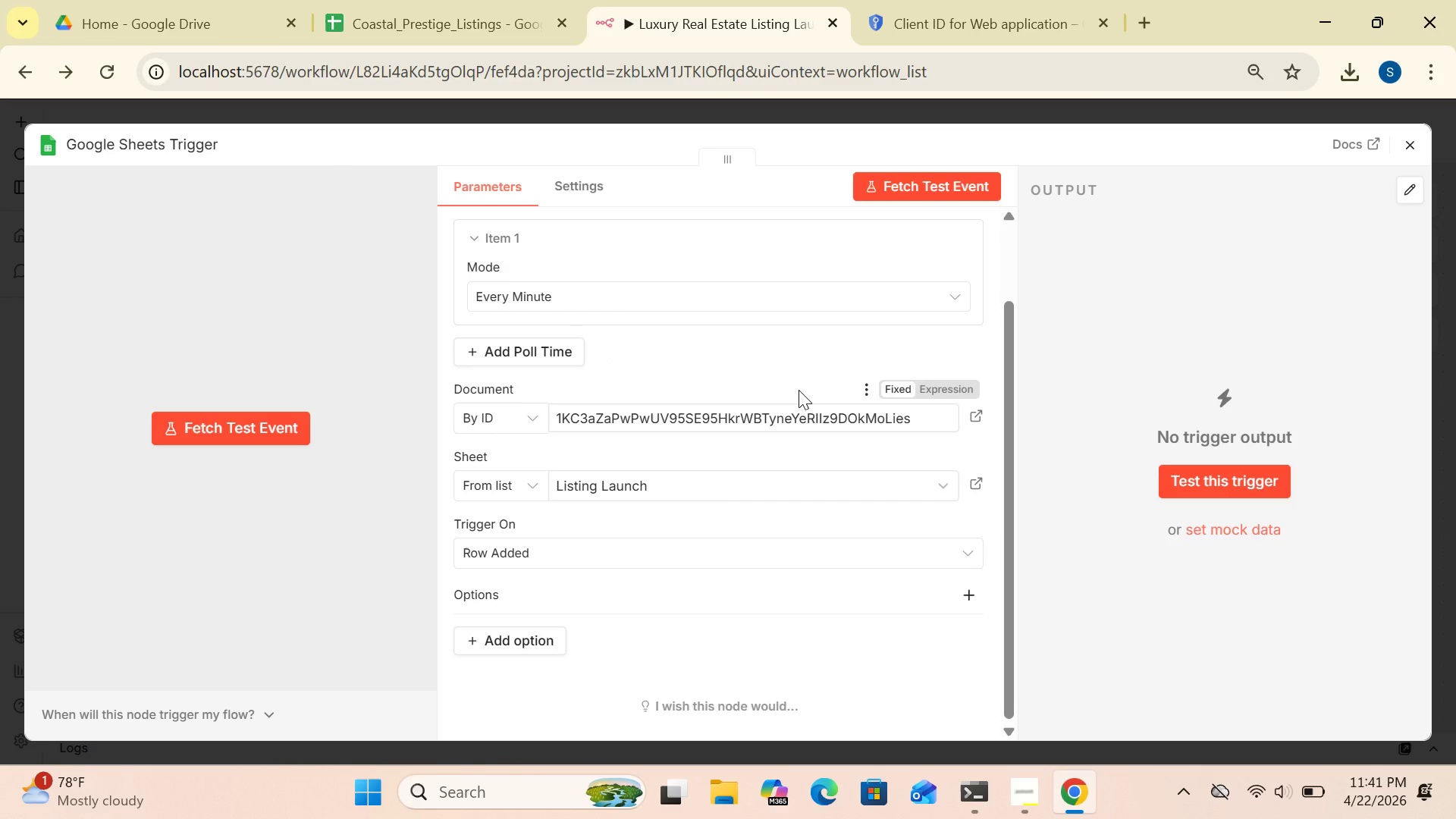 
left_click_drag(start_coordinate=[1009, 497], to_coordinate=[996, 541])
 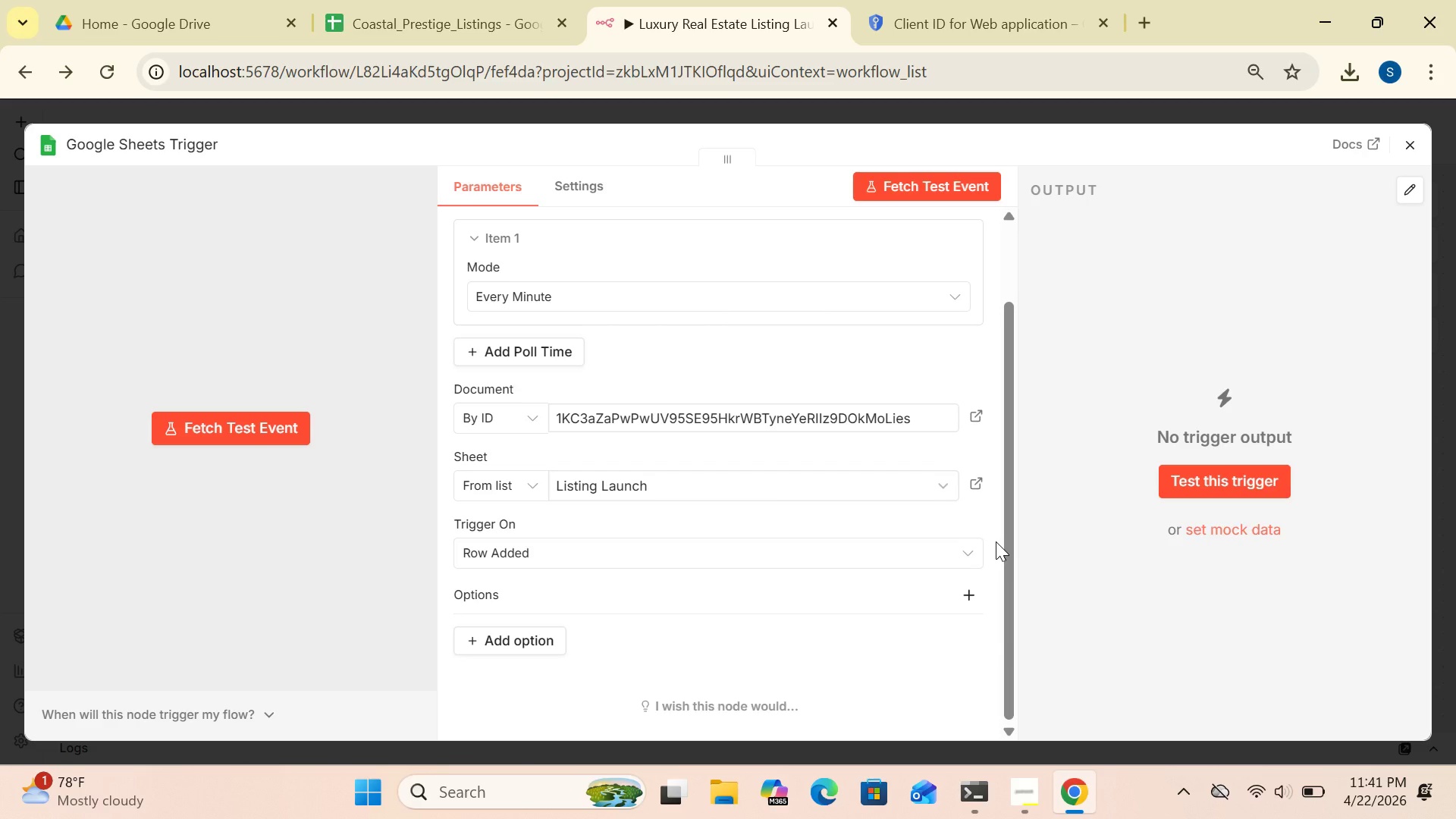 
wait(12.94)
 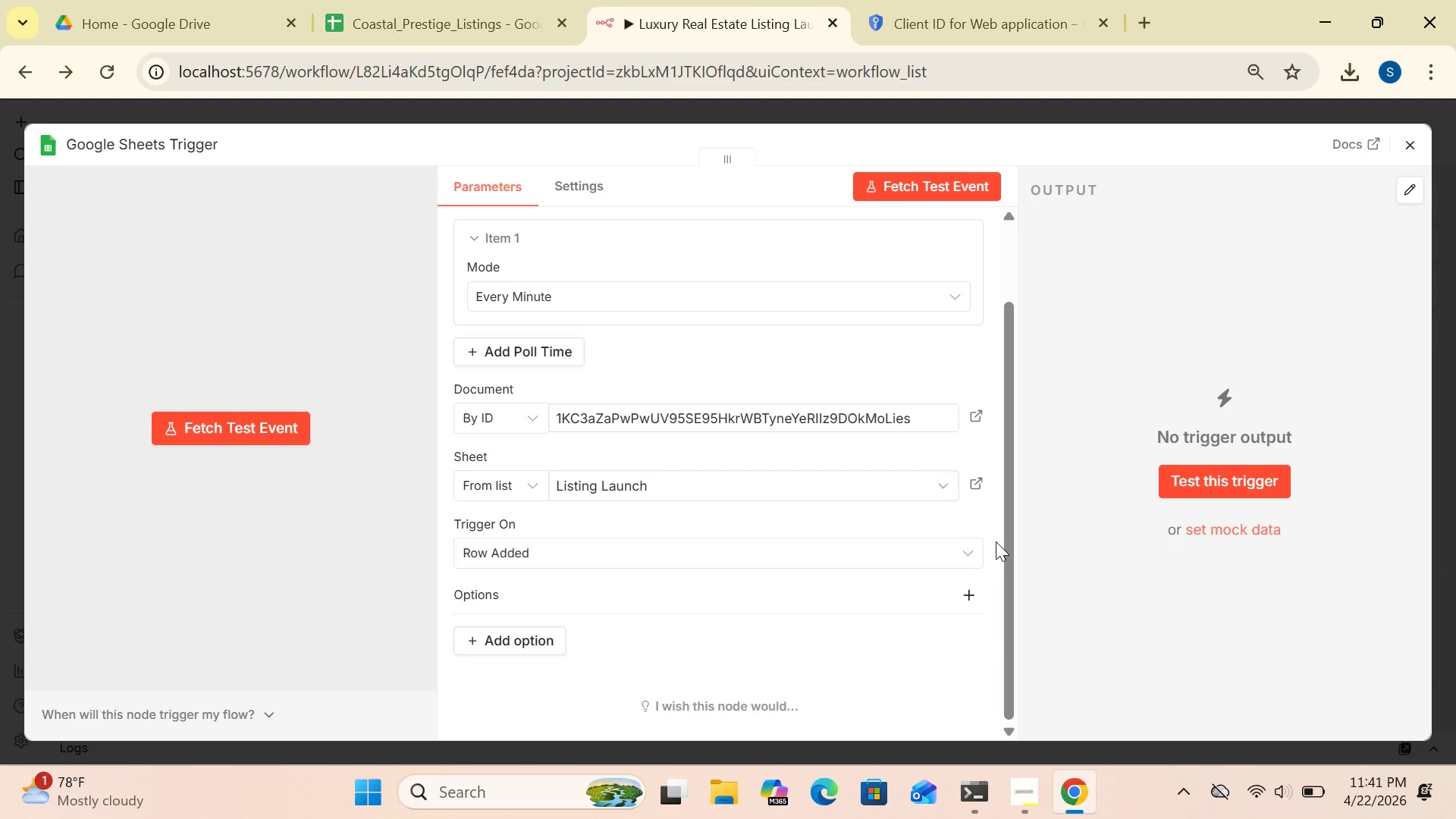 
left_click([941, 553])
 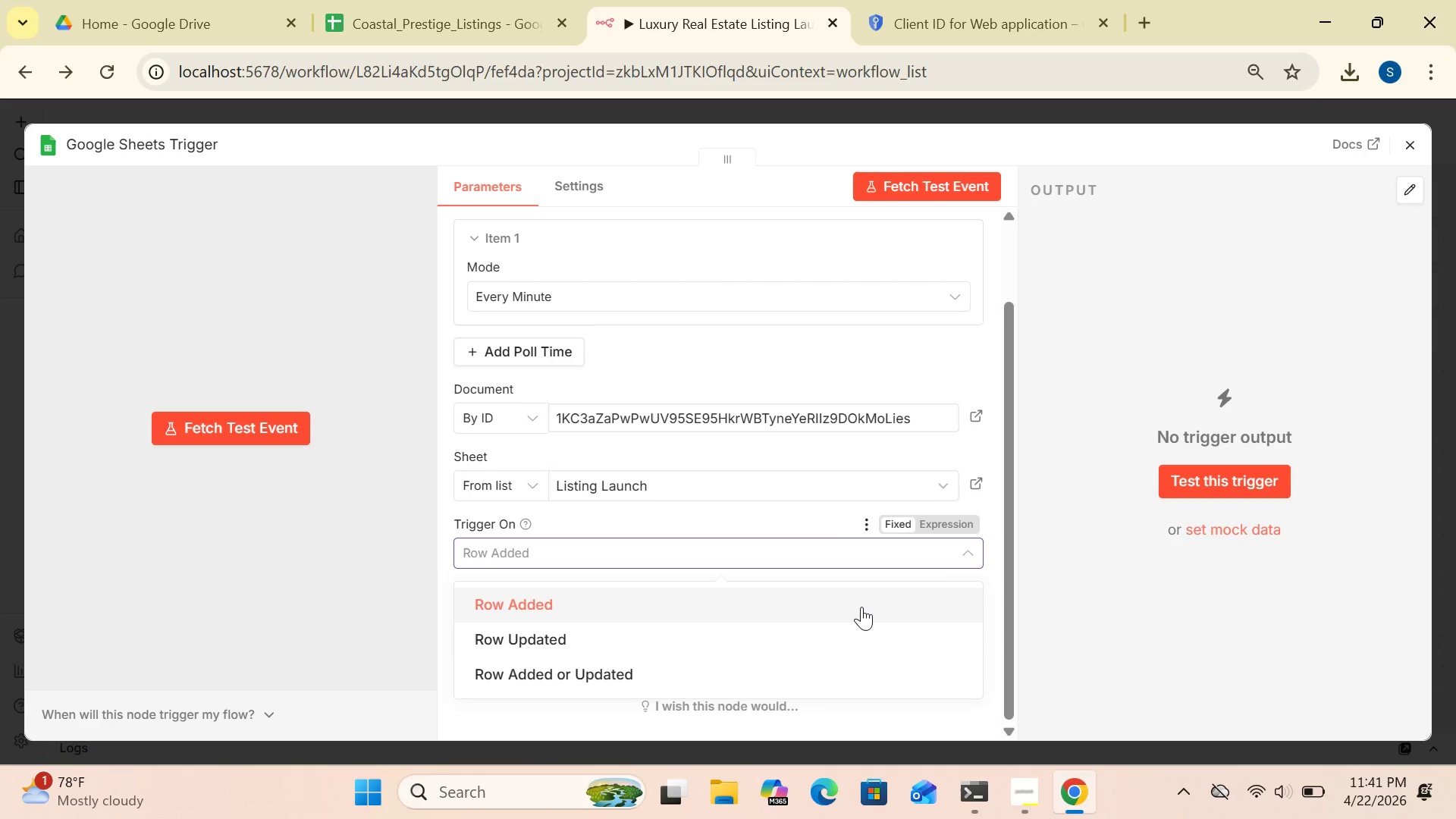 
left_click([861, 607])
 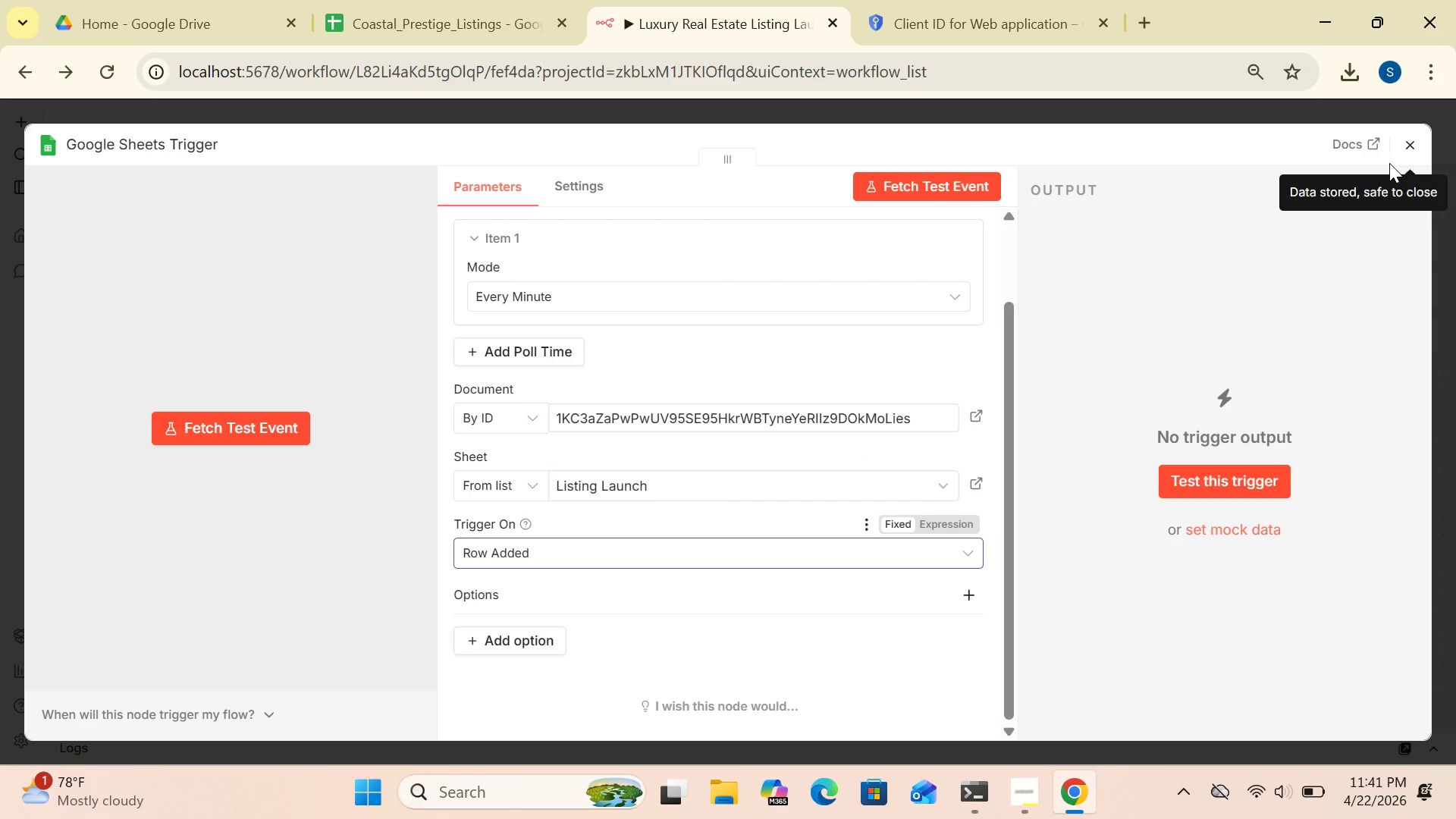 
wait(23.81)
 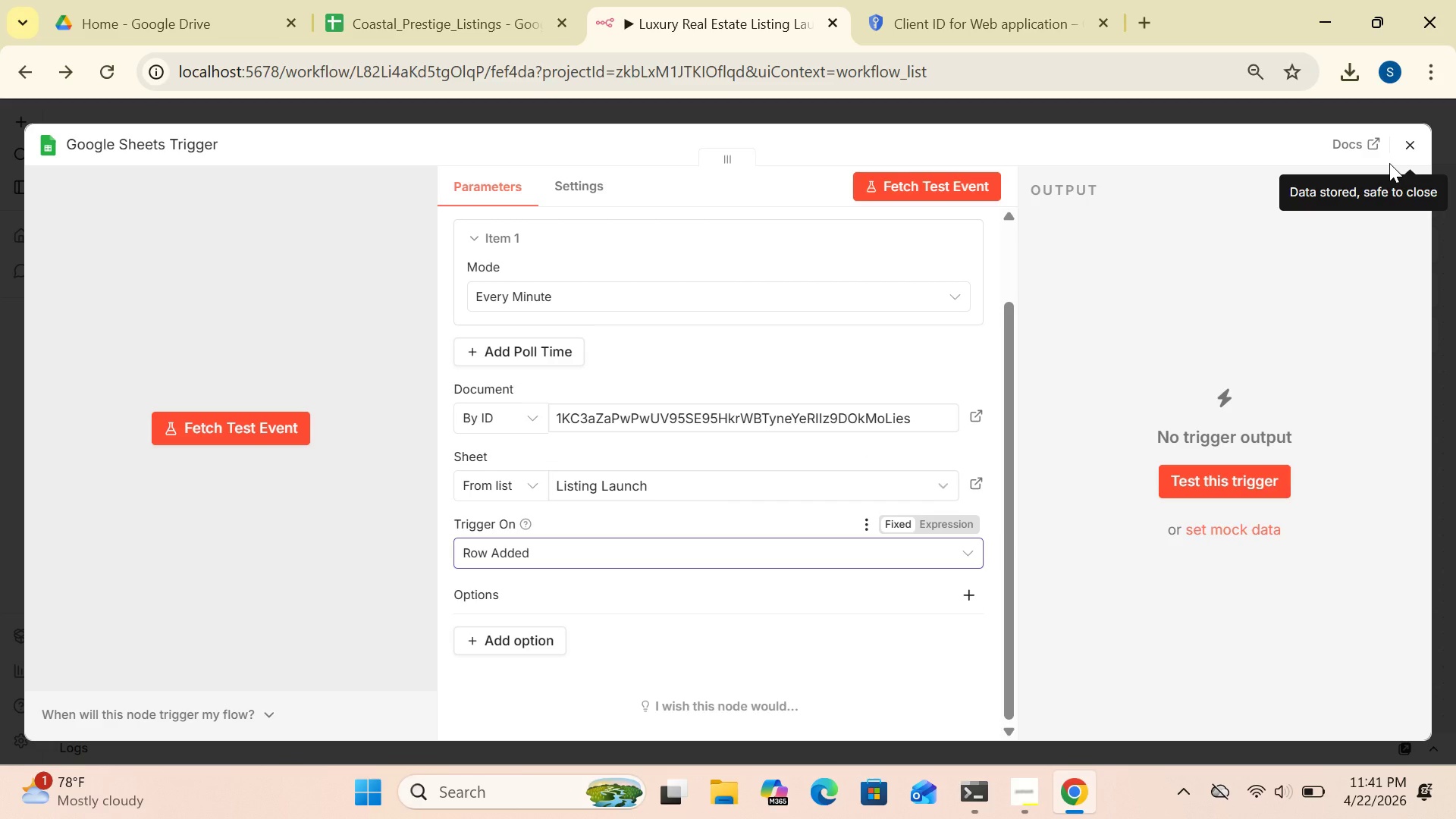 
left_click([1410, 139])
 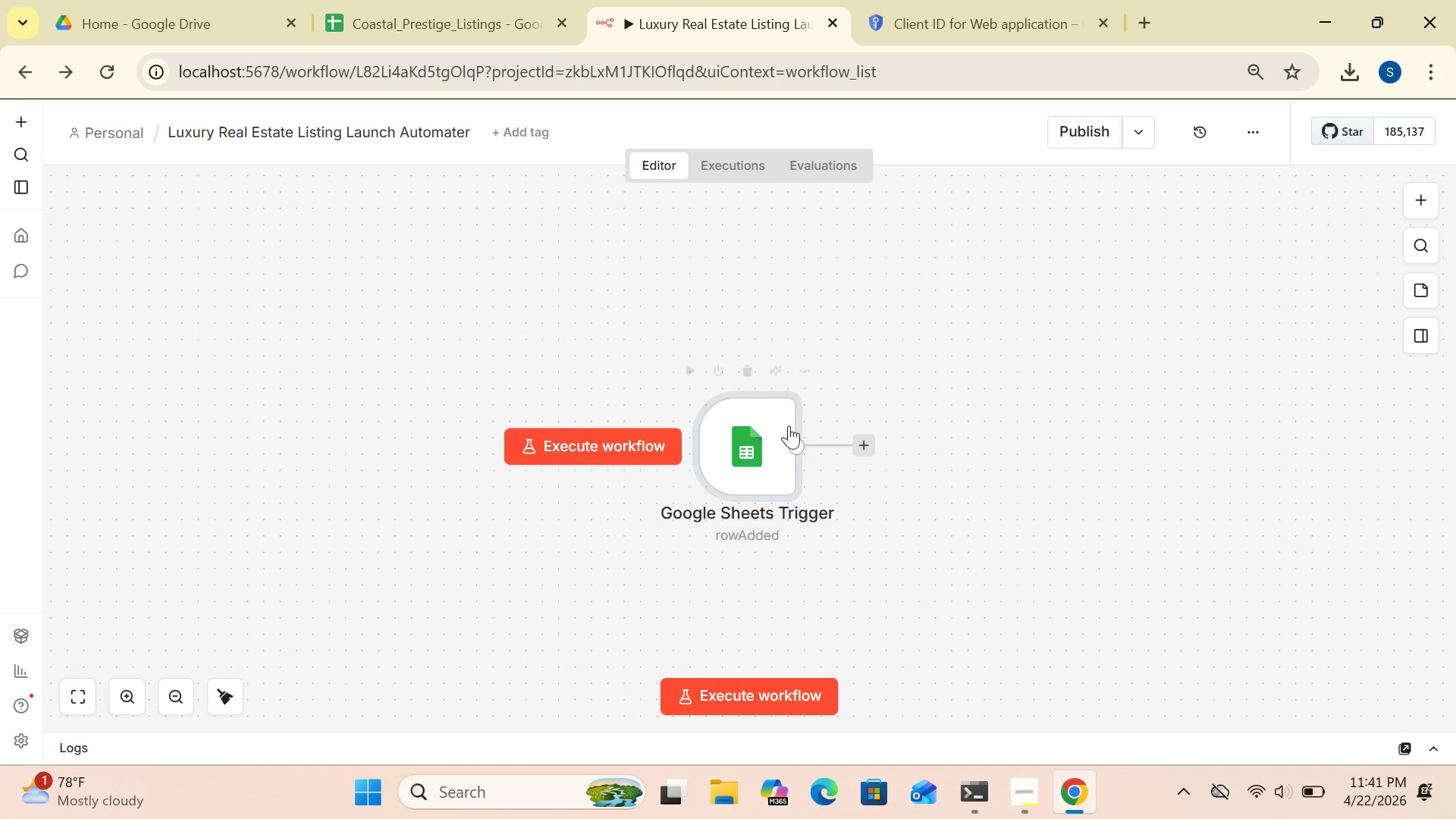 
left_click_drag(start_coordinate=[748, 470], to_coordinate=[430, 421])
 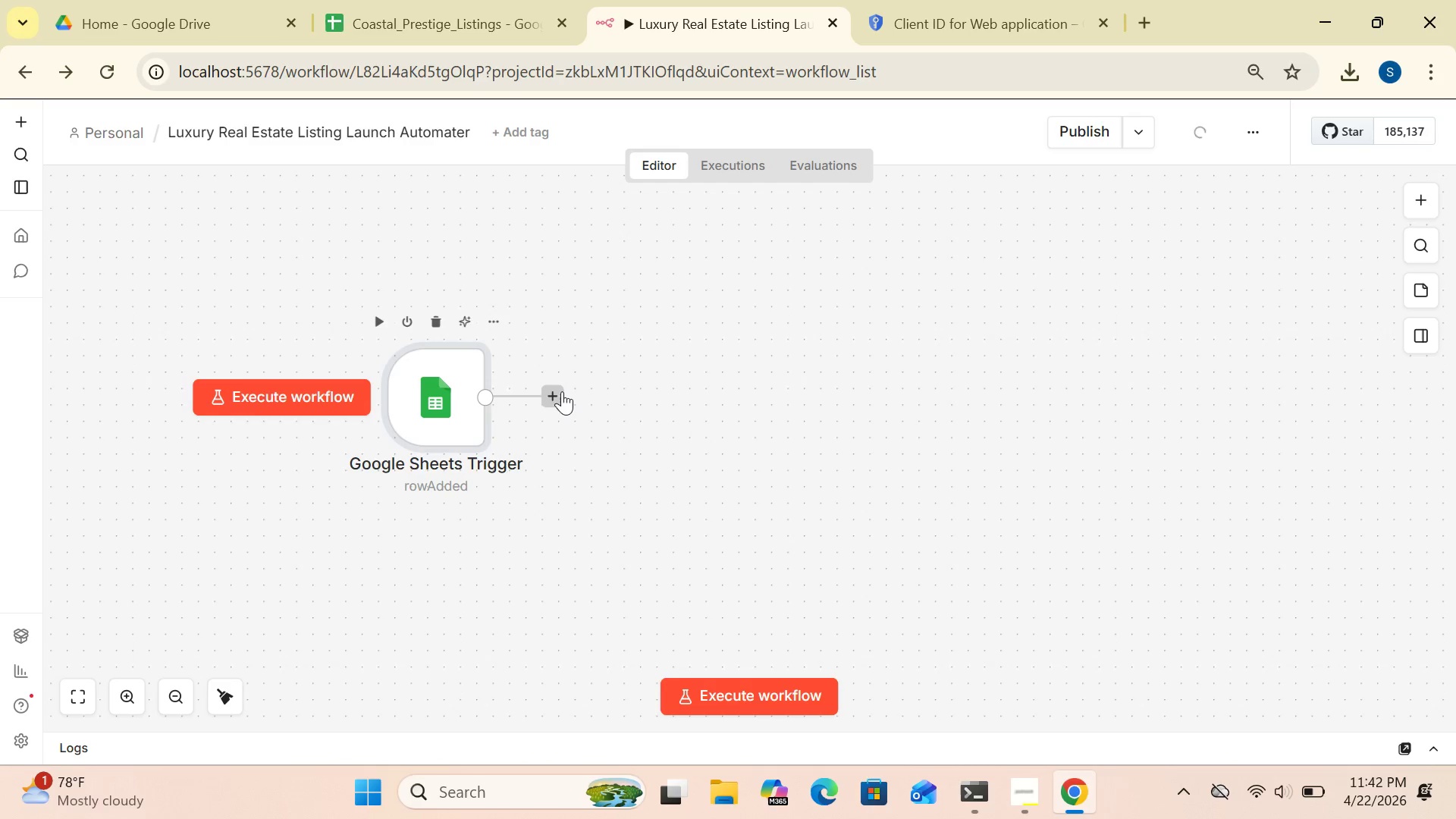 
left_click([560, 391])
 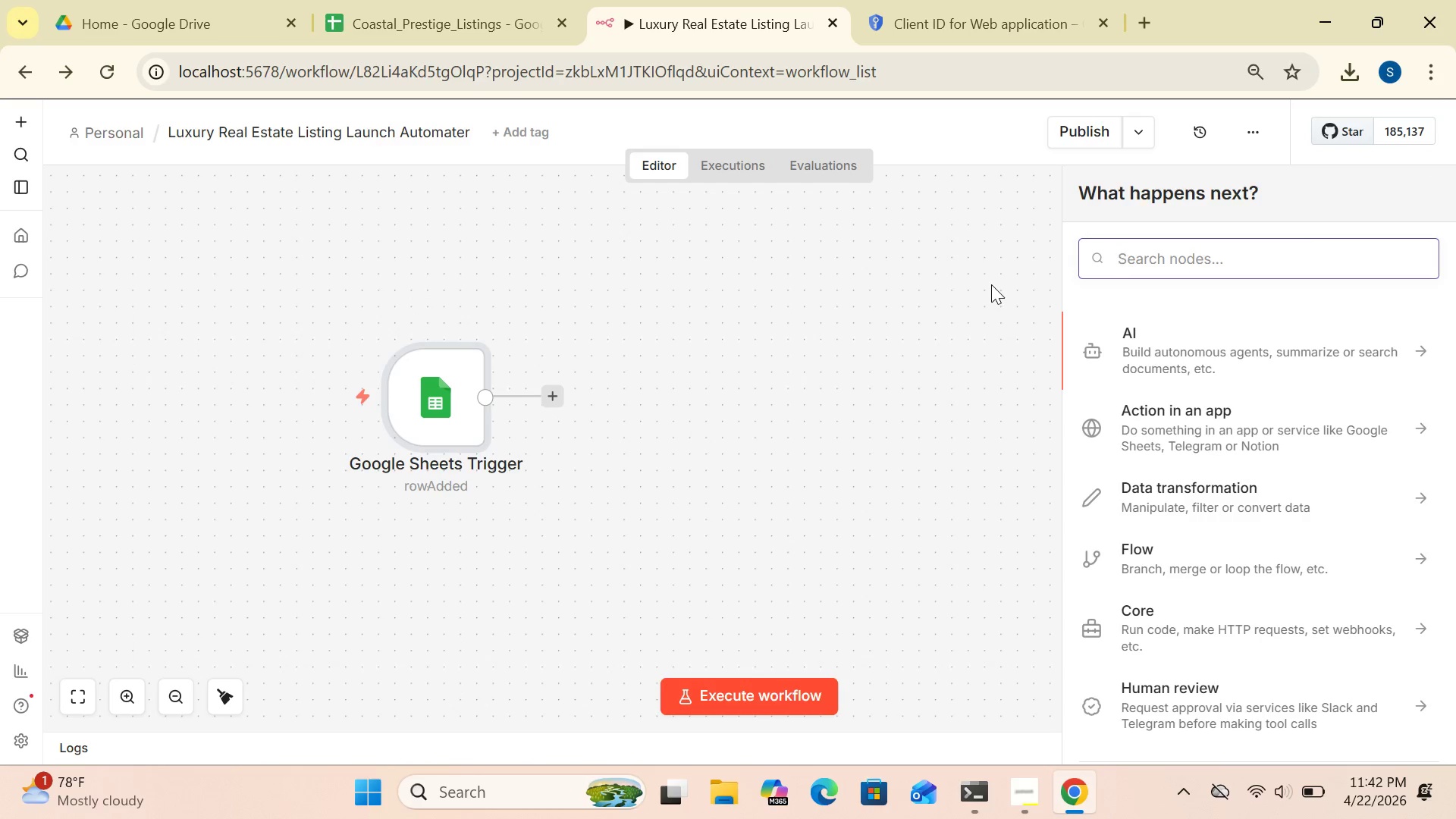 
type(set)
 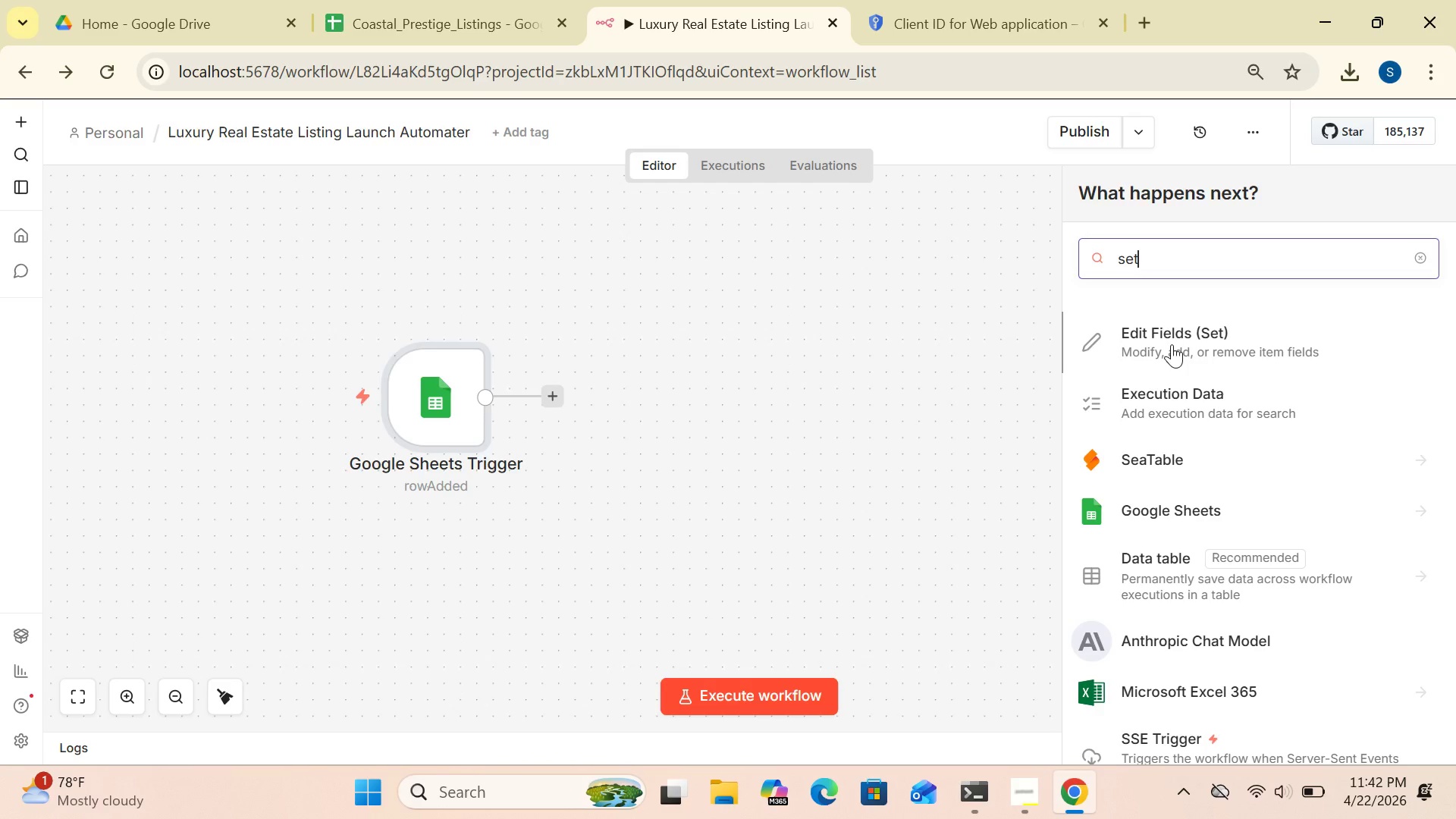 
wait(11.88)
 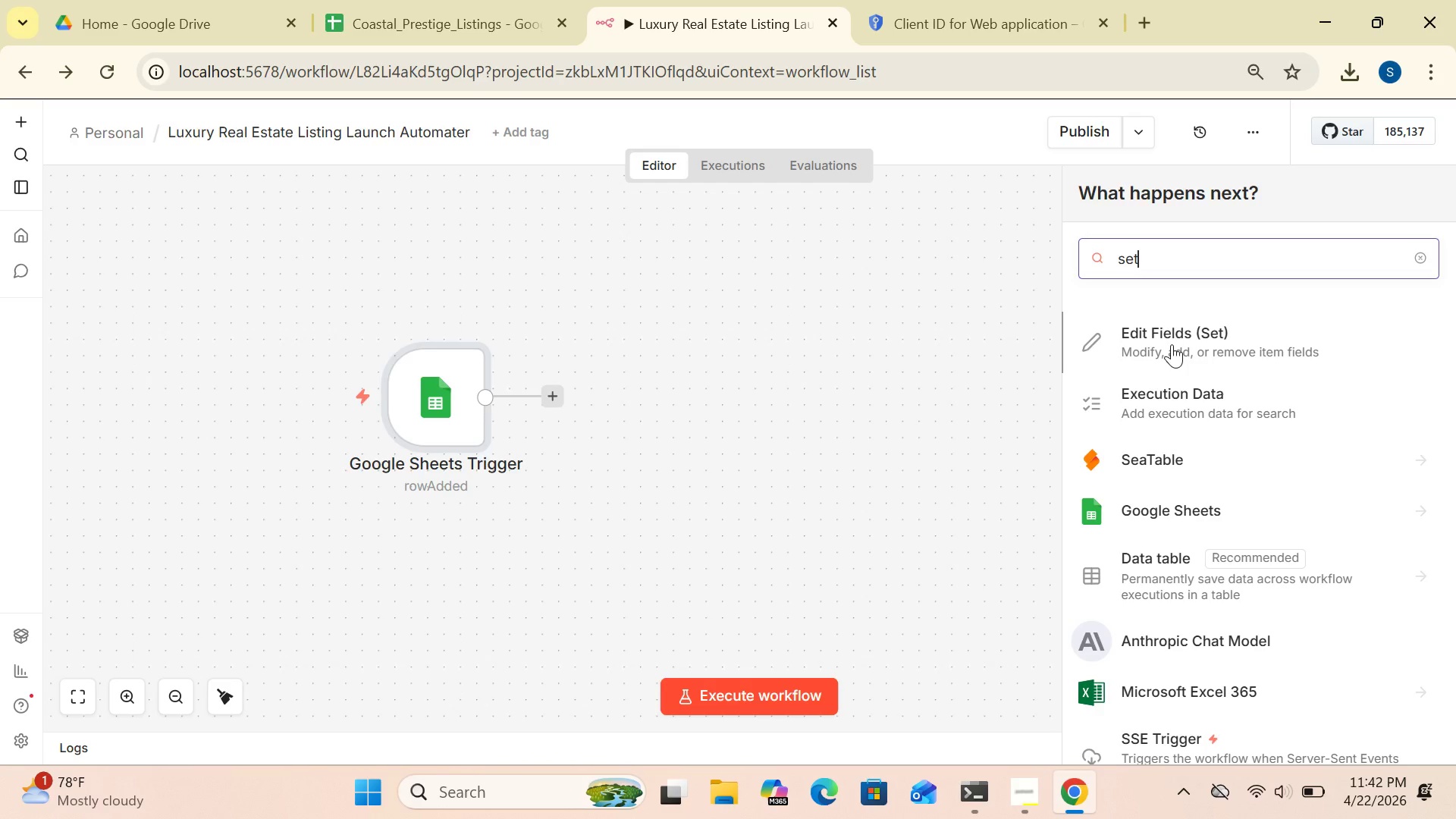 
left_click([1172, 344])
 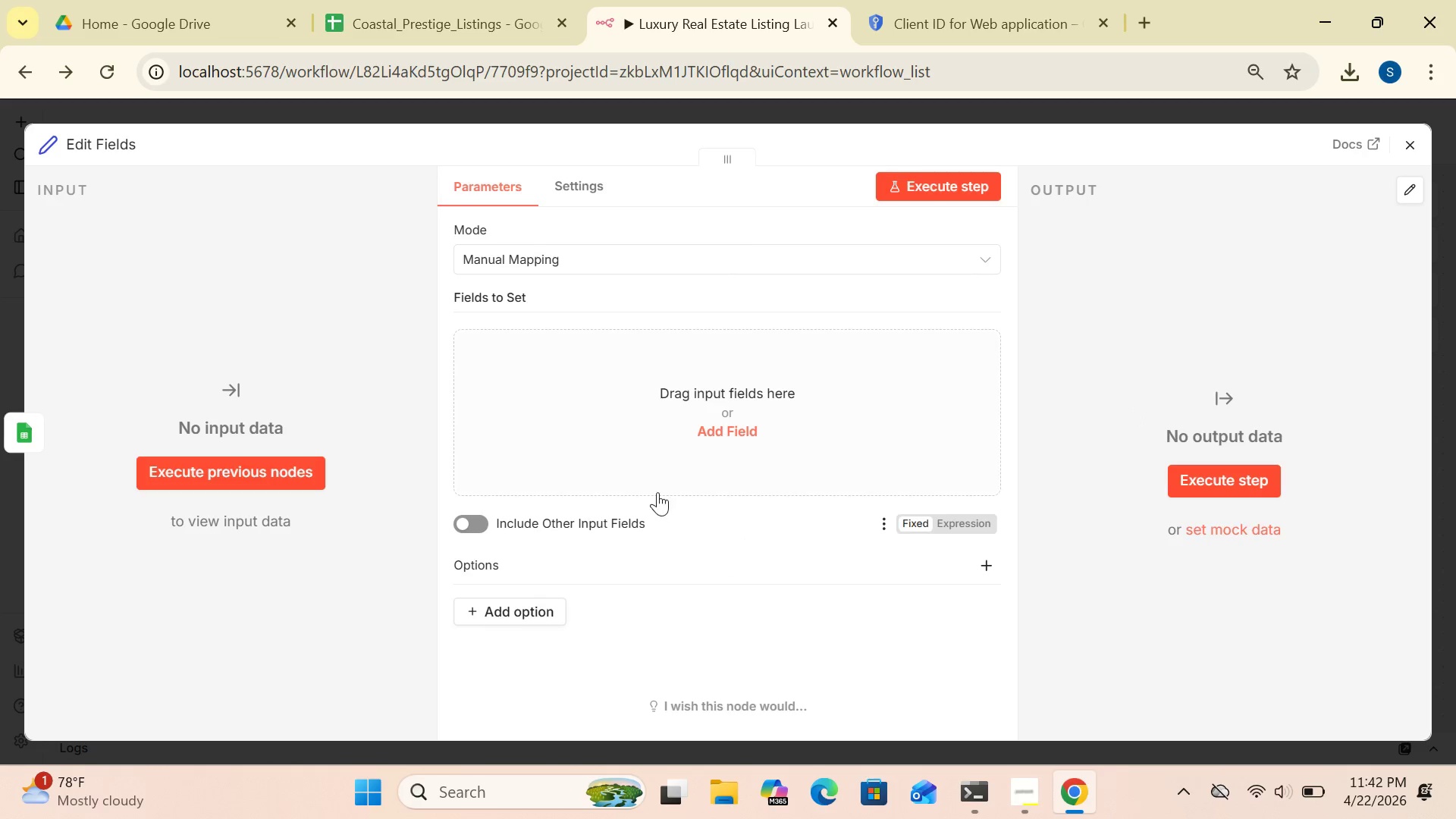 
wait(6.62)
 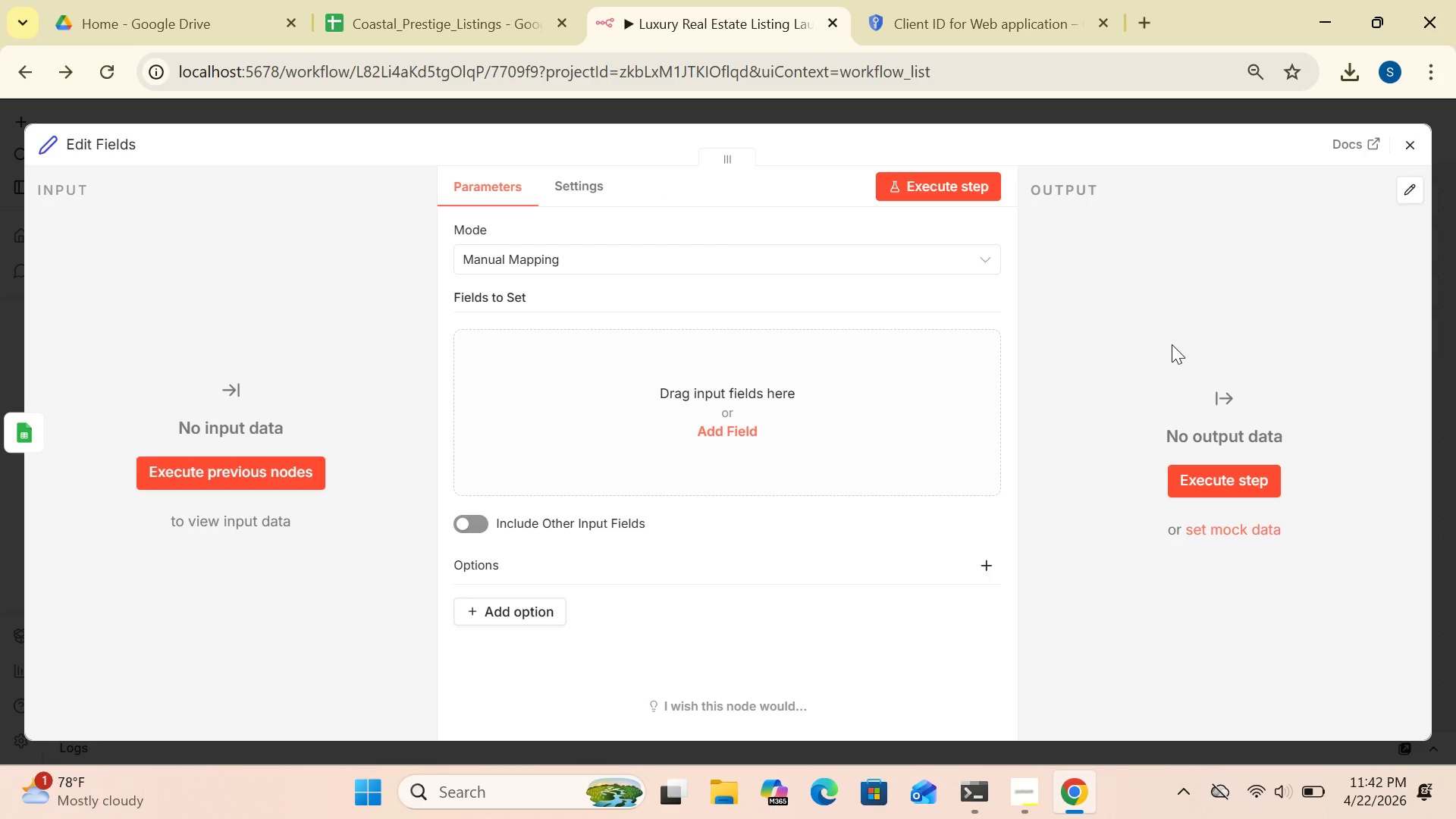 
left_click([721, 429])
 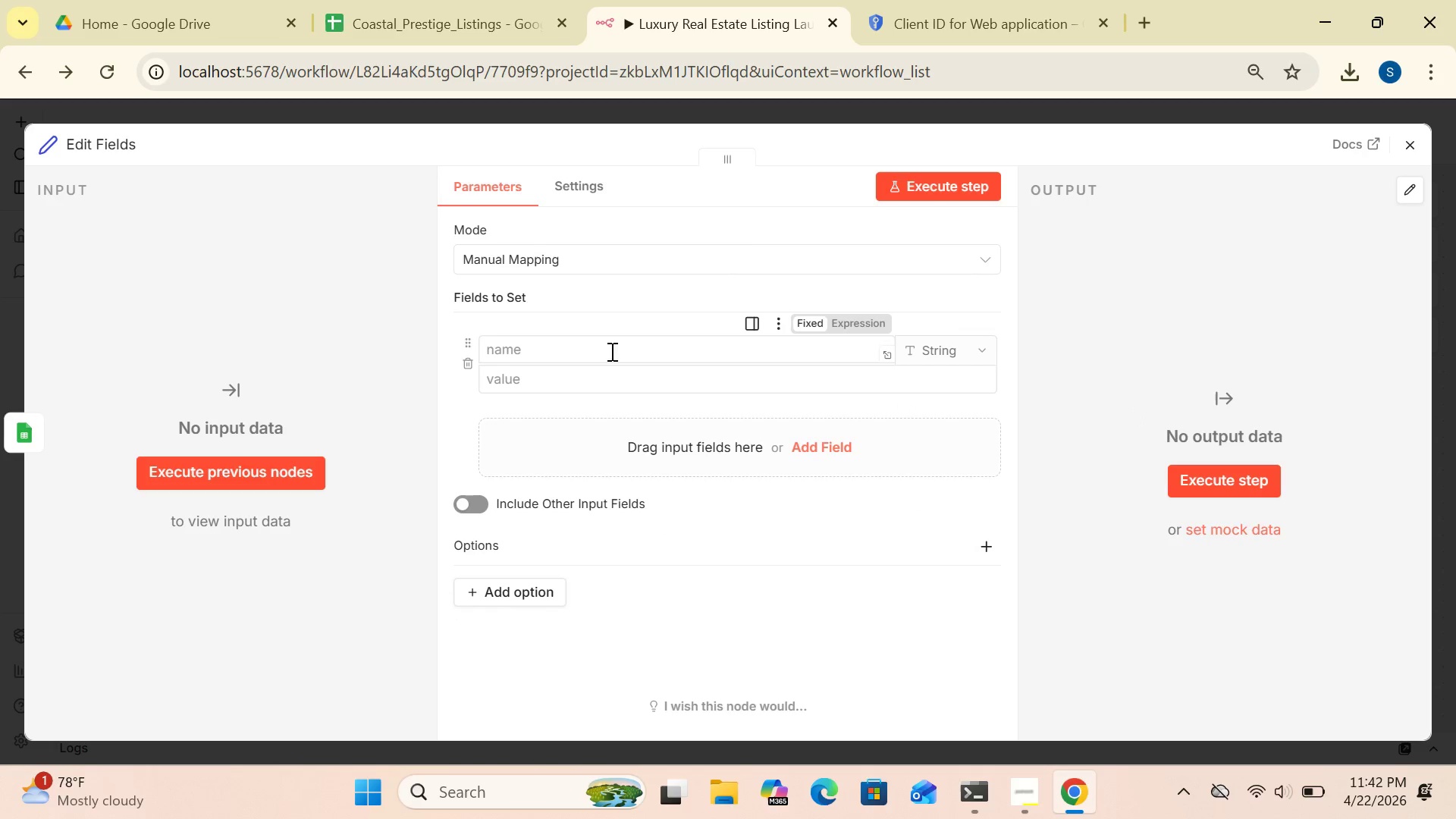 
left_click([608, 340])
 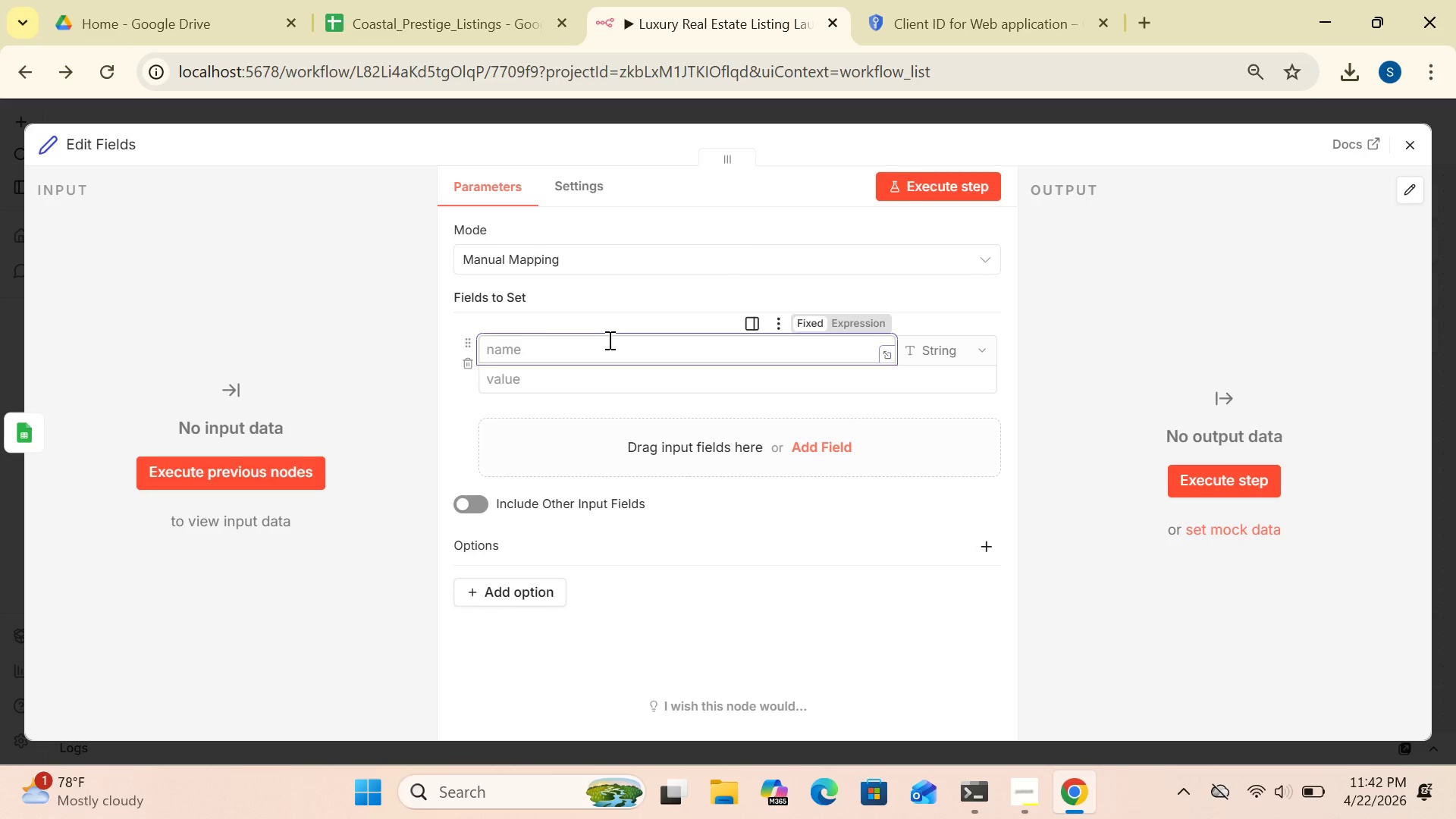 
type(photoDate)
 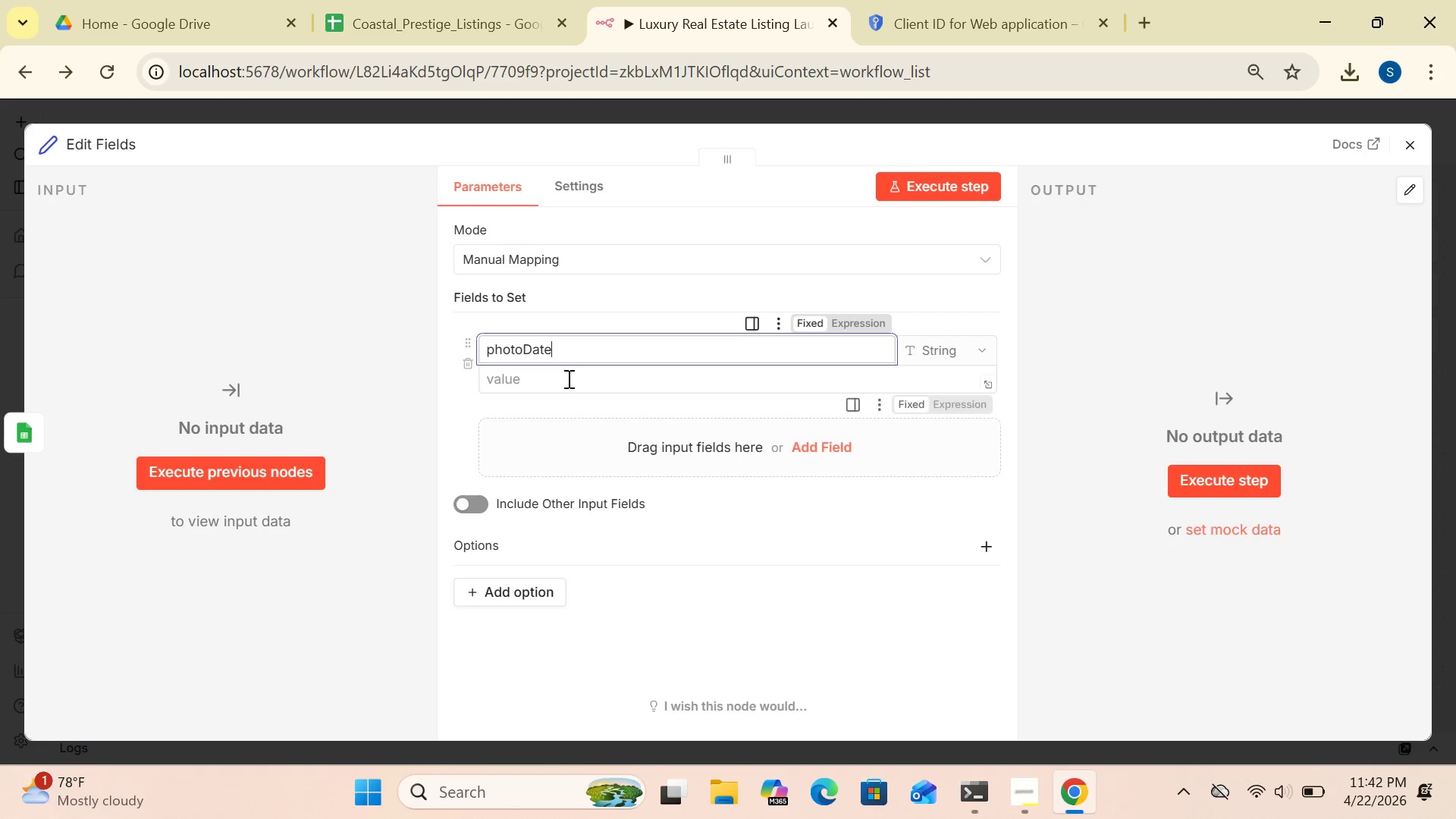 
left_click([564, 377])
 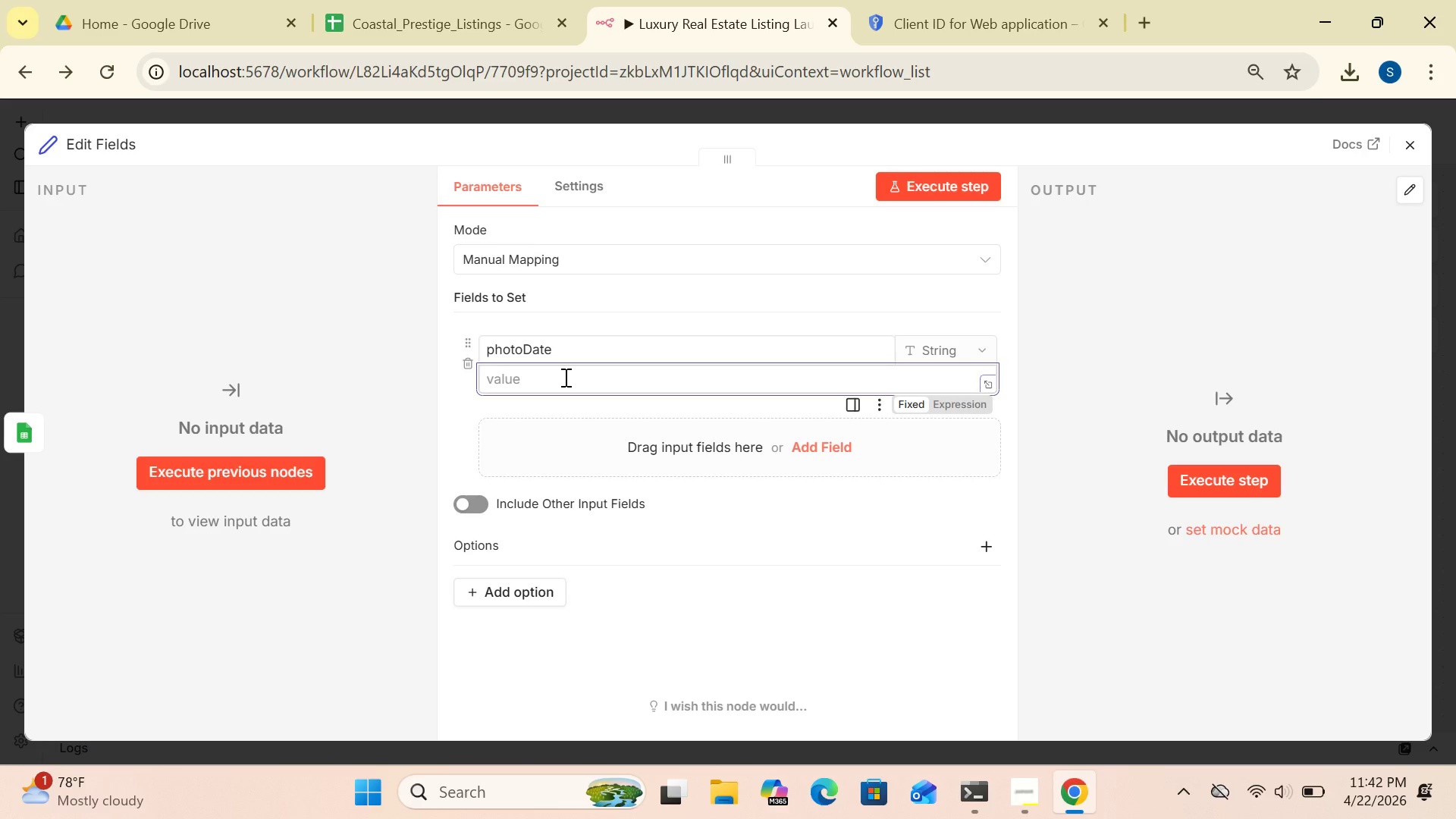 
key(Shift+BracketLeft)
 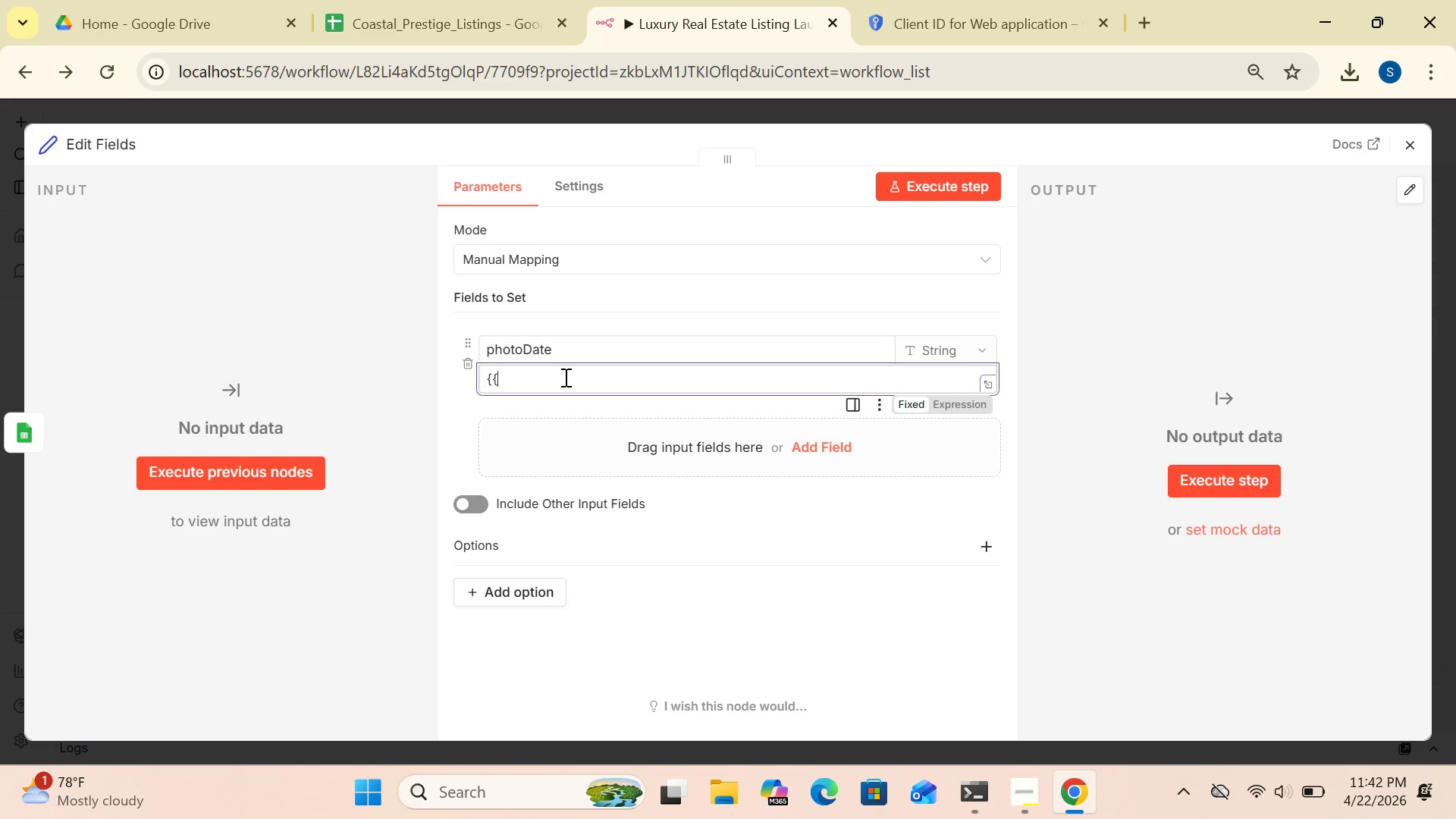 
key(Shift+BracketLeft)
 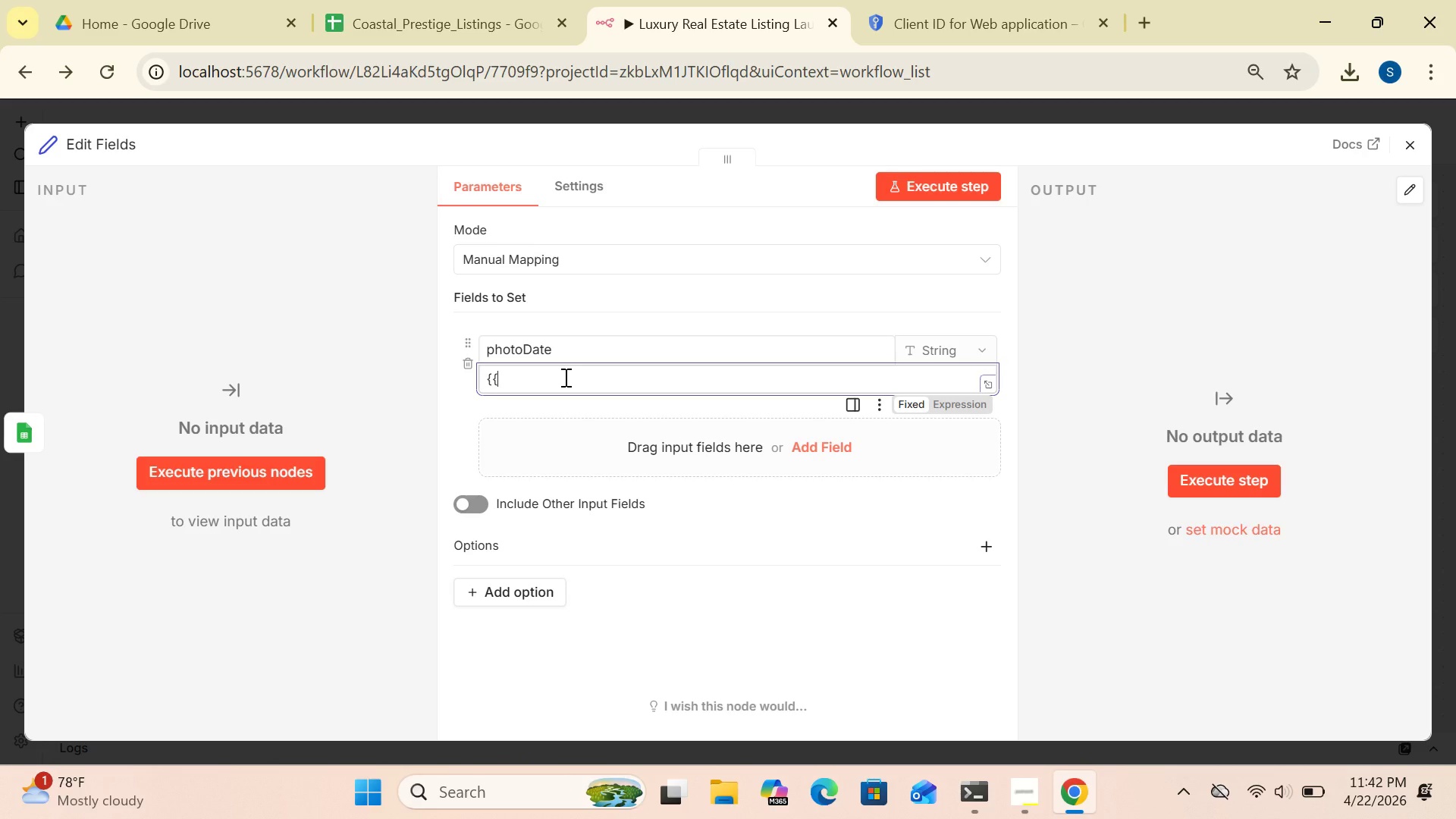 
key(Shift+D)
 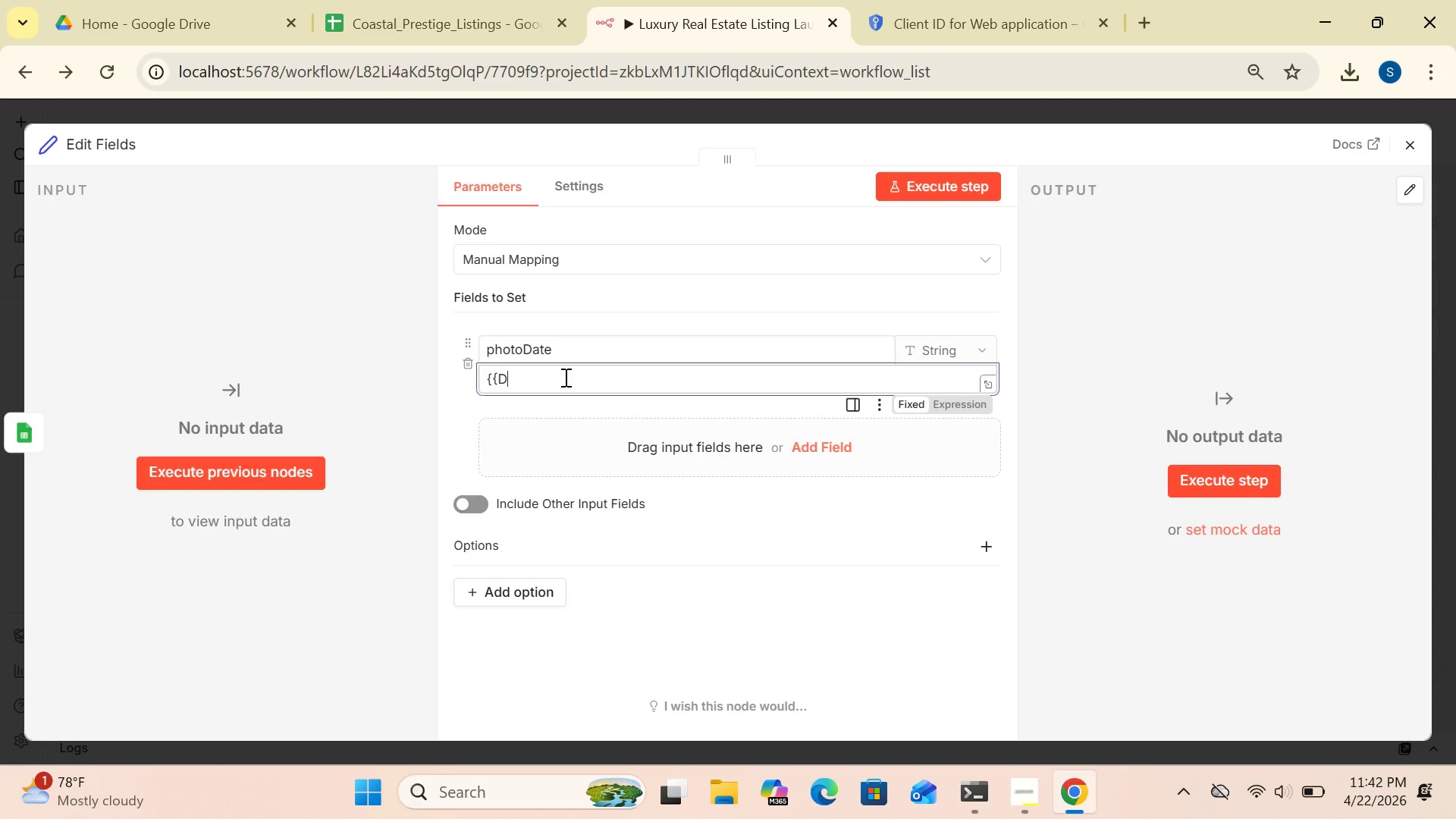 
key(Backspace)
 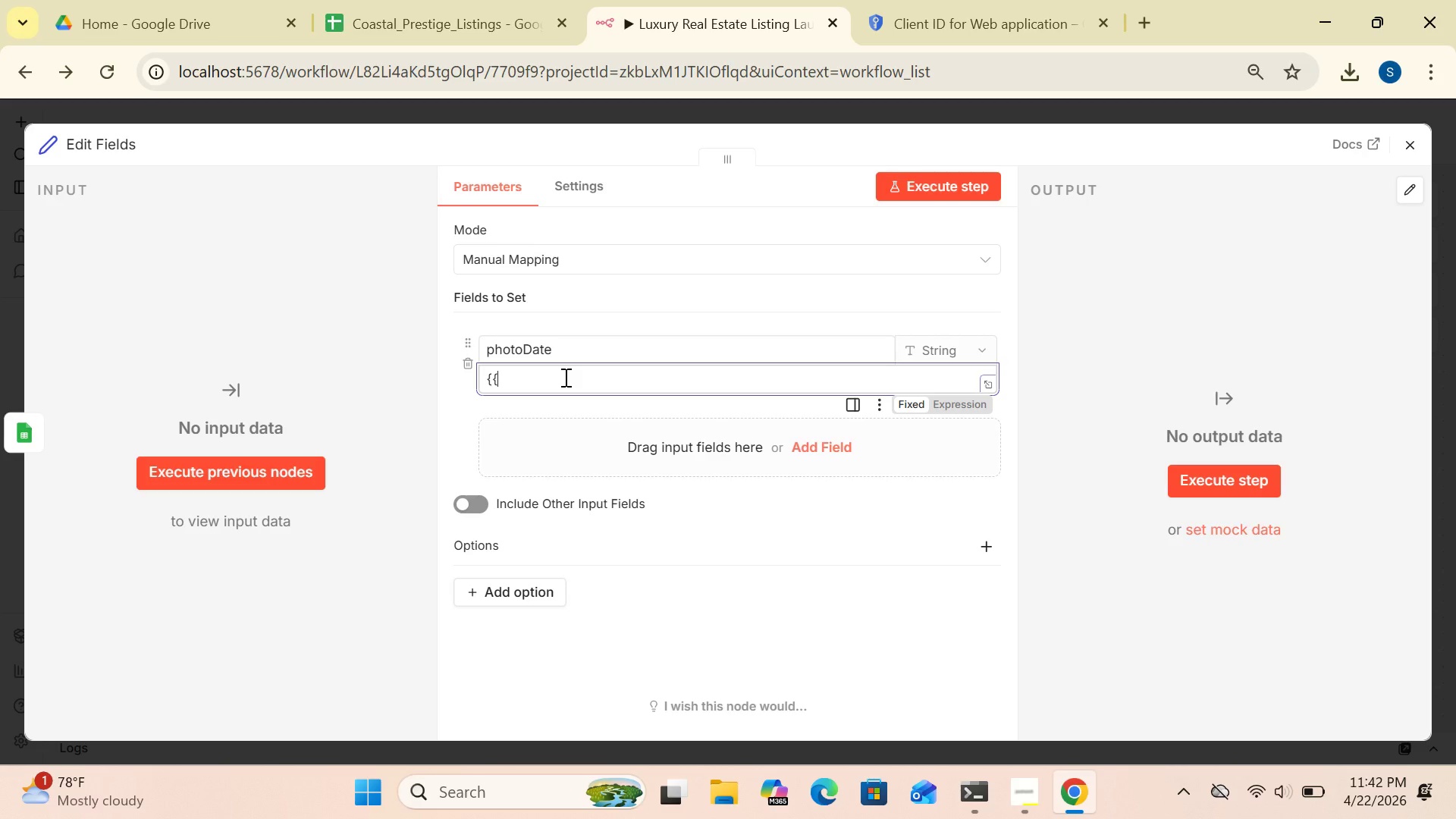 
key(Space)
 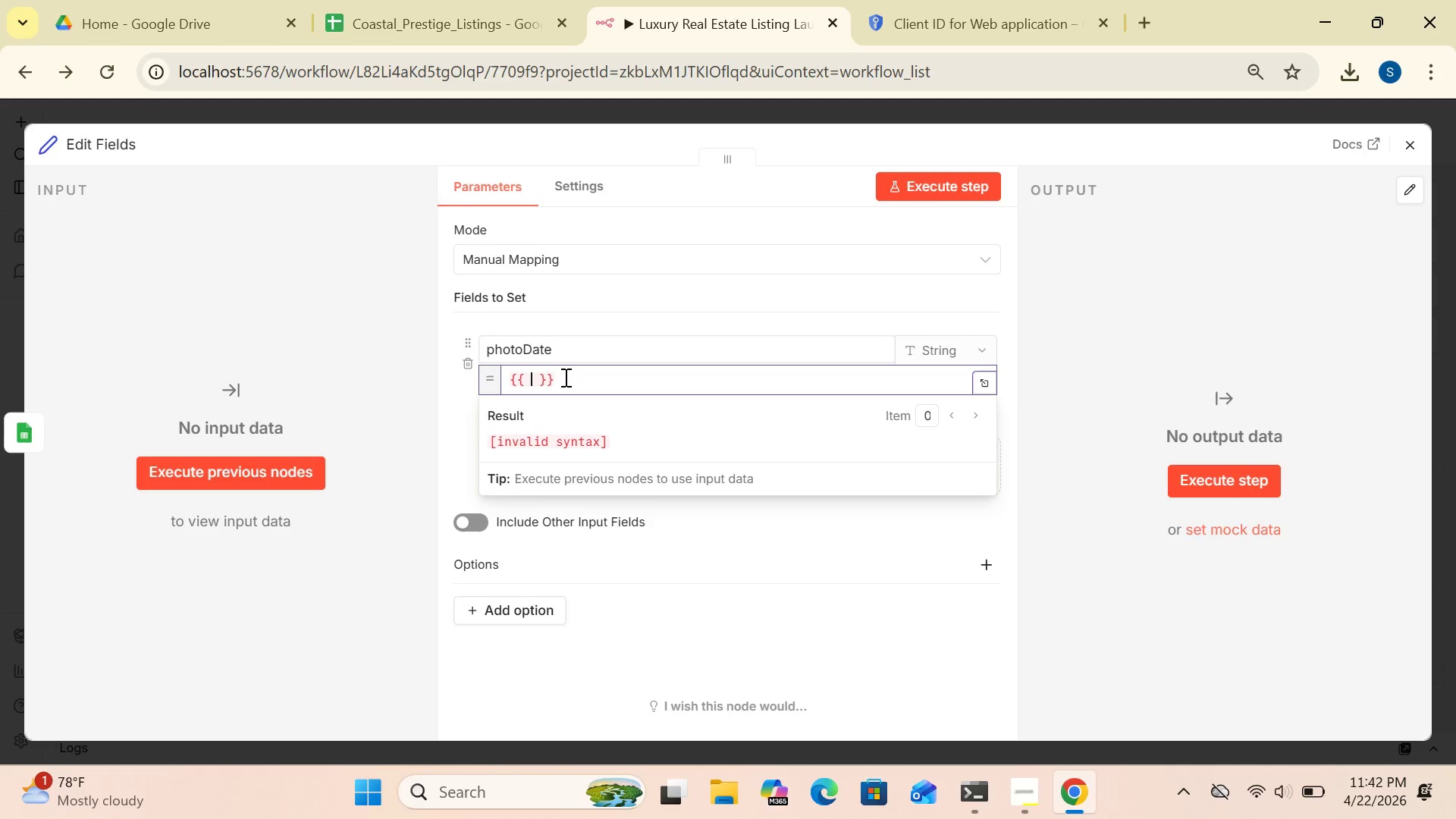 
key(Shift+D)
 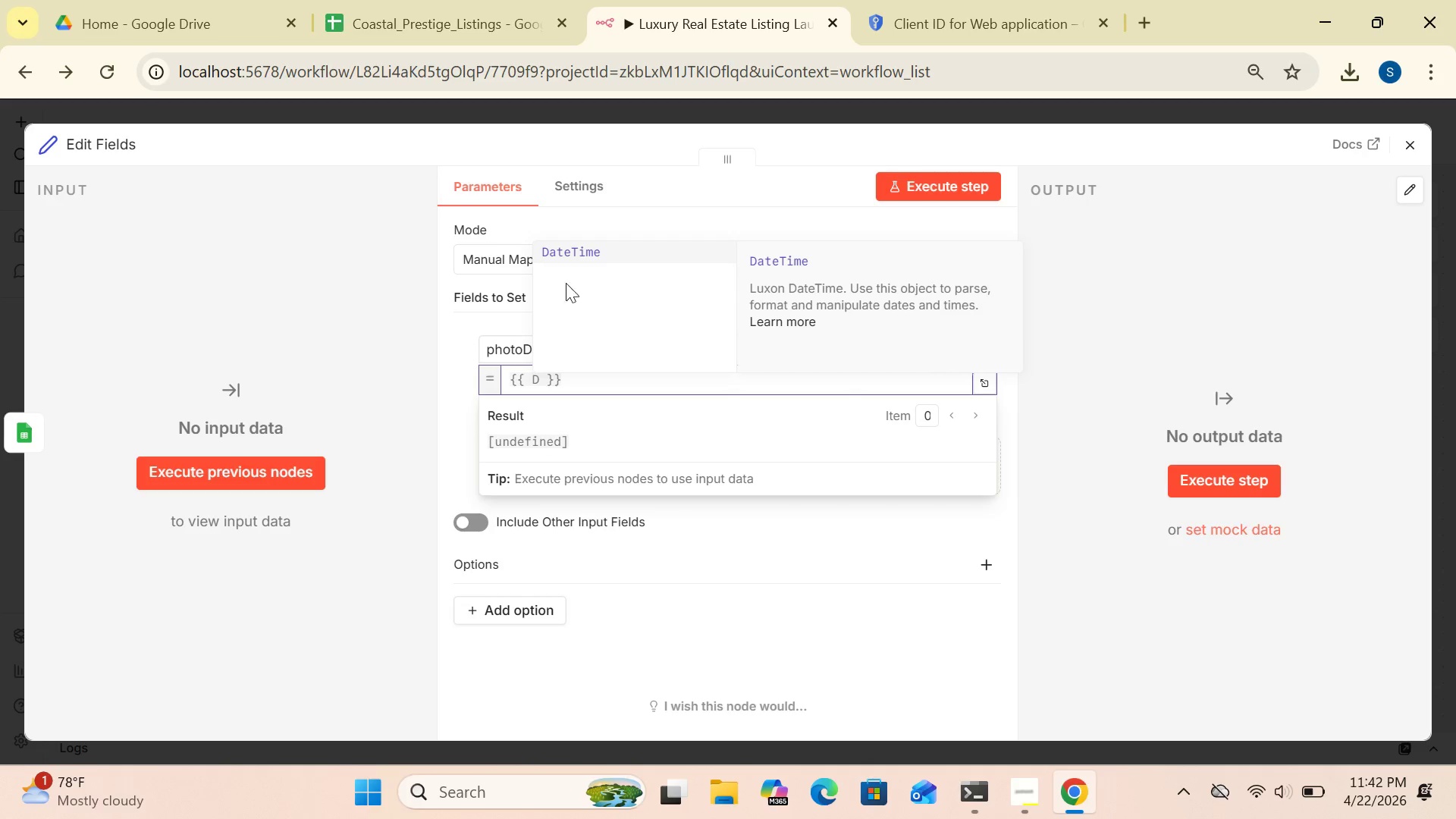 
left_click([579, 247])
 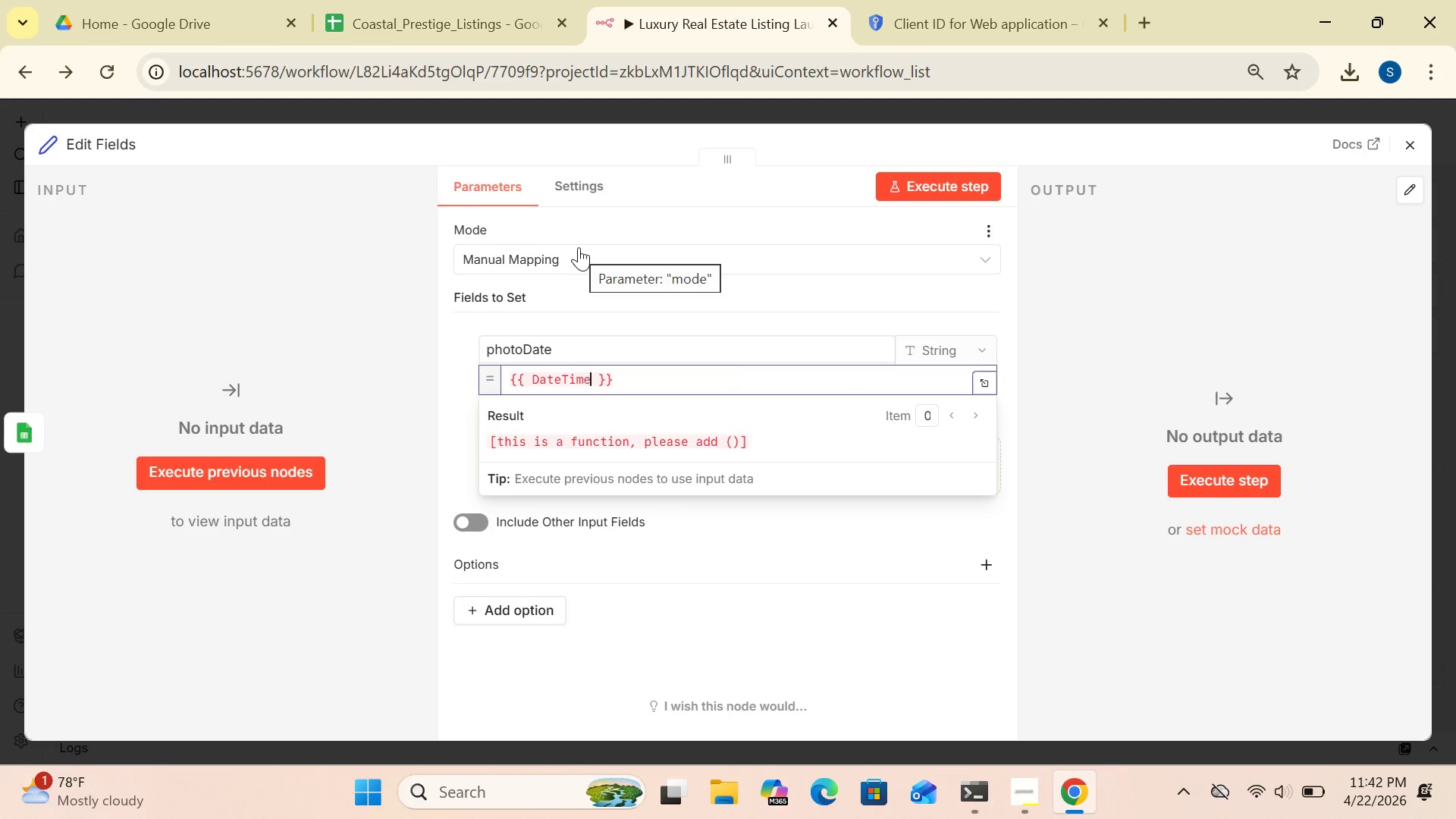 
type(.fromISO($)
 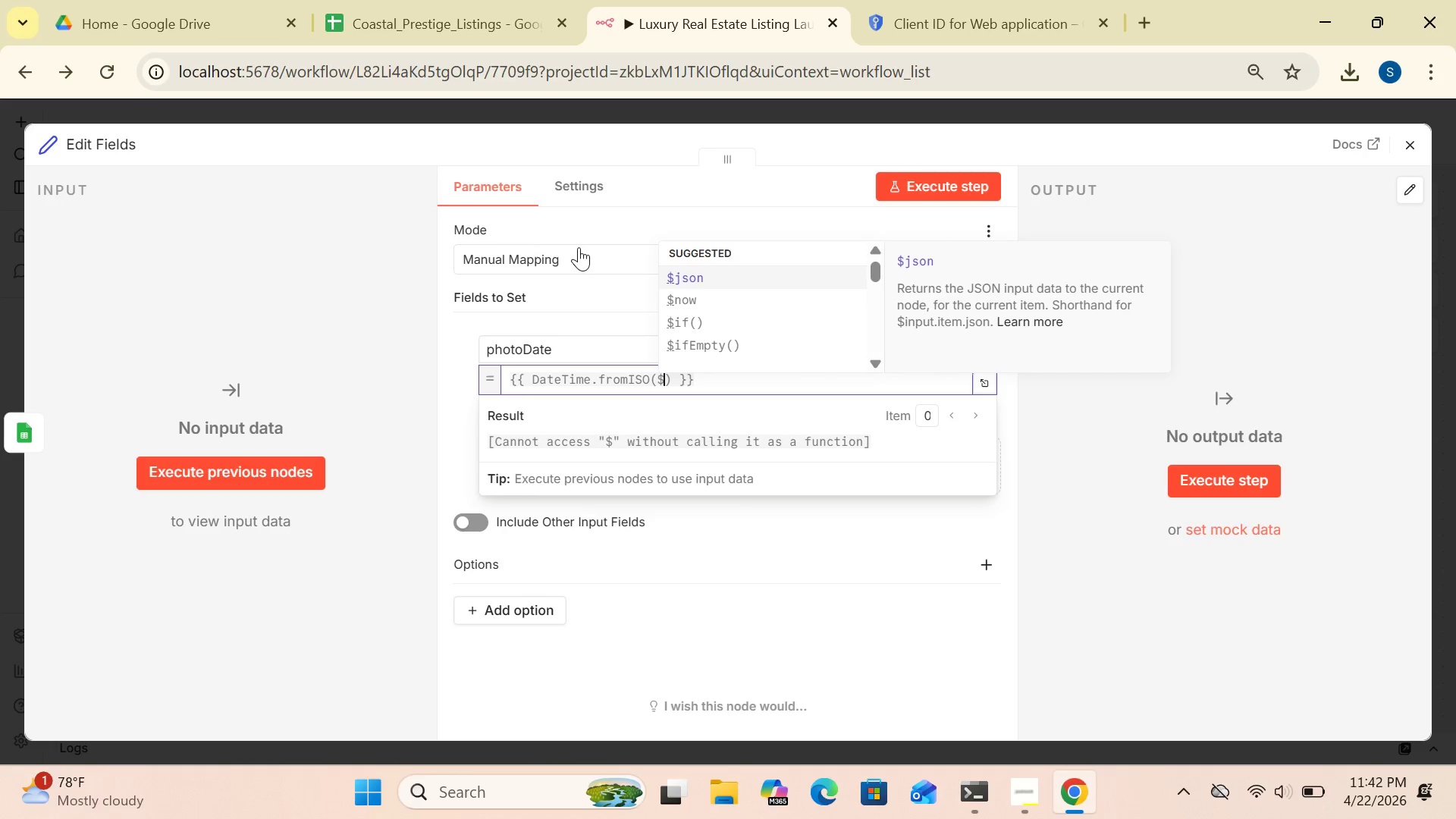 
left_click([716, 275])
 